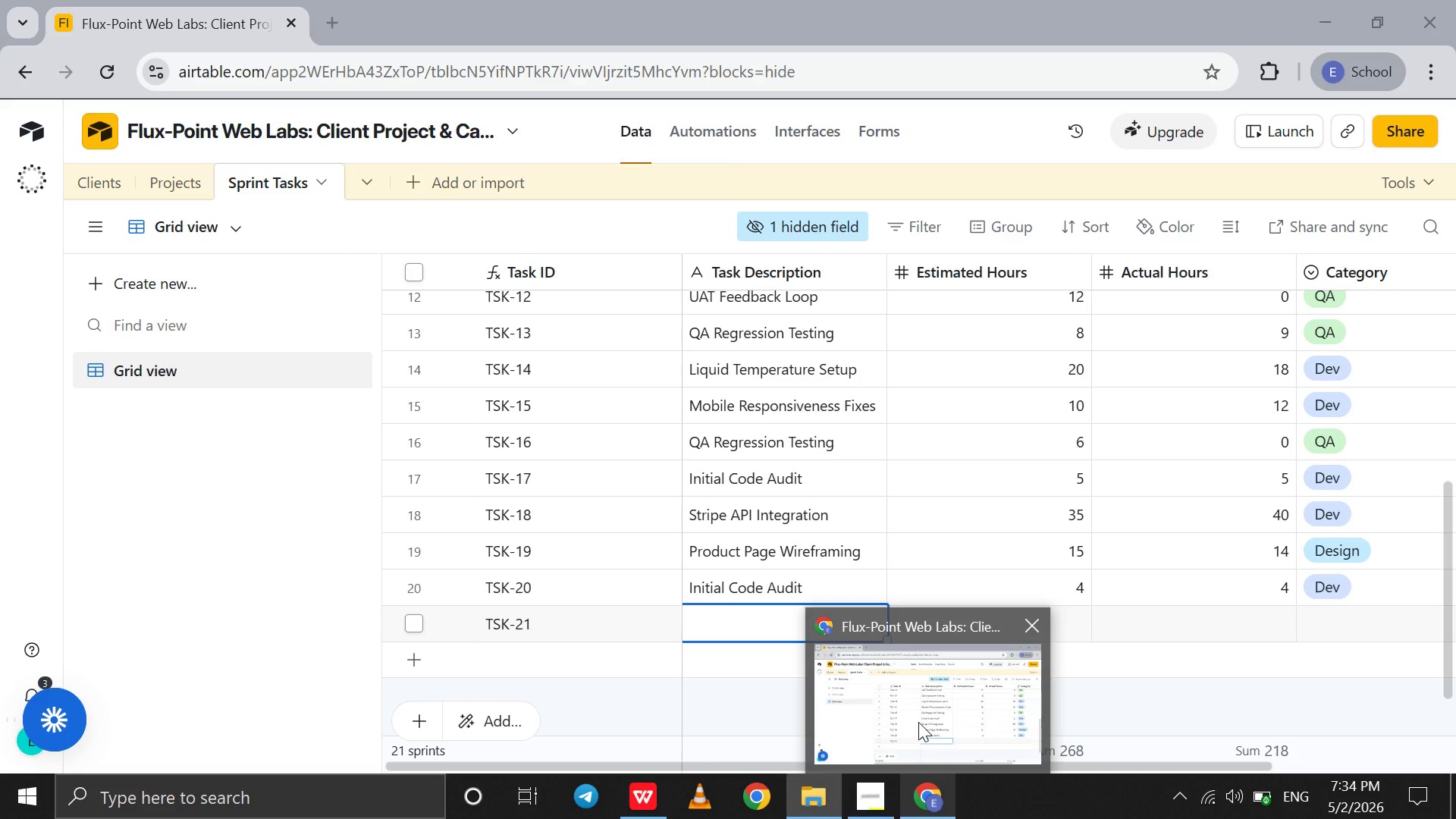 
left_click([918, 722])
 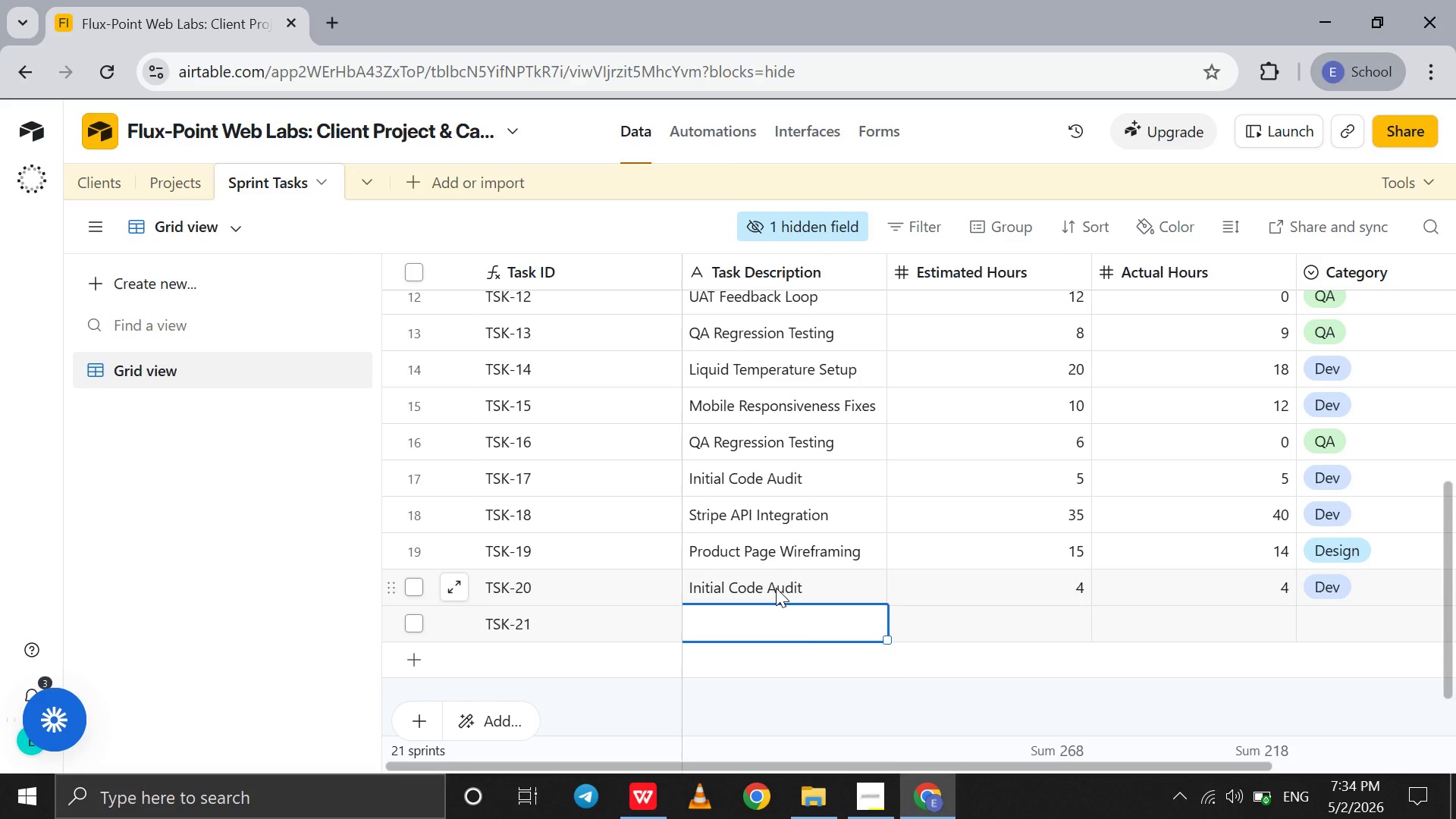 
double_click([774, 586])
 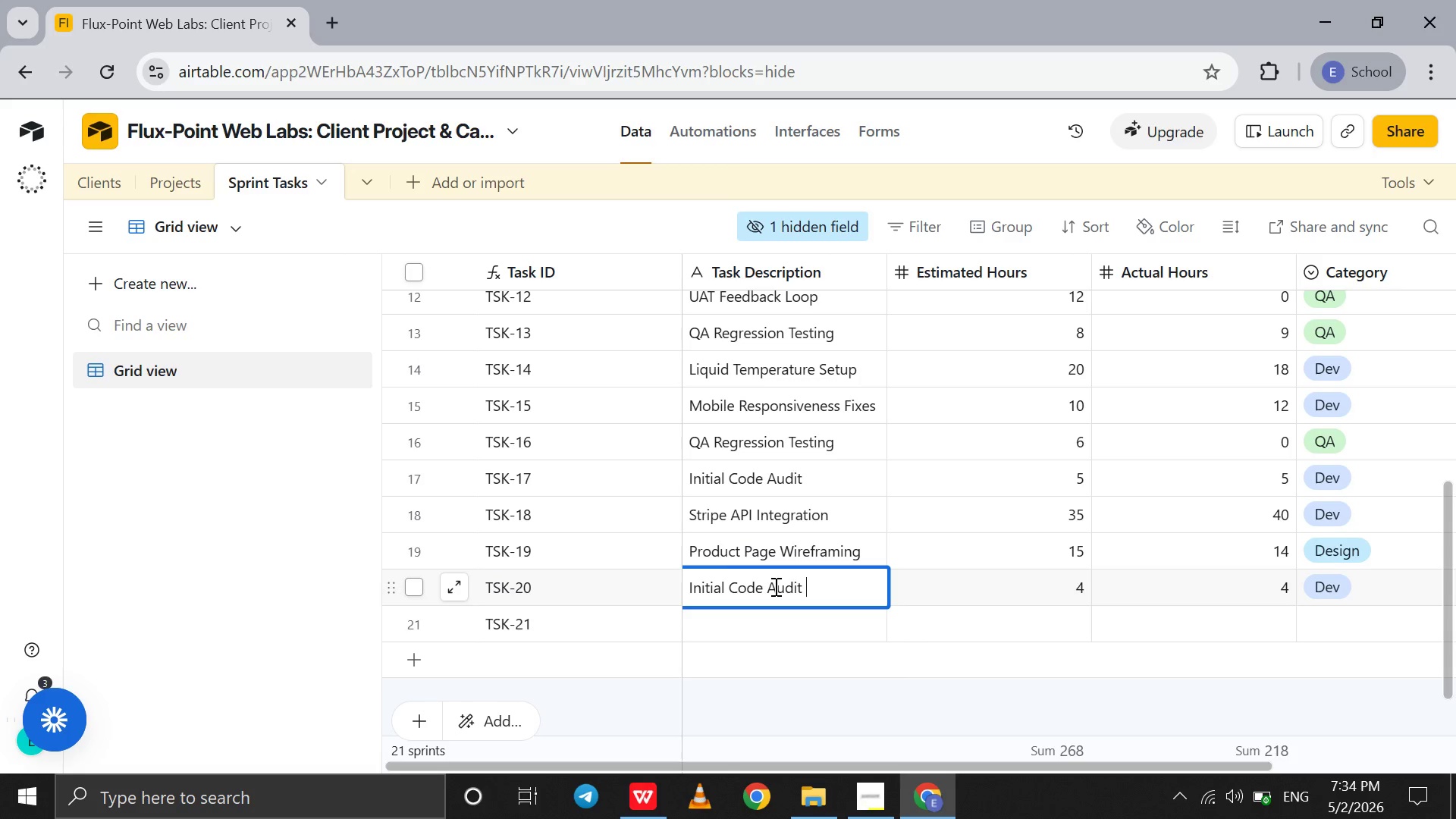 
key(Control+ControlLeft)
 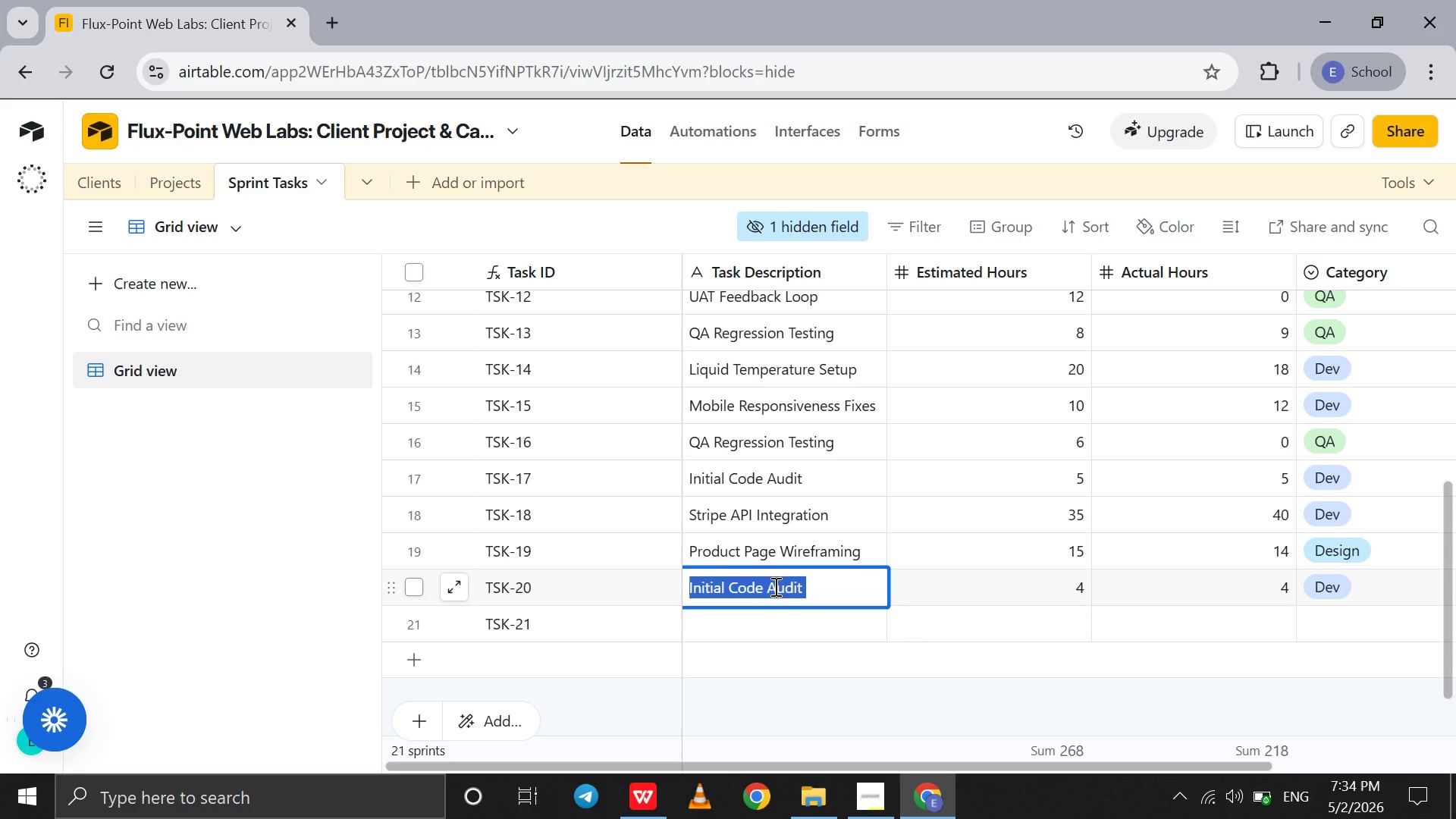 
key(Control+A)
 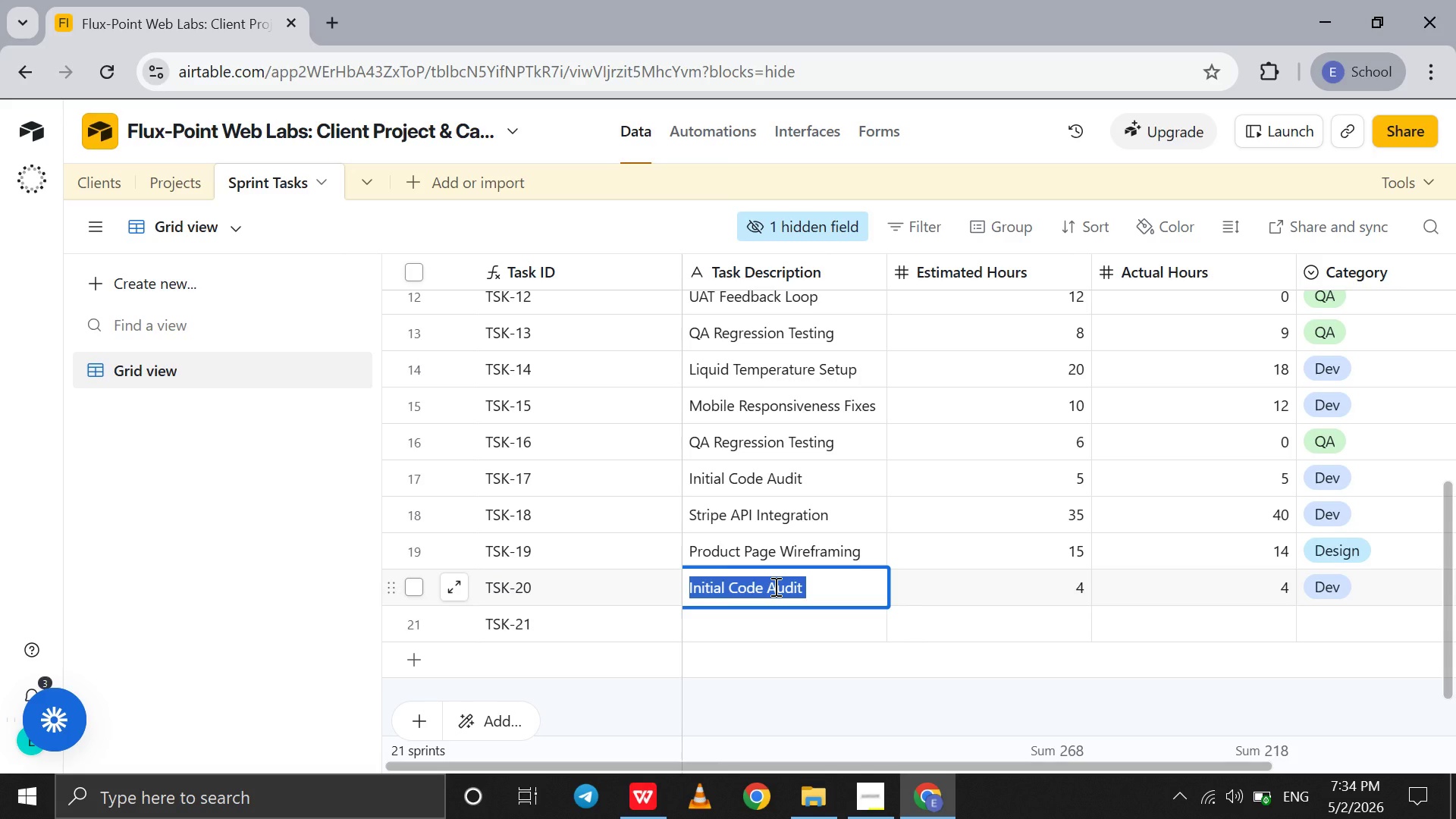 
key(Control+C)
 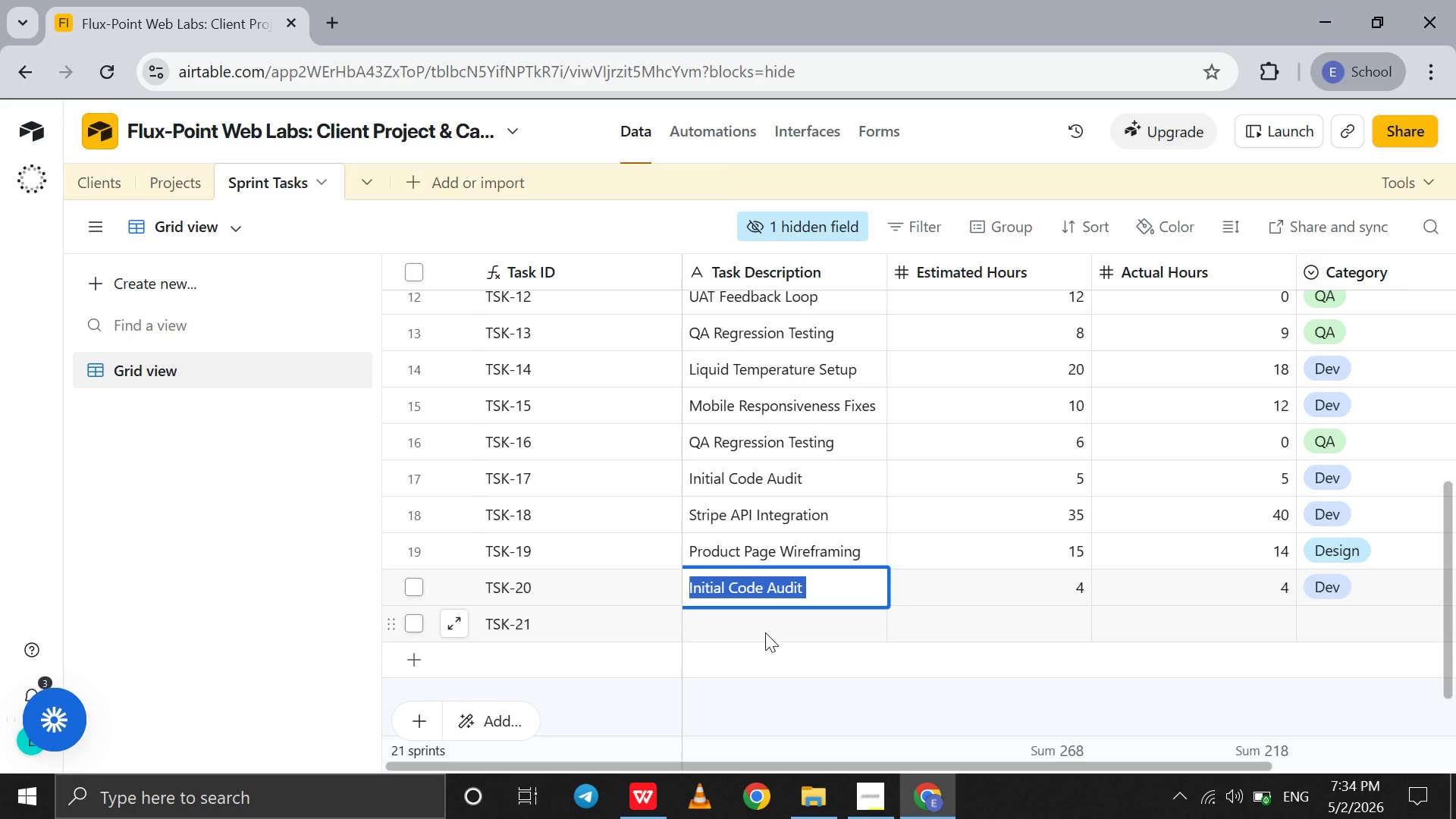 
left_click([765, 632])
 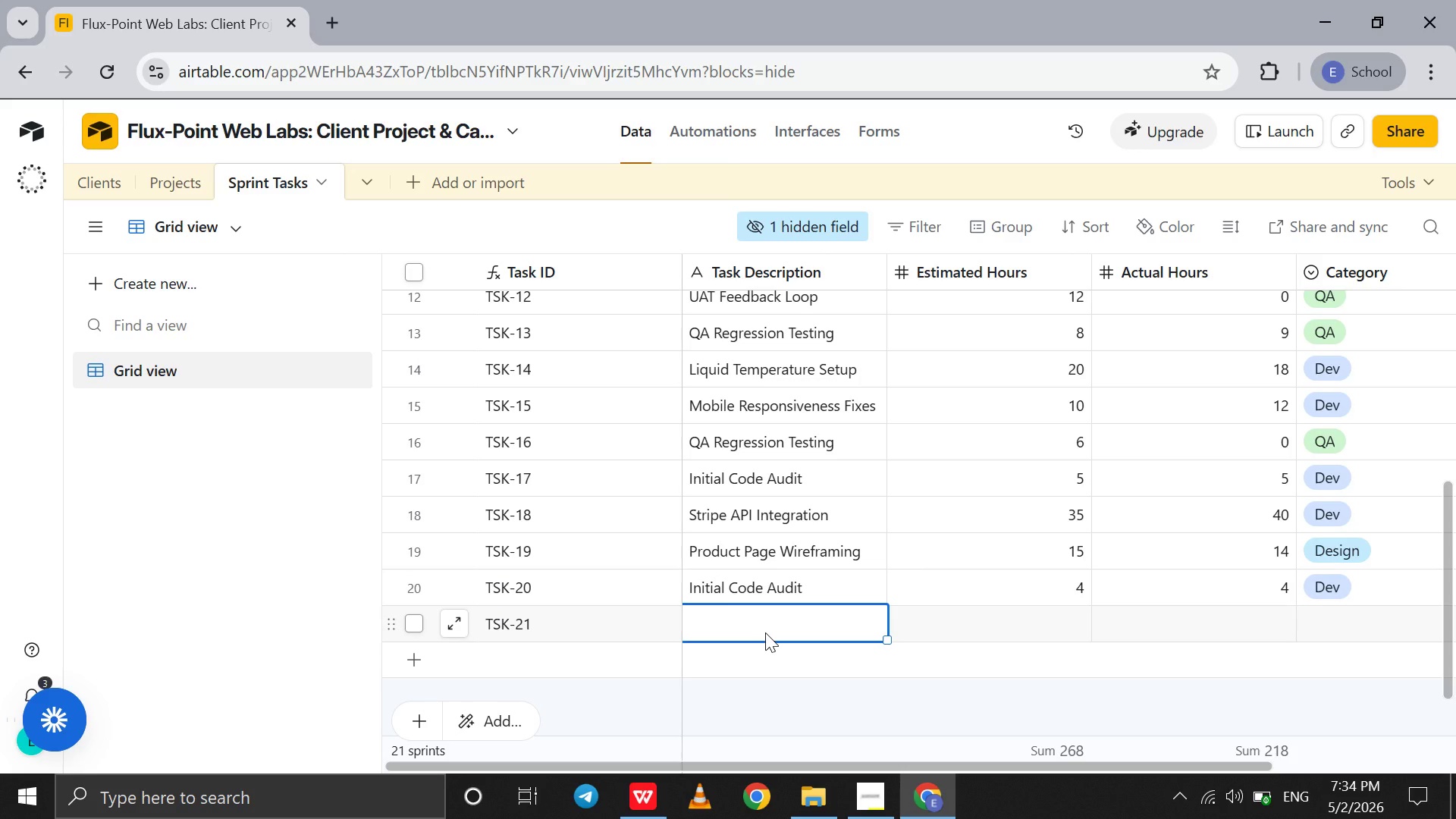 
key(Control+V)
 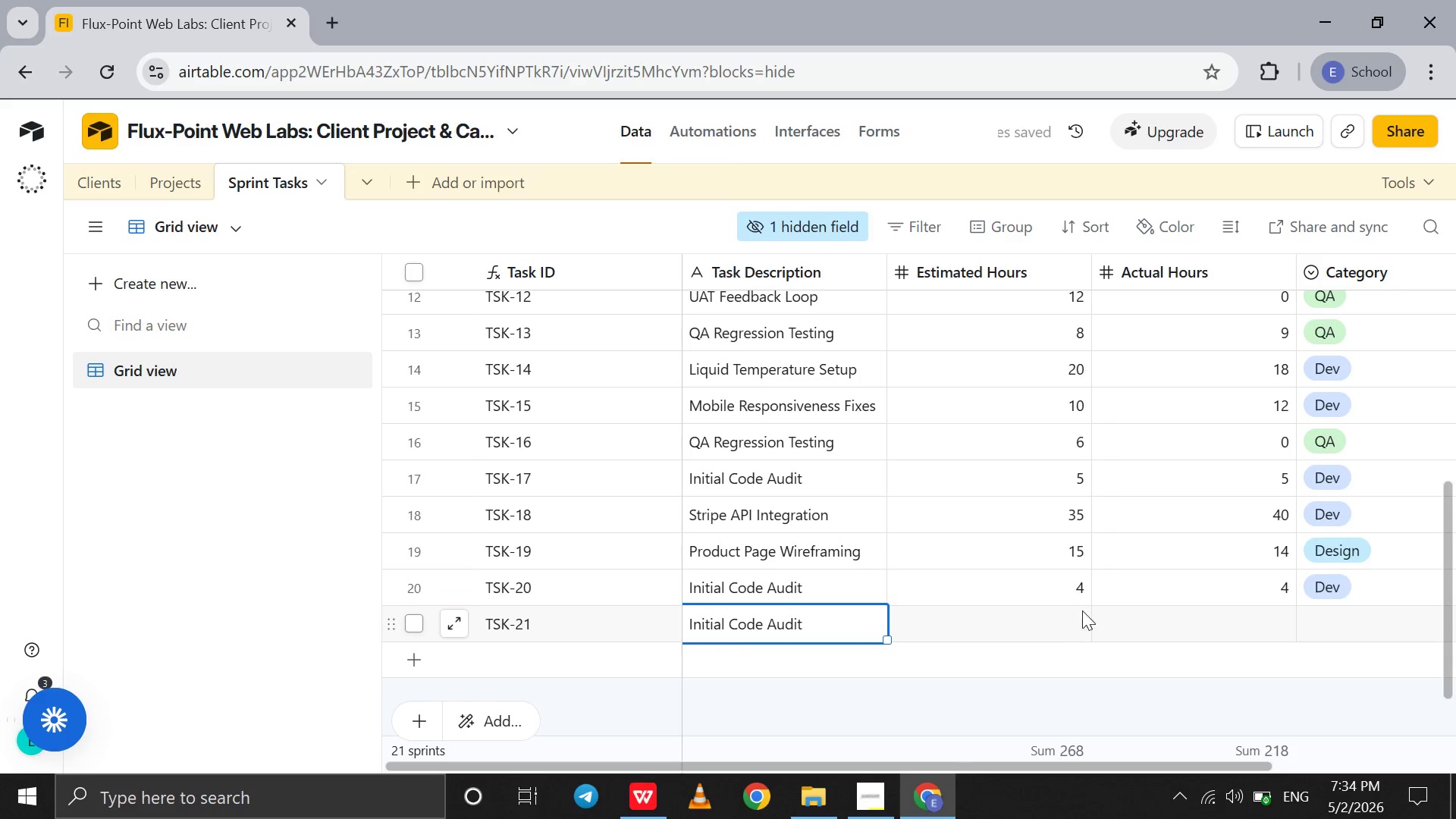 
left_click([1072, 614])
 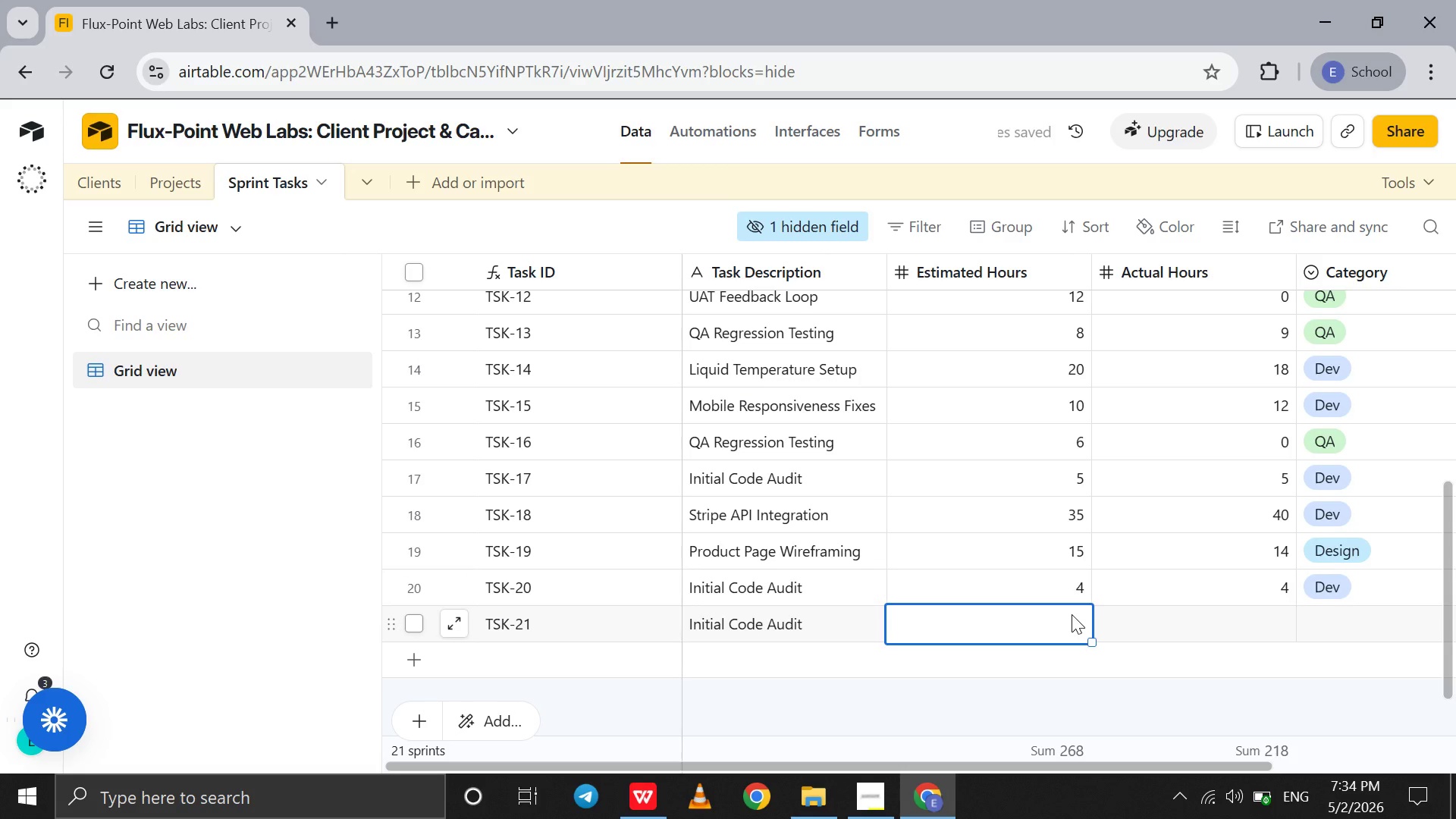 
key(4)
 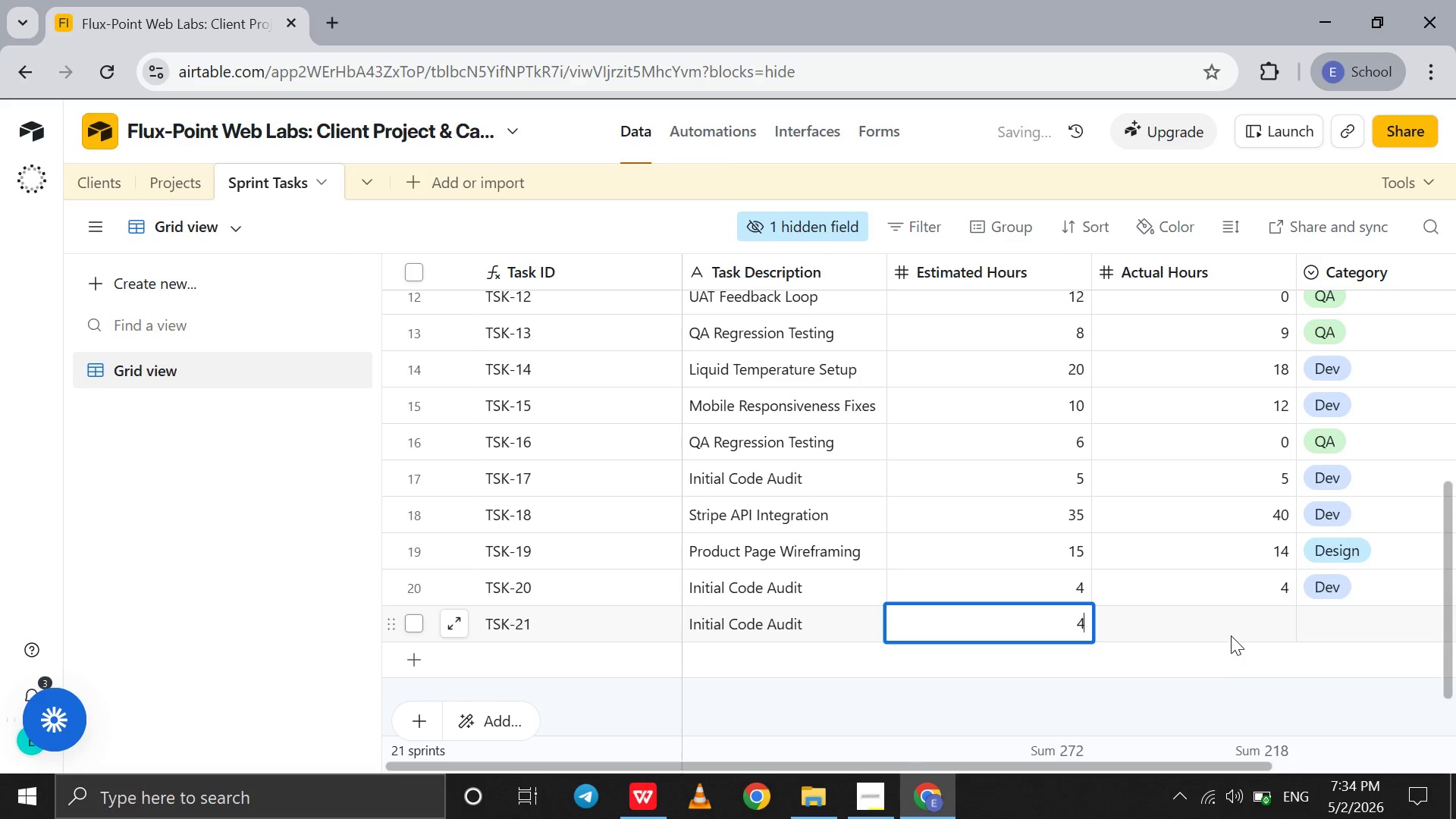 
left_click([1231, 635])
 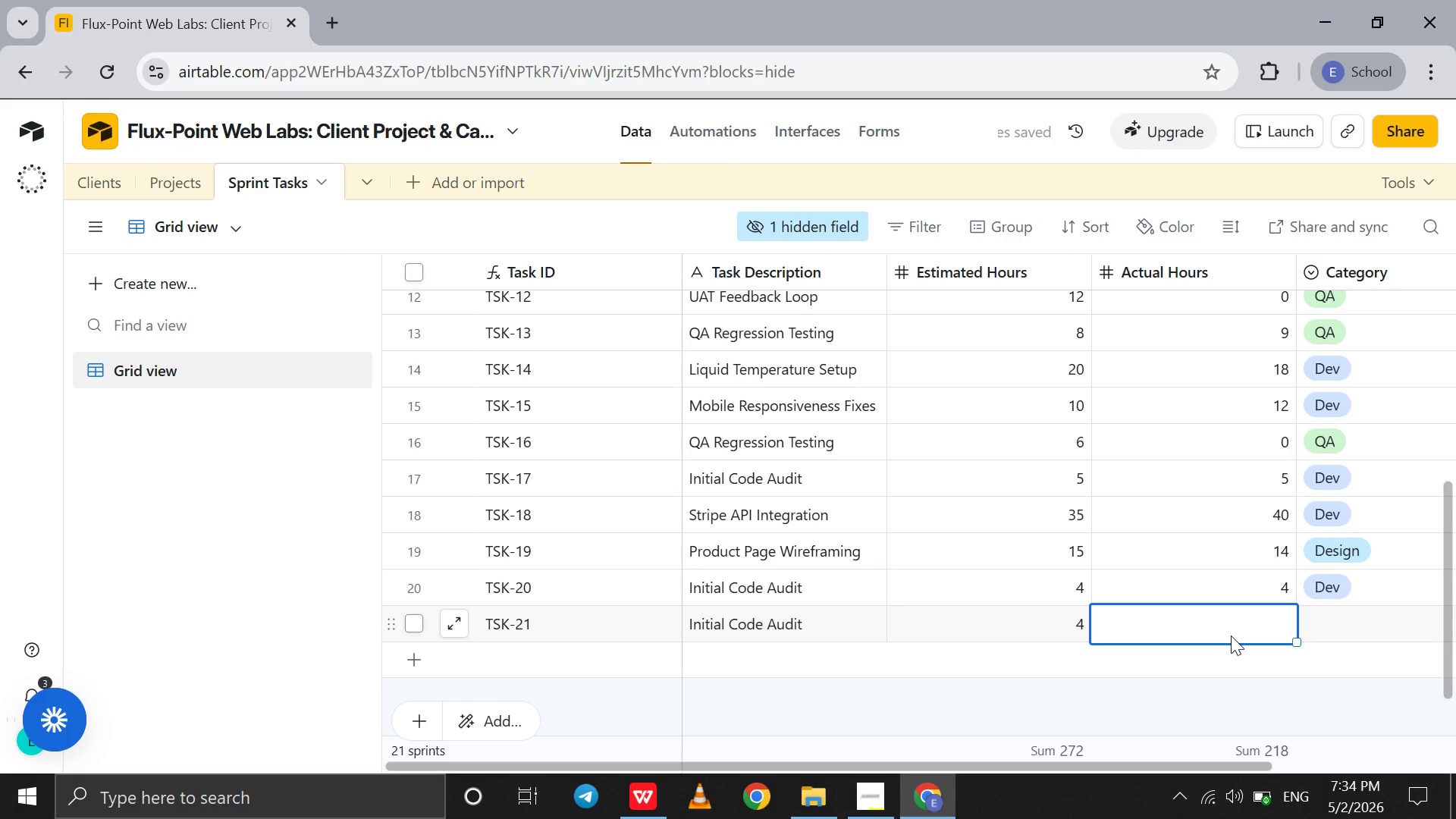 
key(8)
 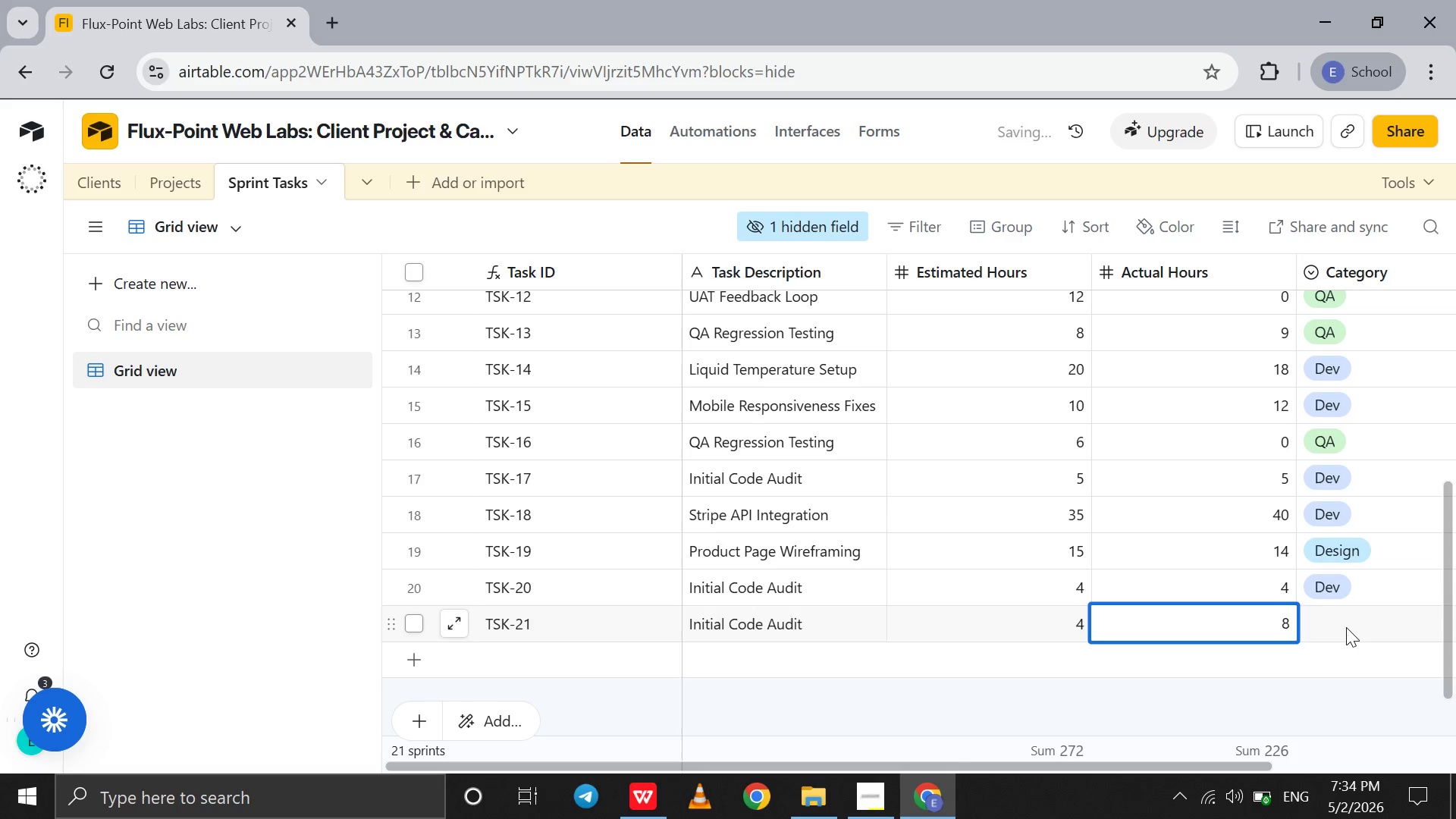 
left_click([1346, 627])
 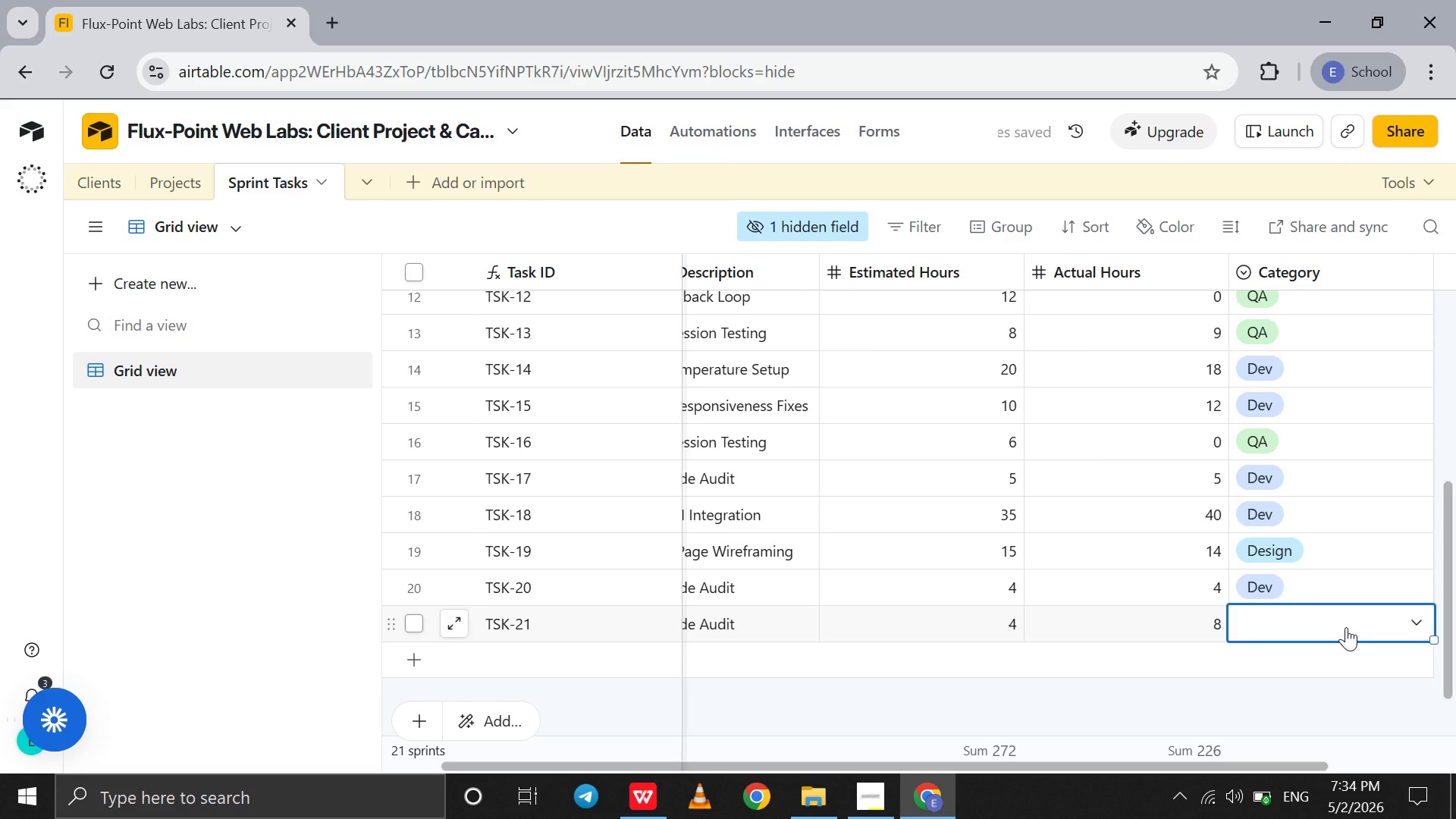 
left_click([1346, 627])
 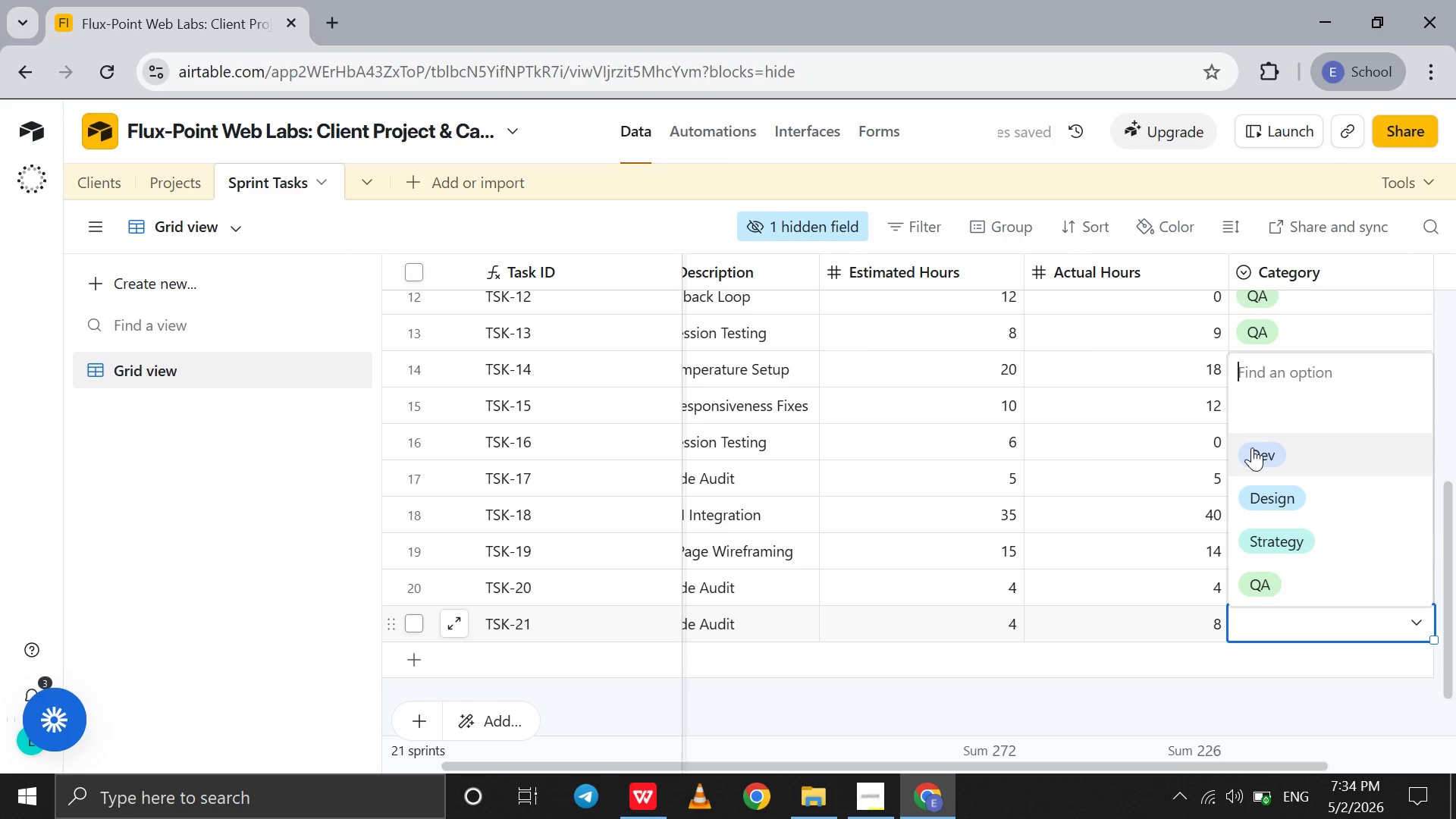 
left_click([1252, 447])
 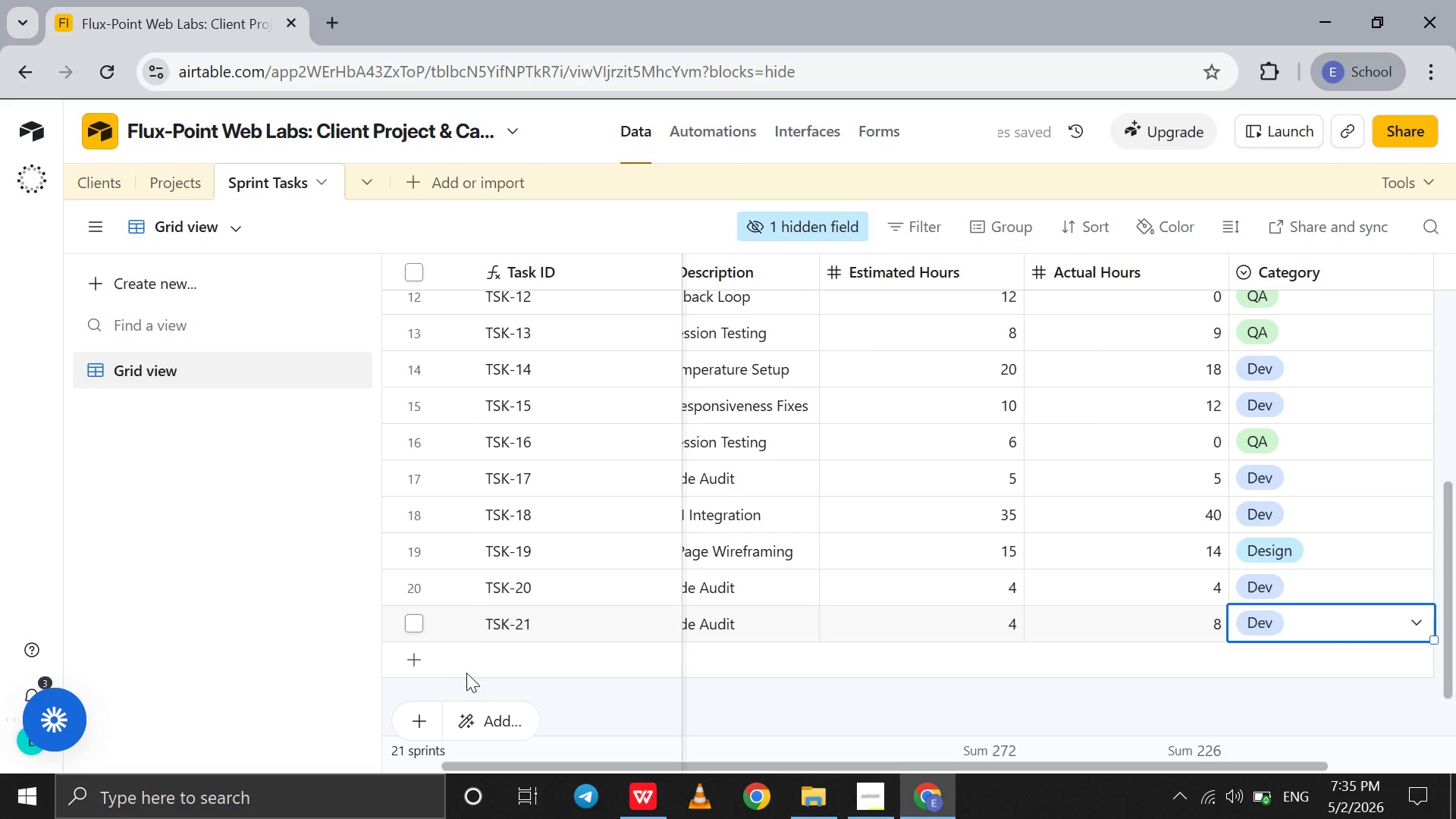 
left_click([449, 667])
 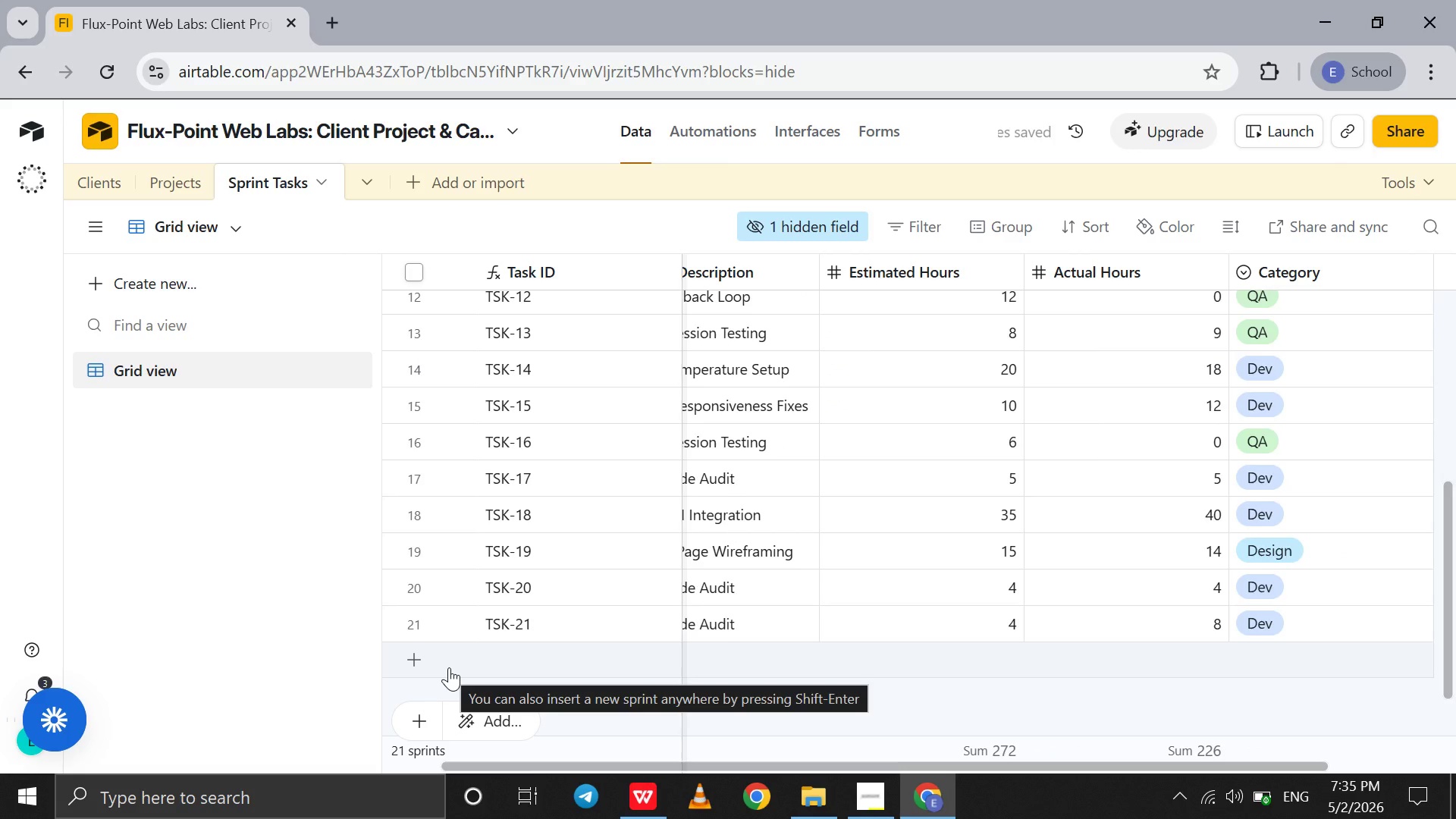 
left_click([449, 667])
 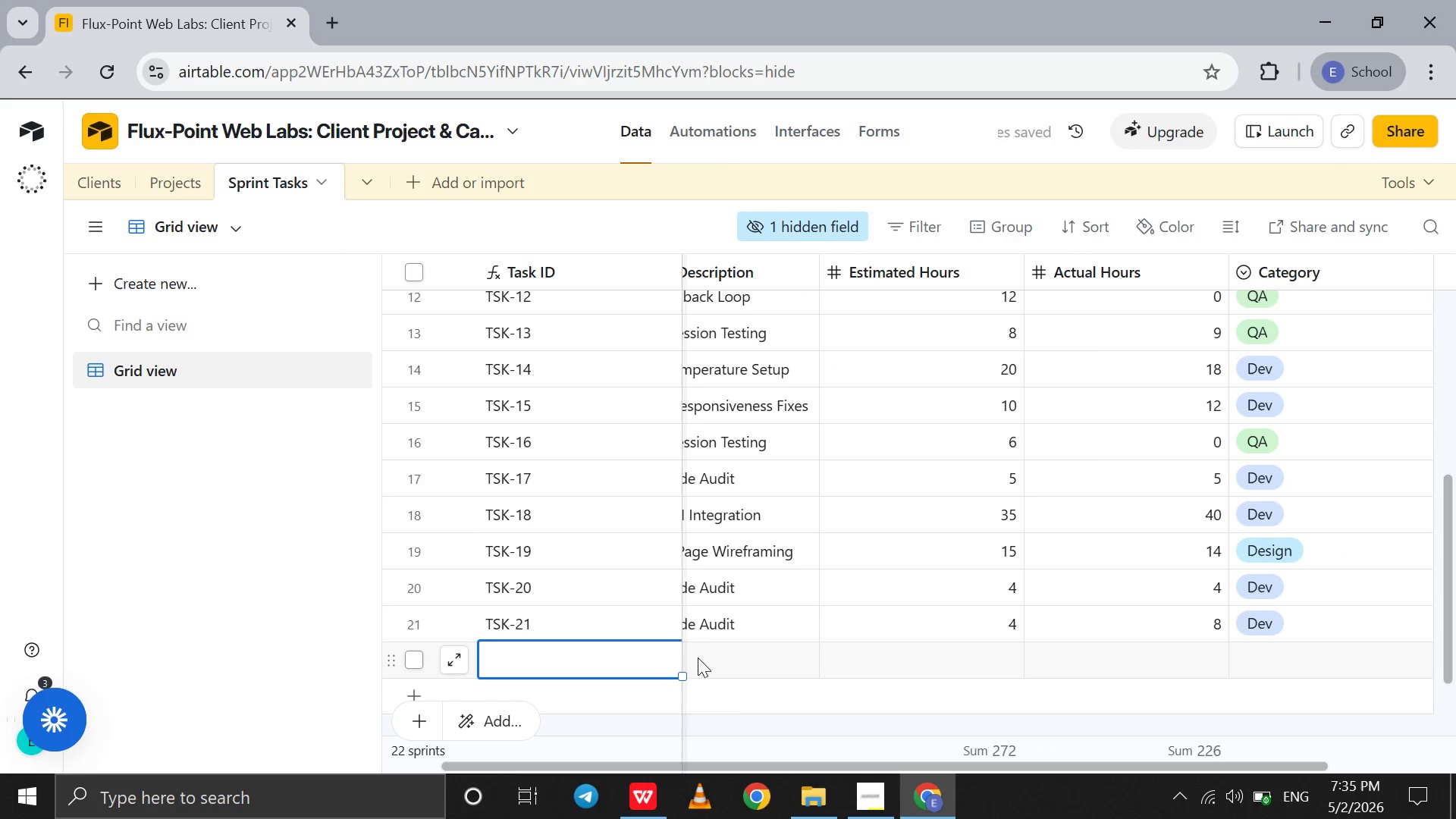 
left_click([704, 659])
 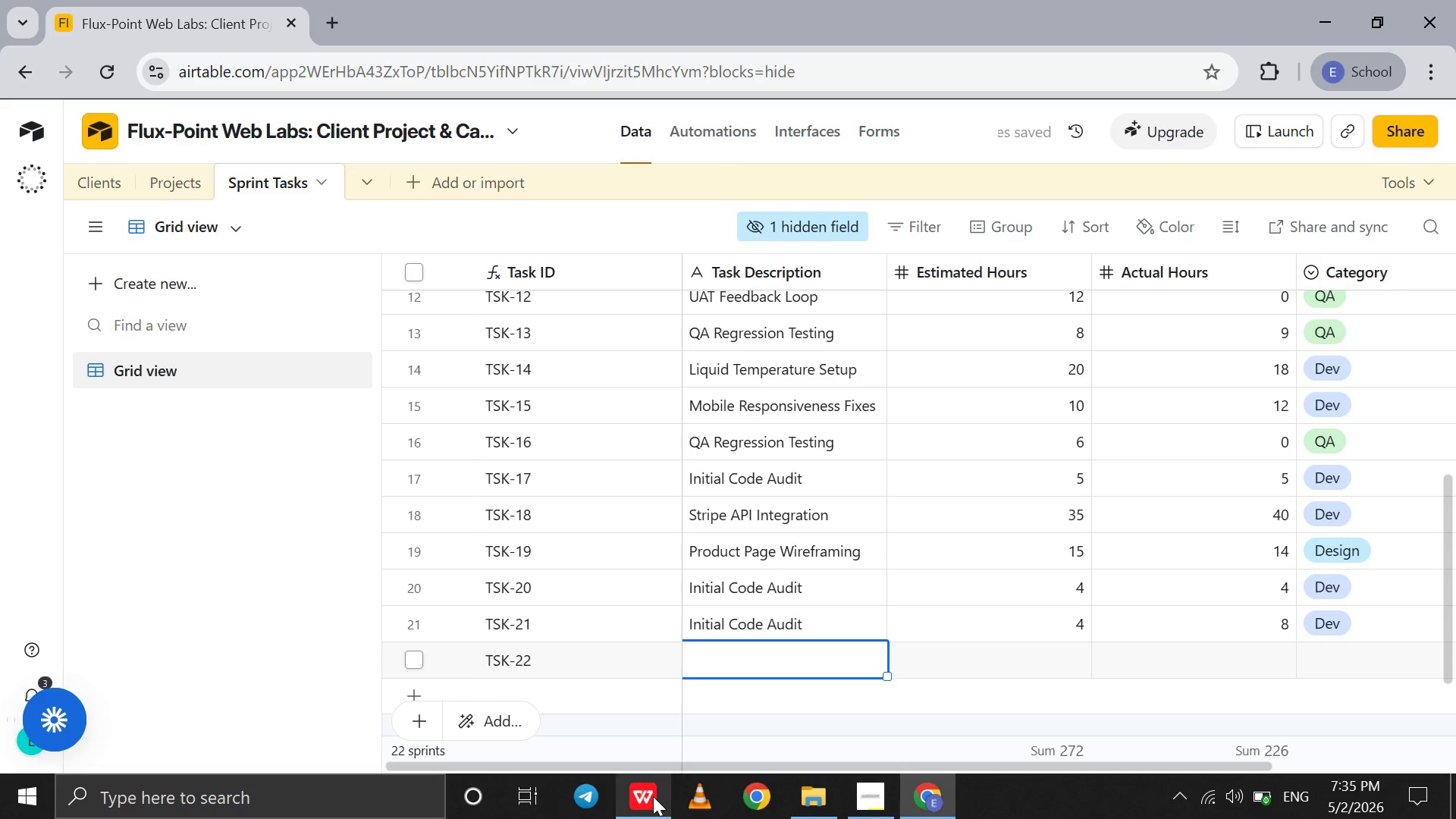 
mouse_move([654, 731])
 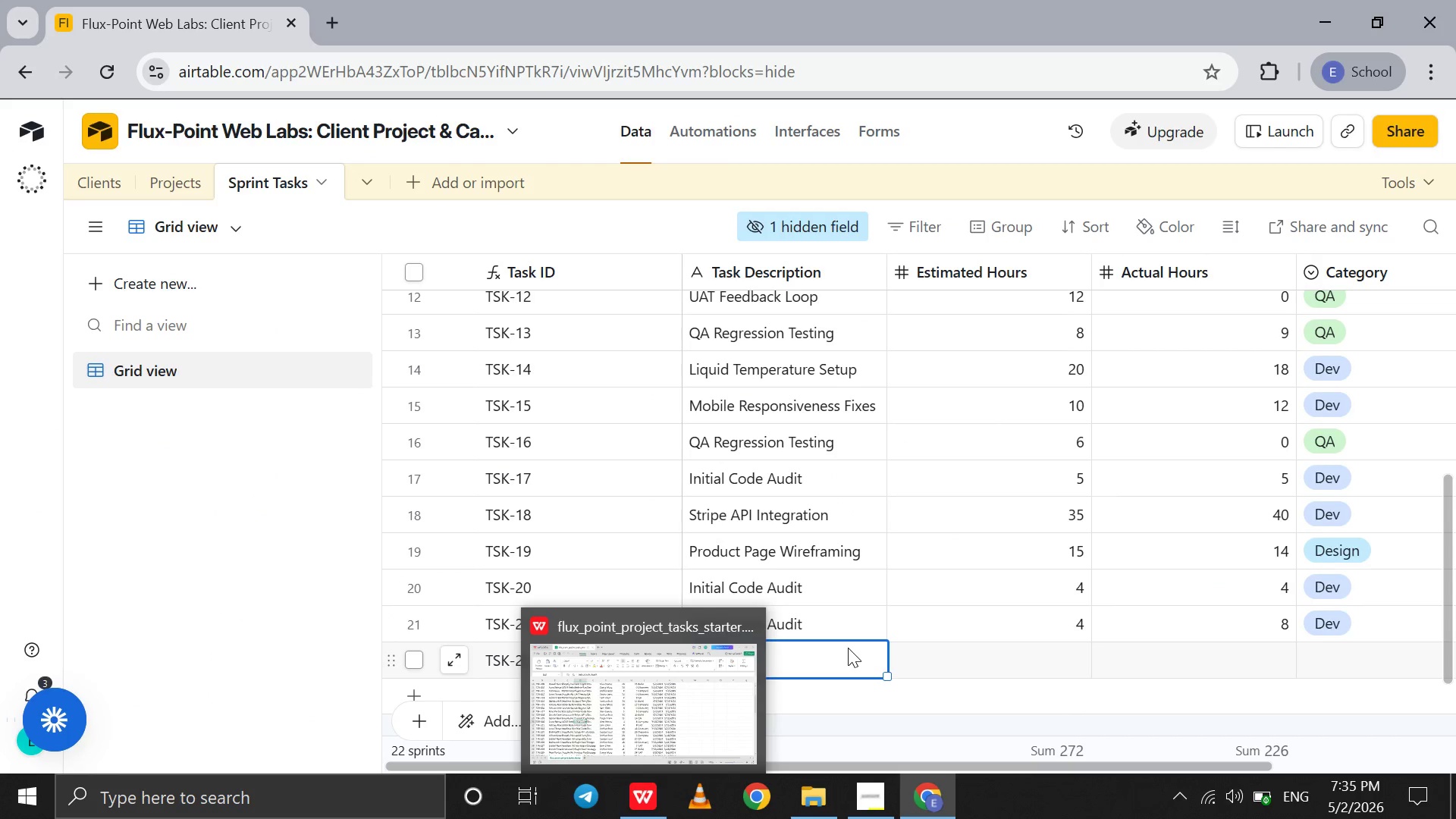 
left_click([848, 648])
 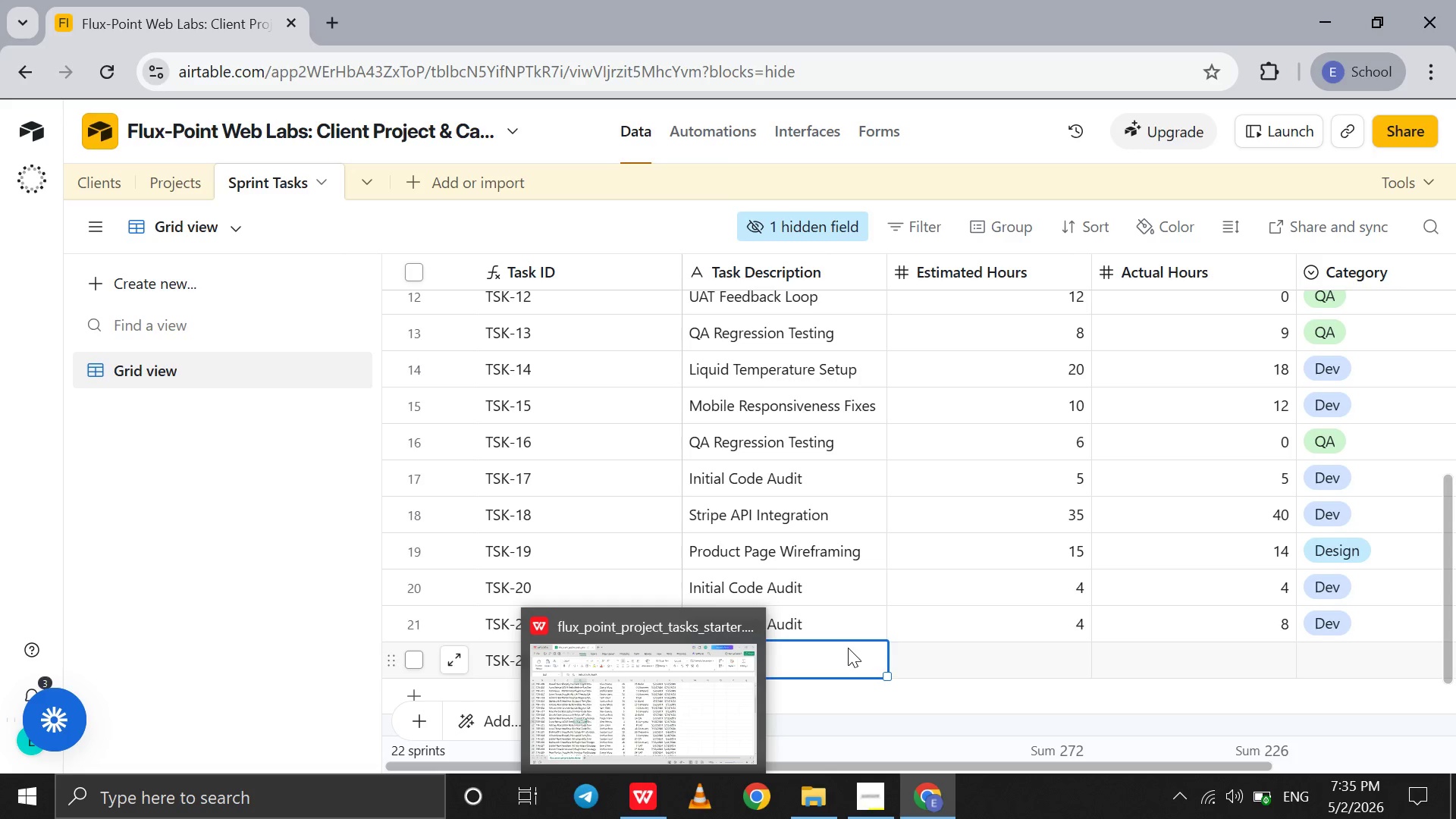 
key(Control+V)
 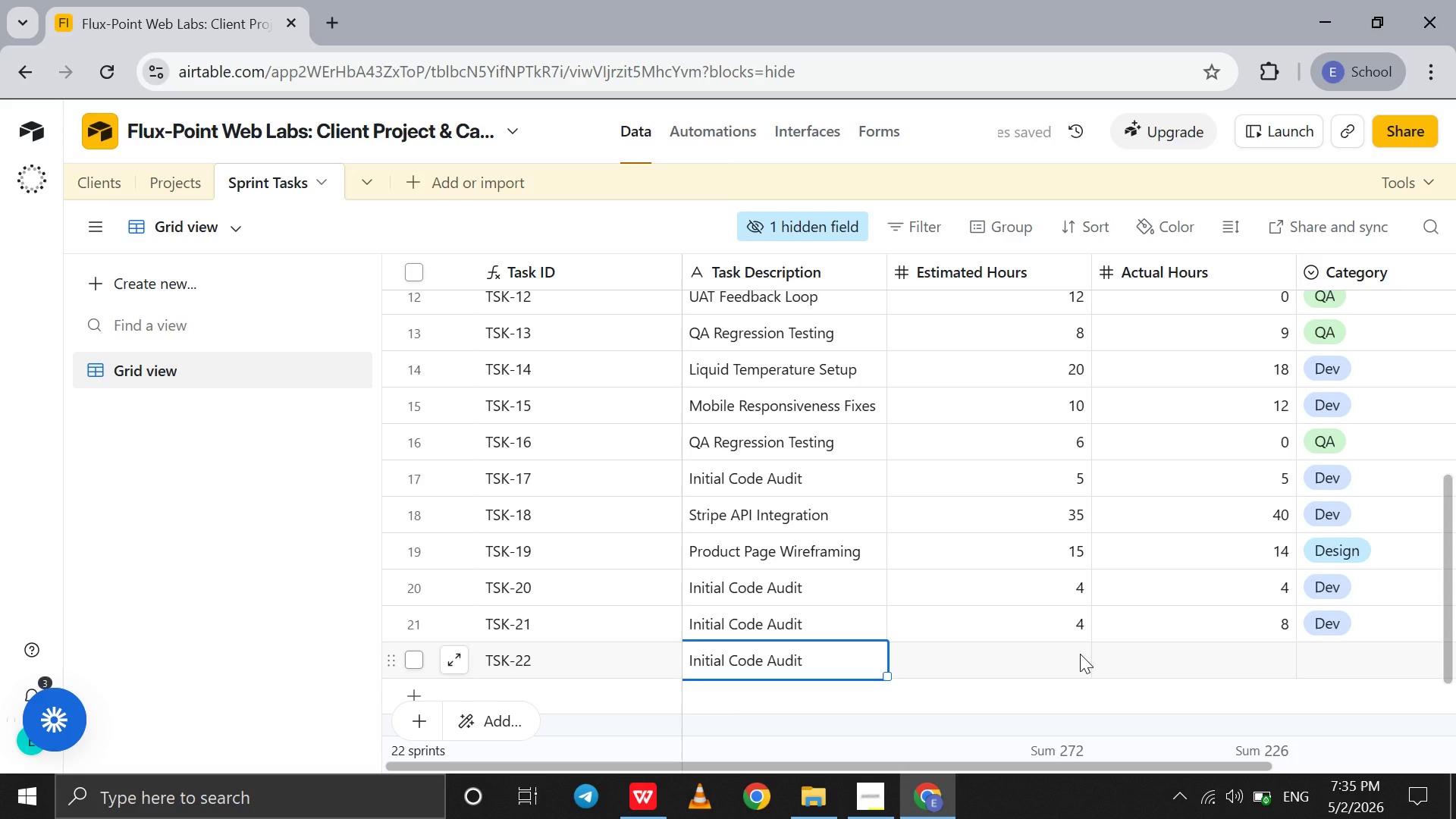 
left_click([1080, 654])
 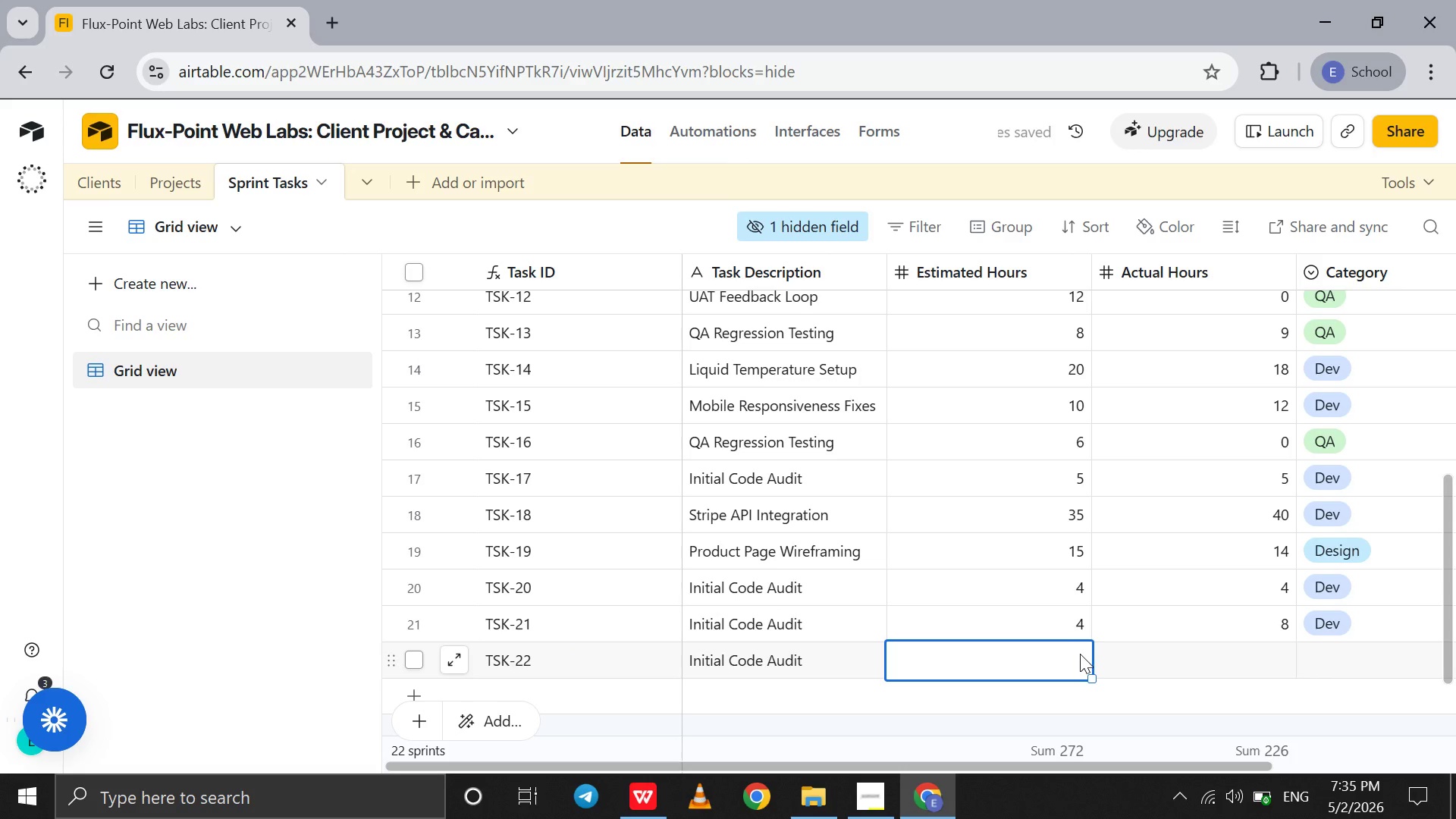 
type(40)
 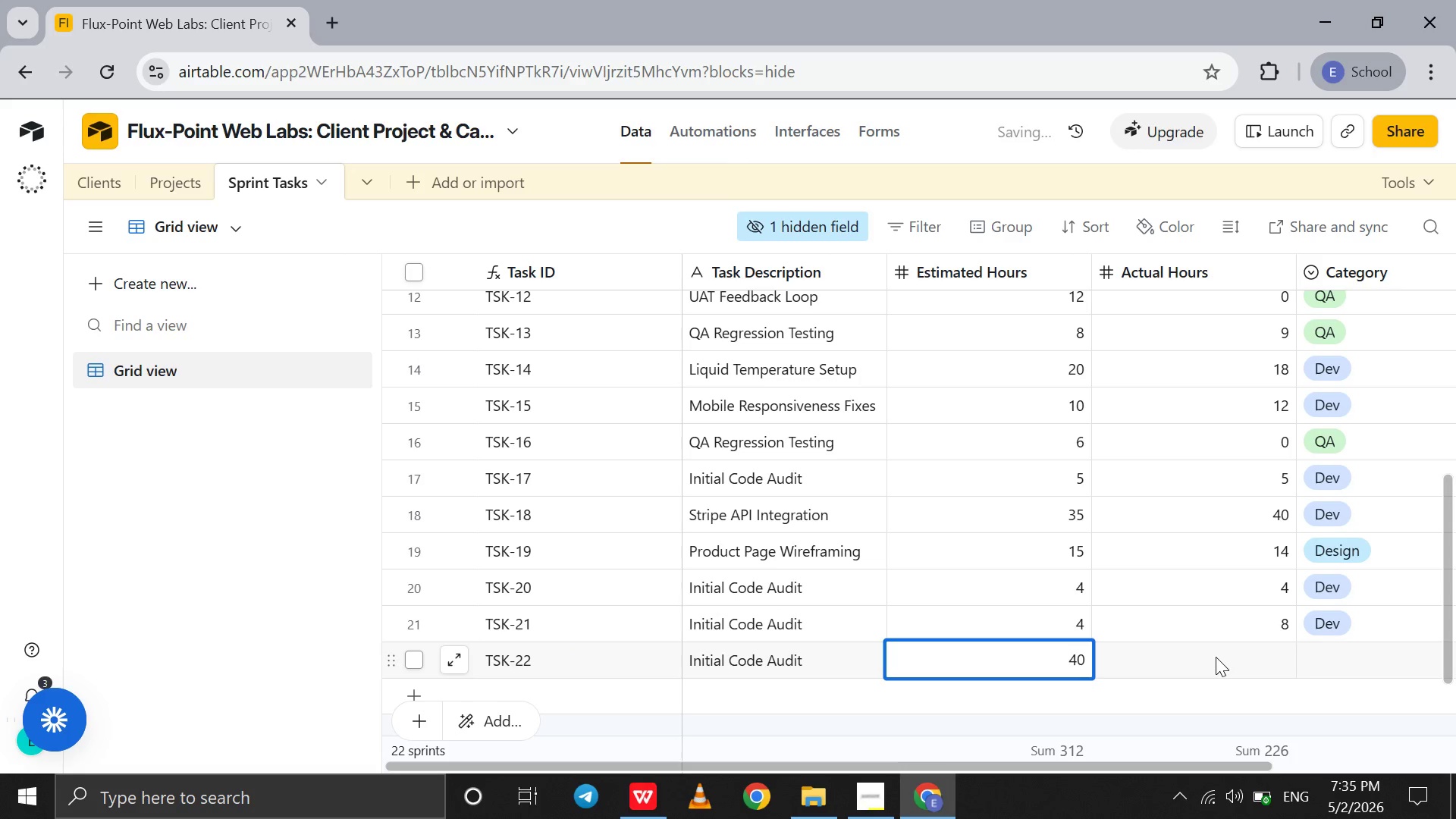 
left_click([1216, 657])
 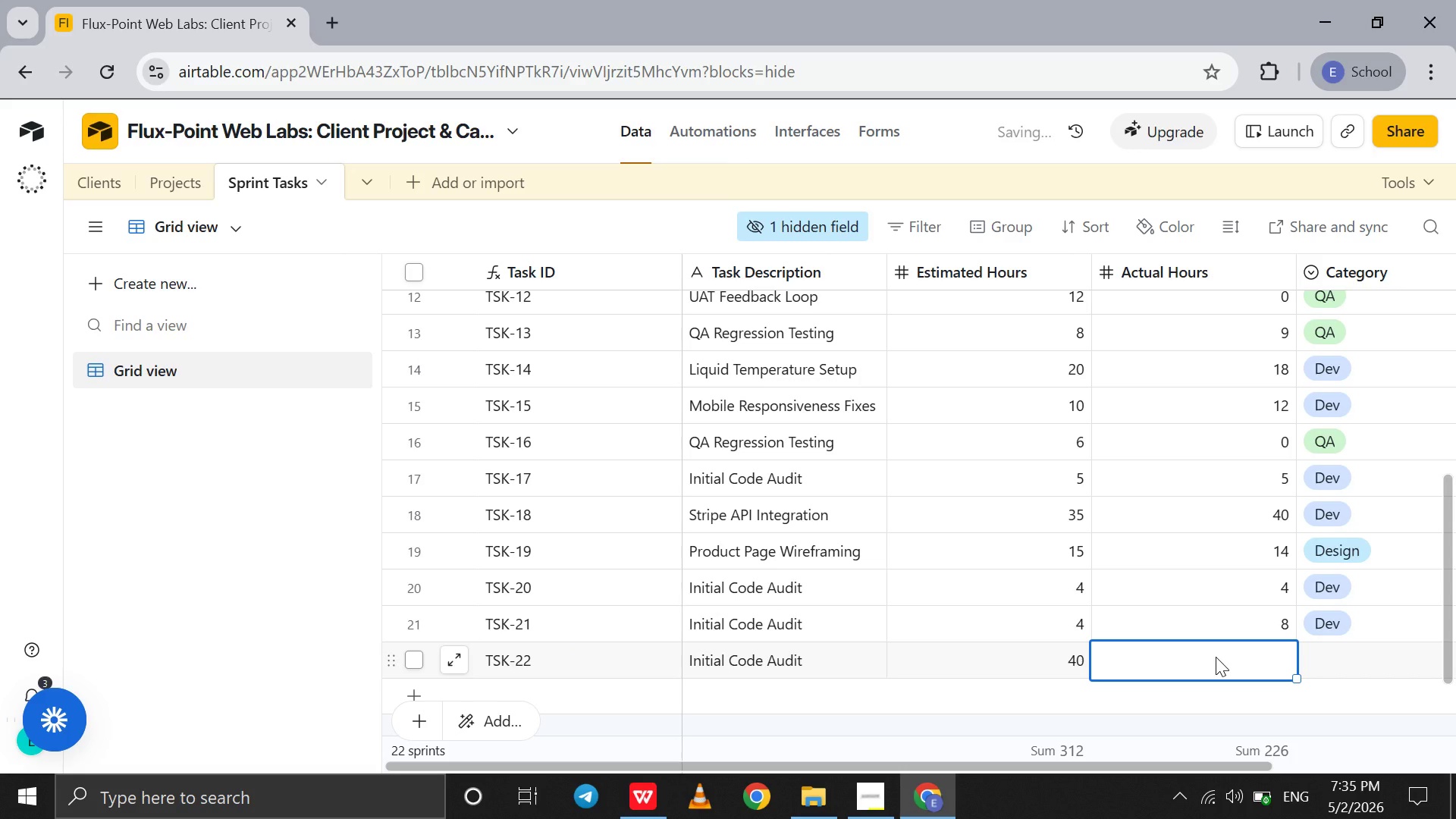 
type(42)
 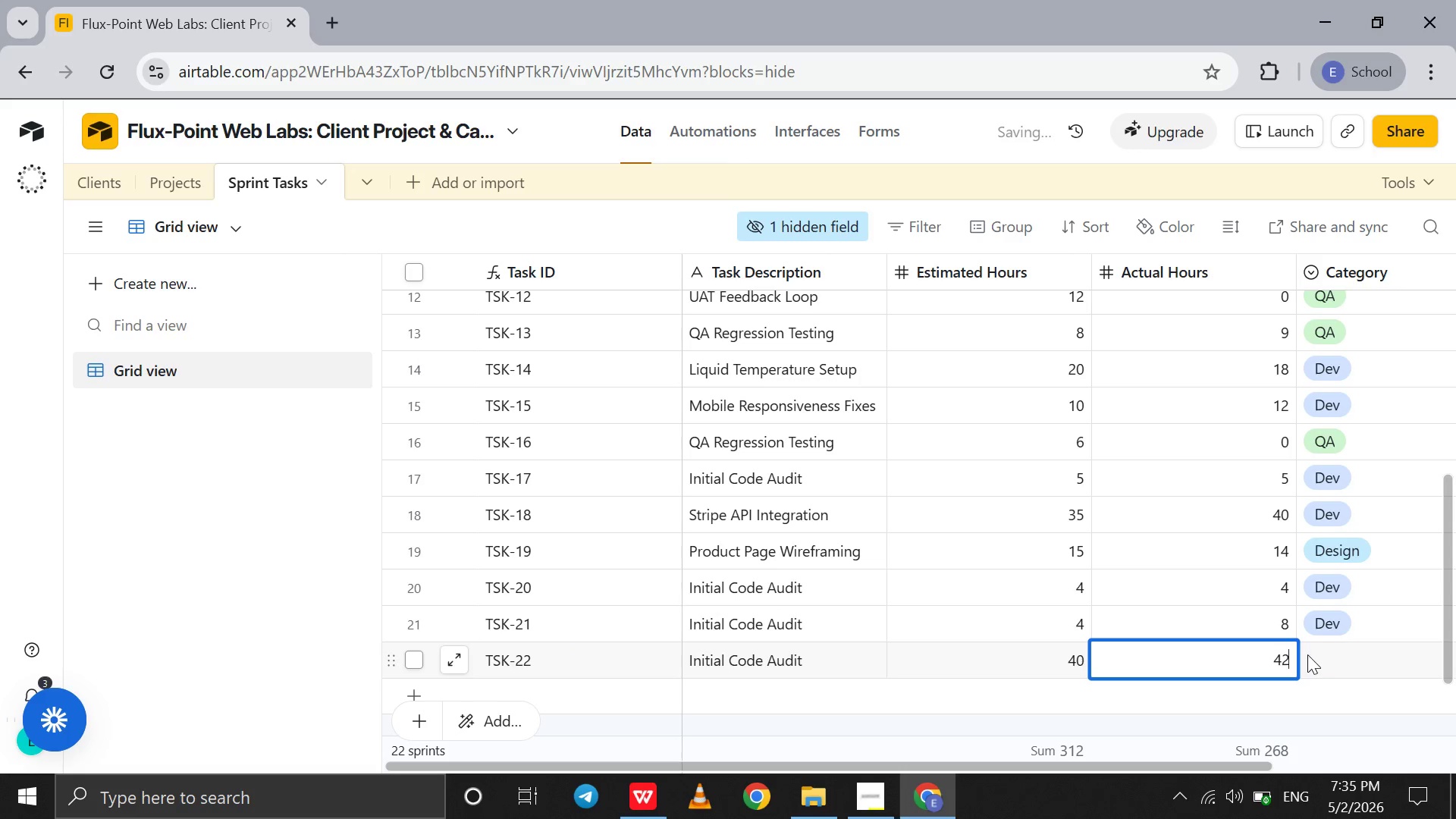 
left_click([1310, 654])
 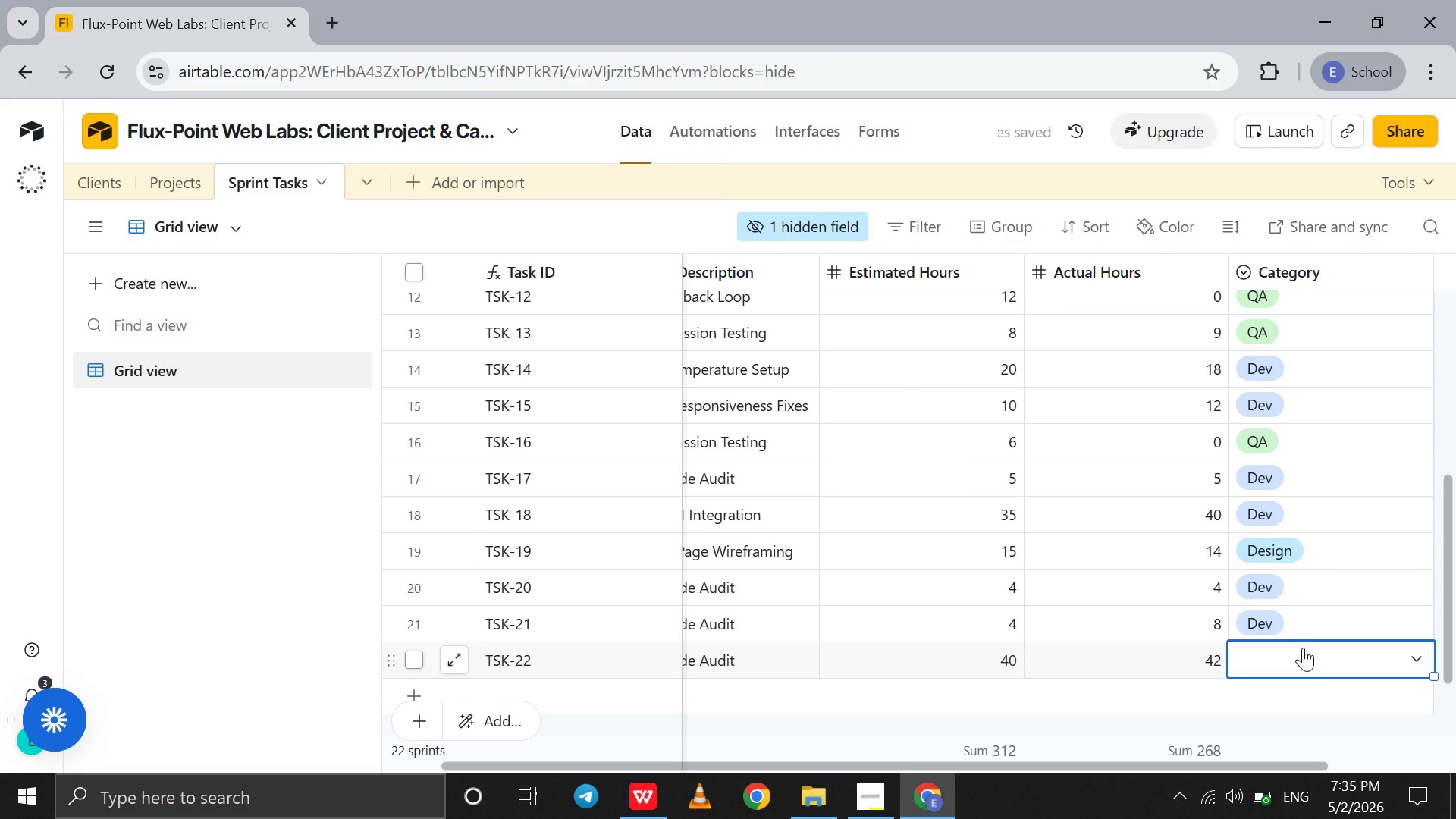 
left_click([1303, 648])
 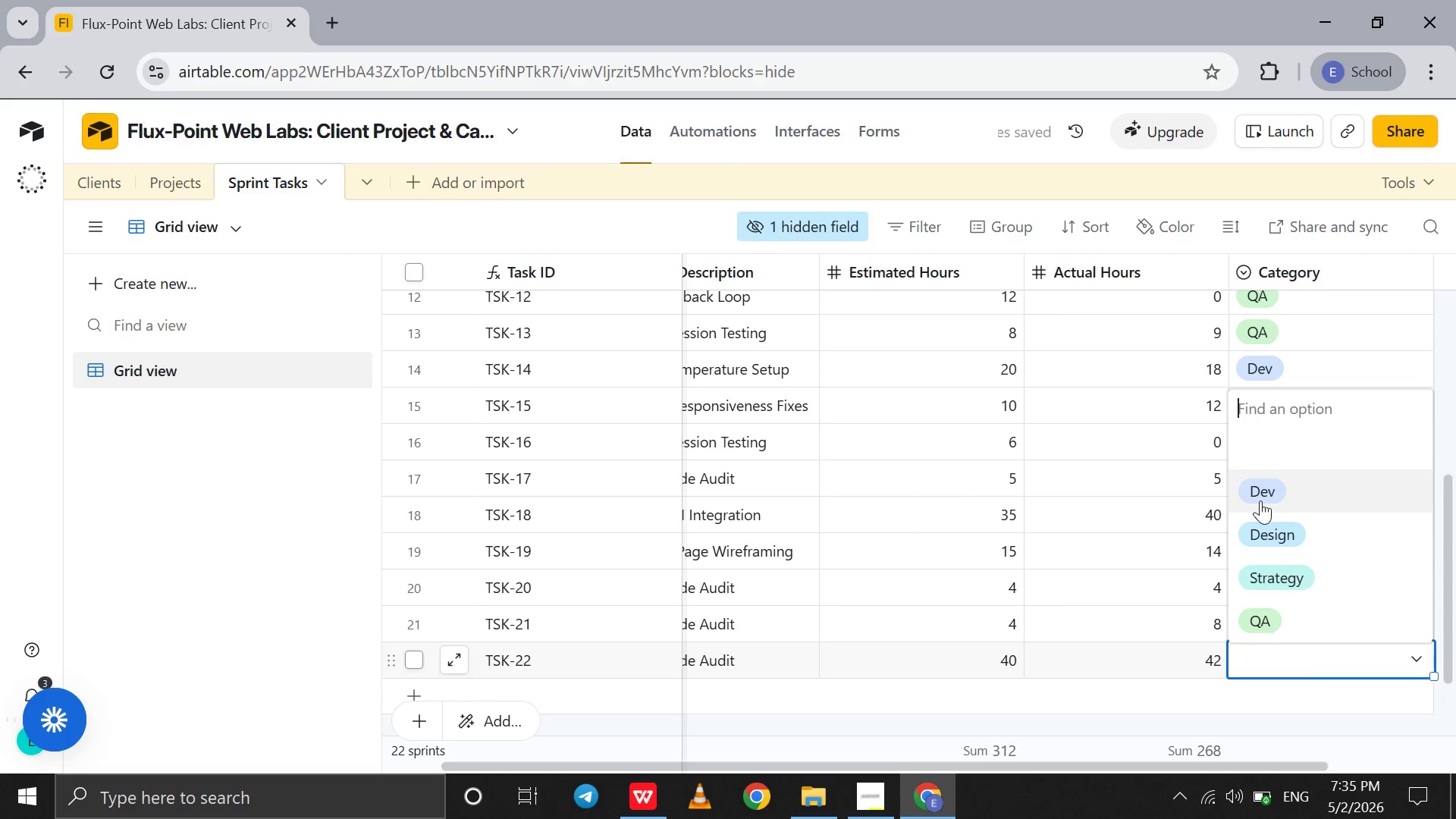 
left_click([1260, 500])
 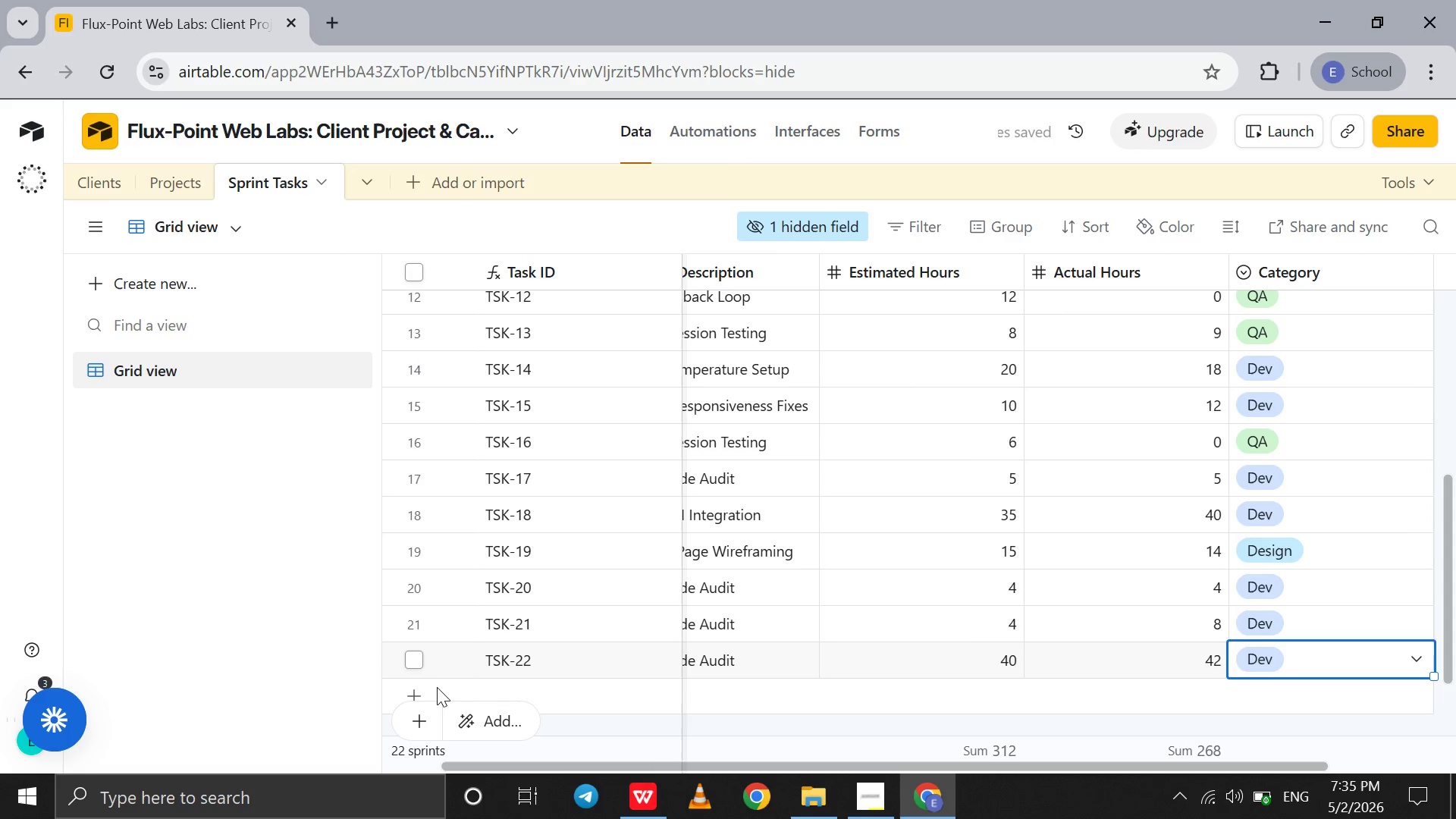 
left_click([423, 687])
 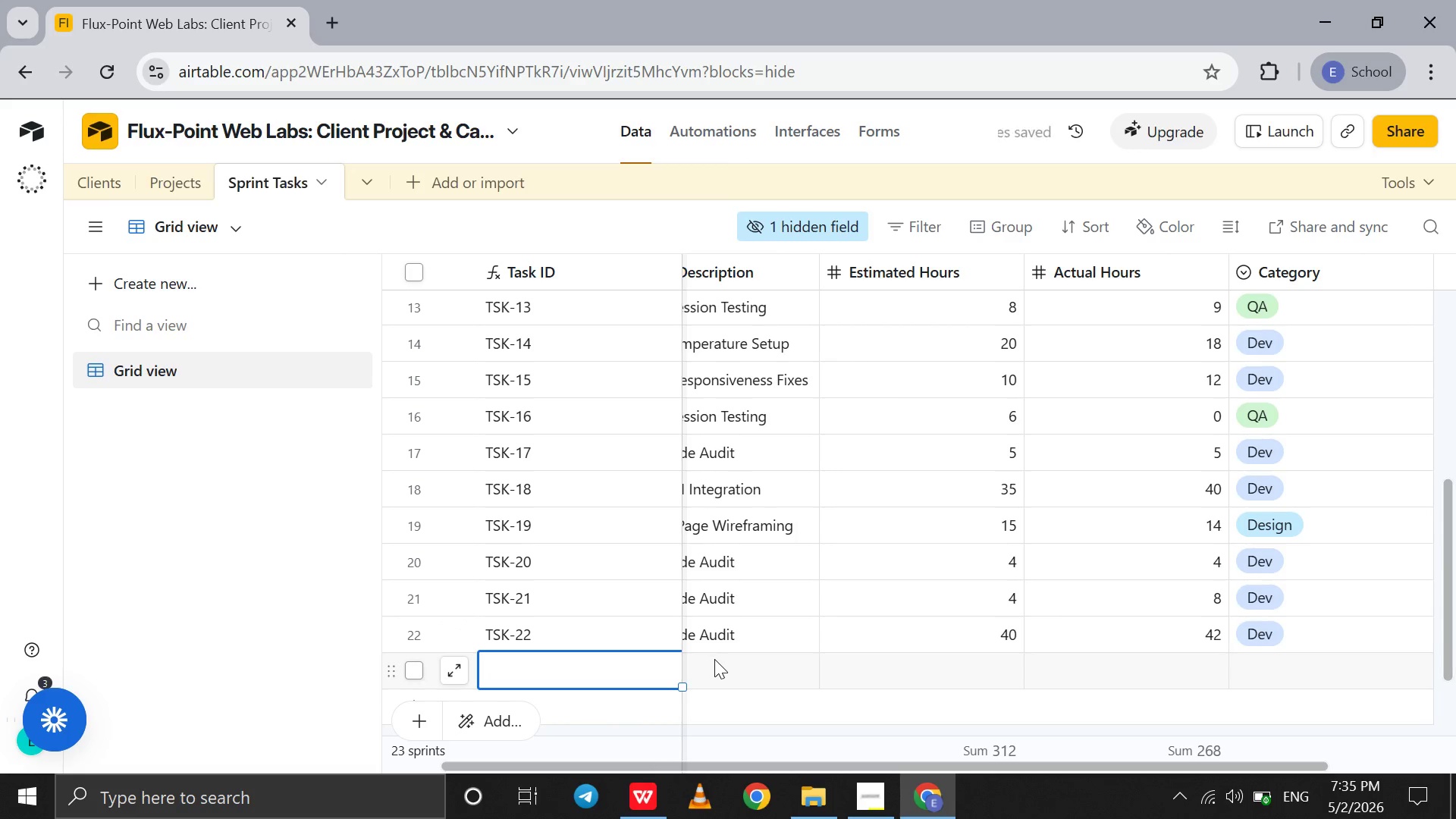 
left_click([715, 659])
 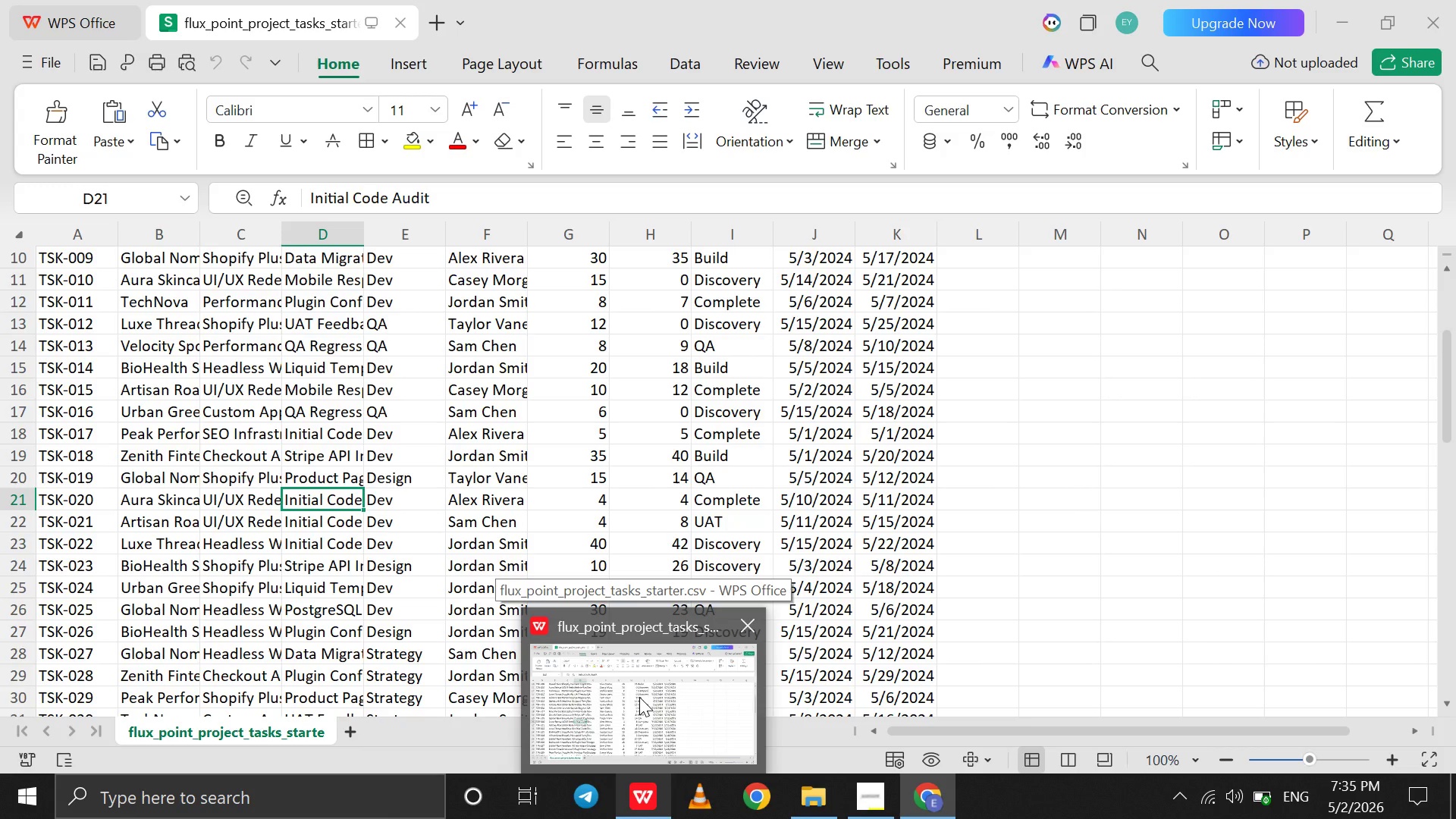 
wait(5.91)
 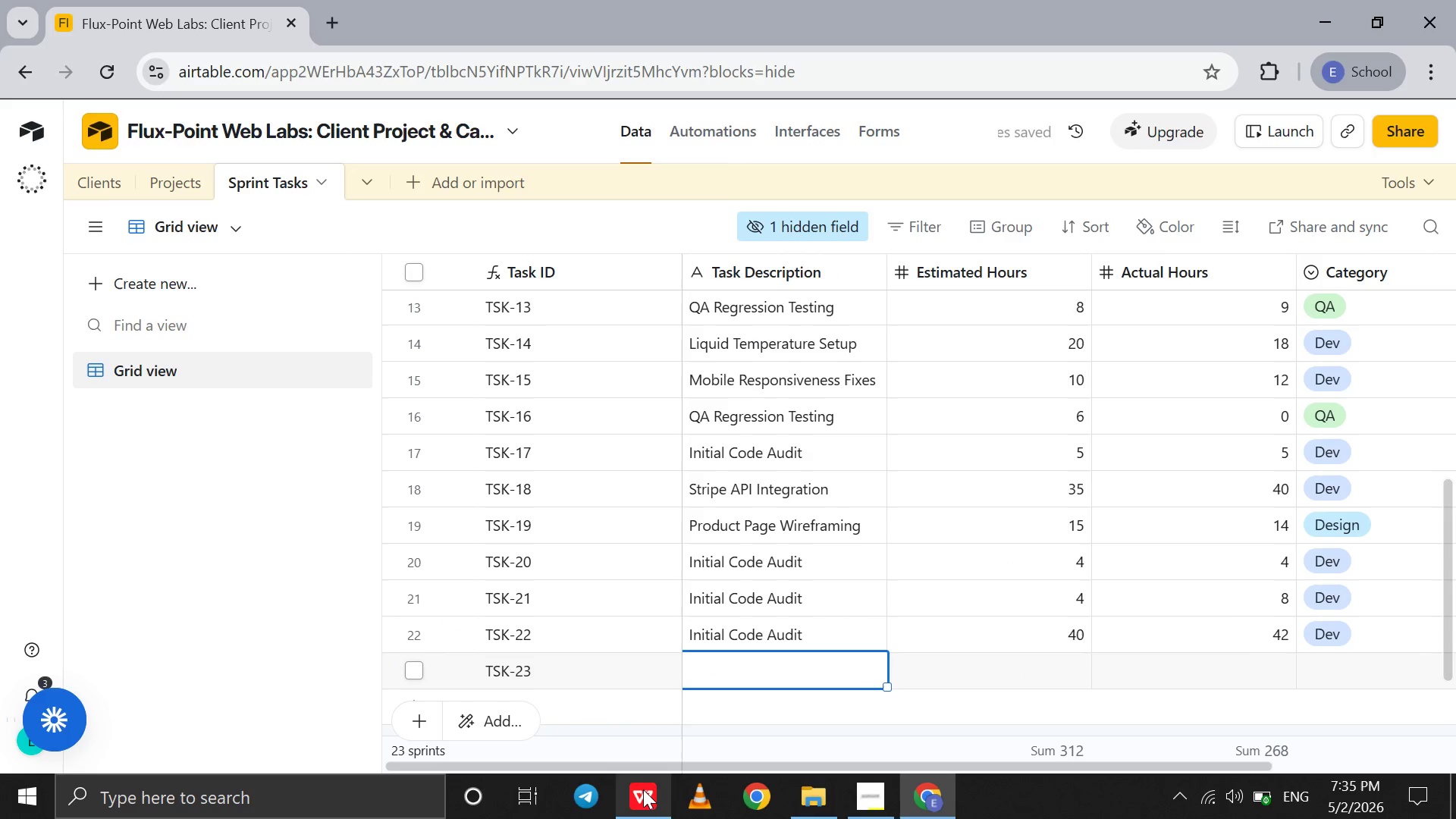 
left_click([639, 697])
 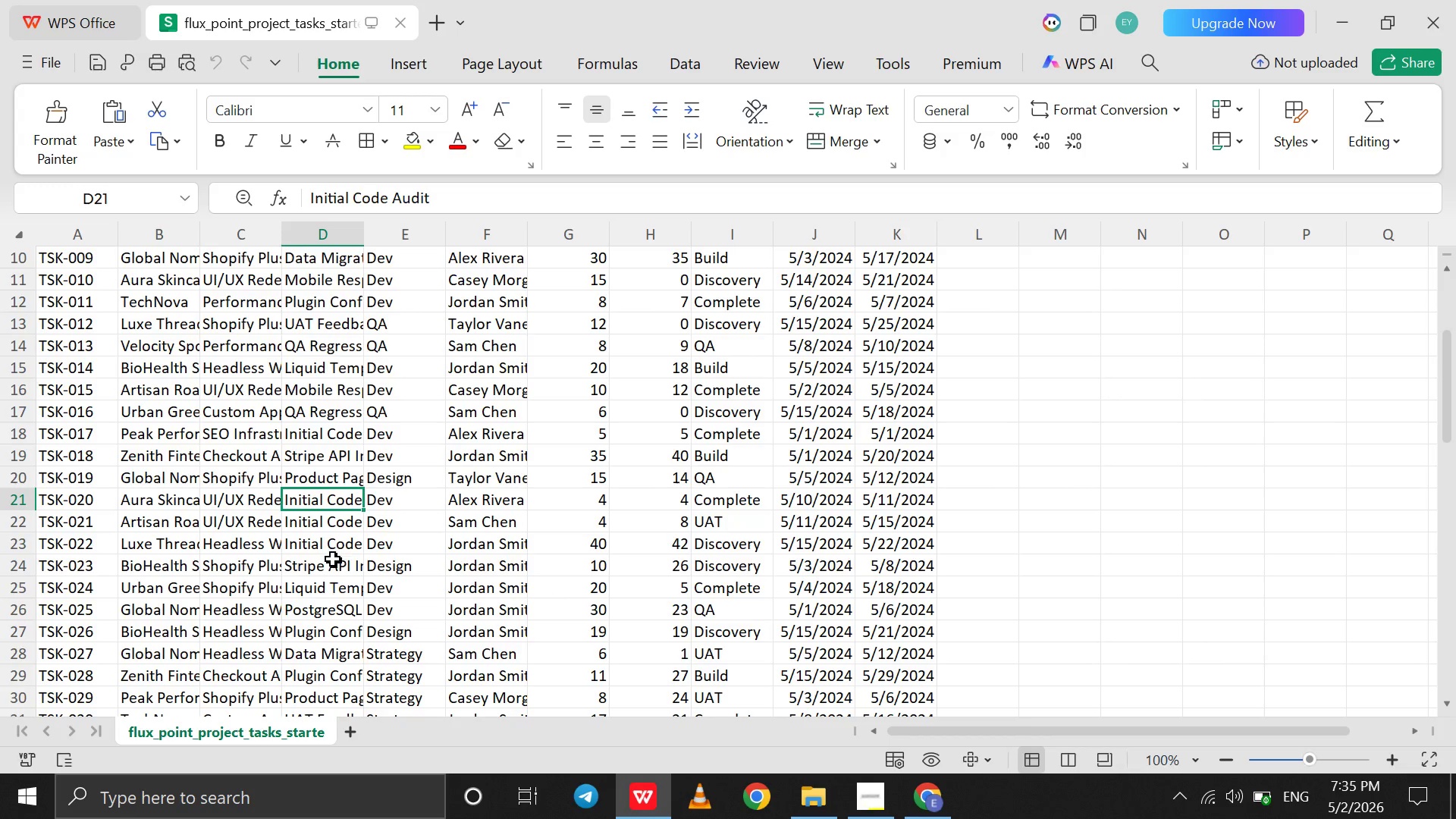 
left_click([333, 559])
 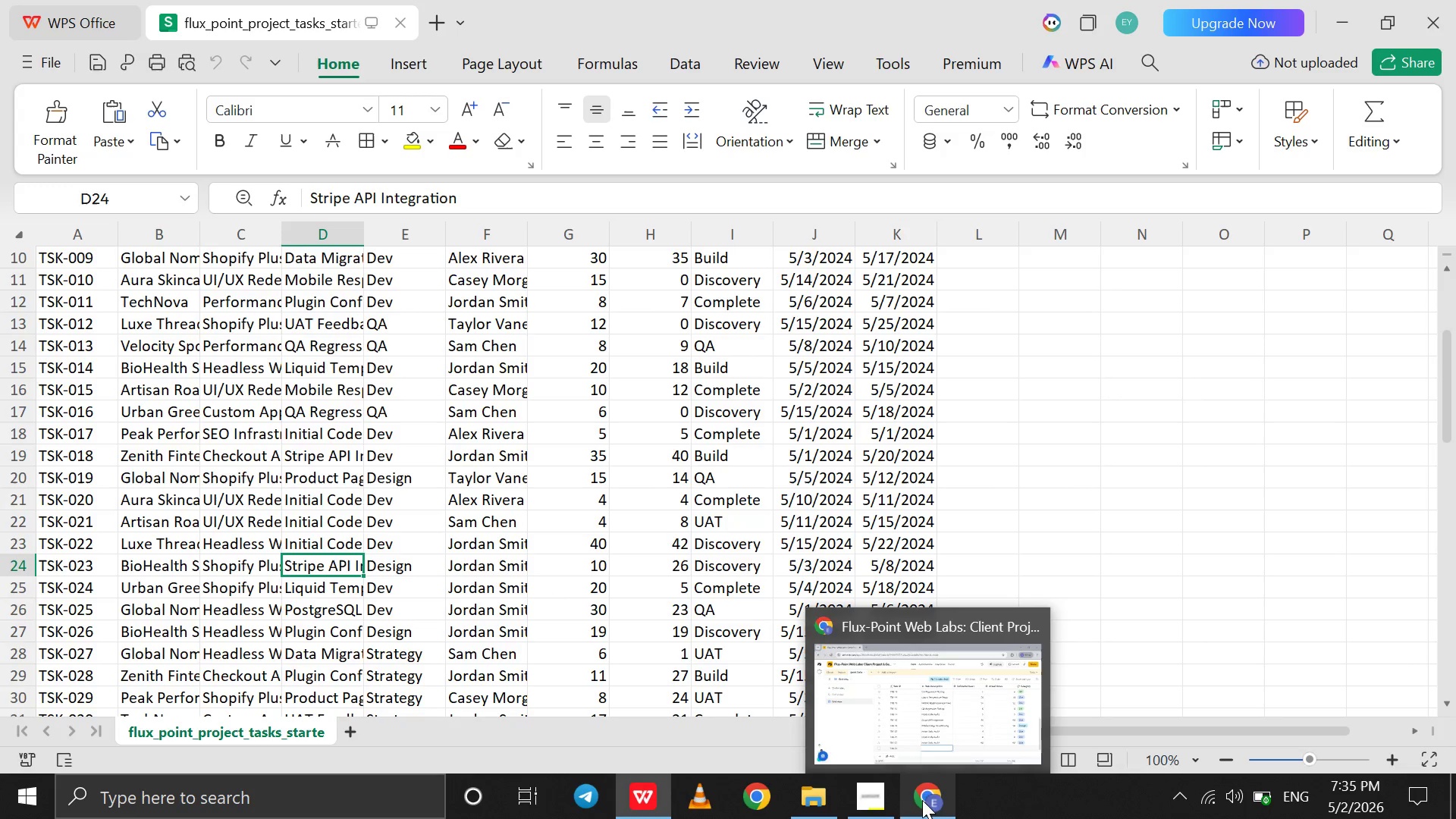 
wait(5.83)
 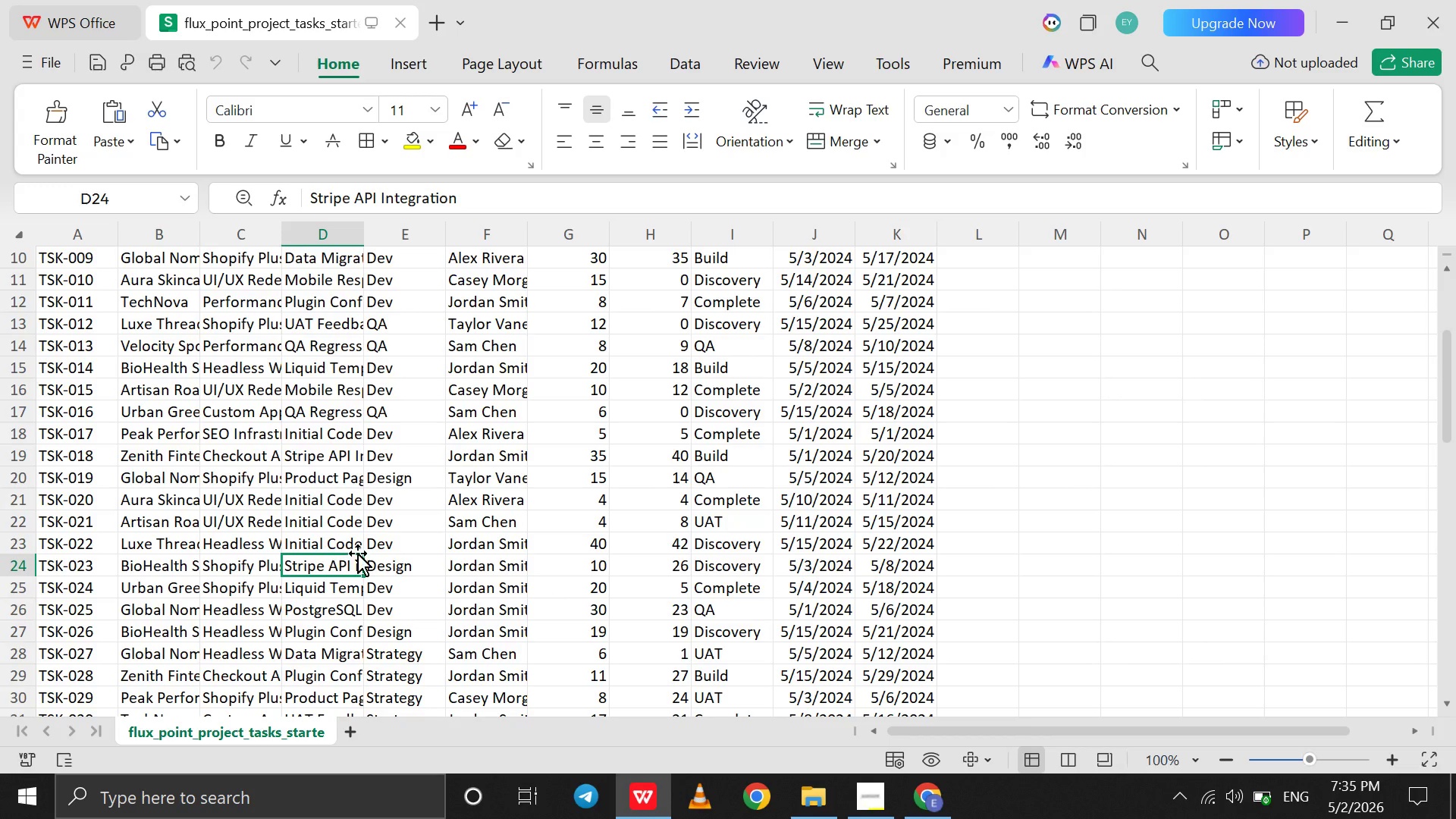 
left_click([939, 739])
 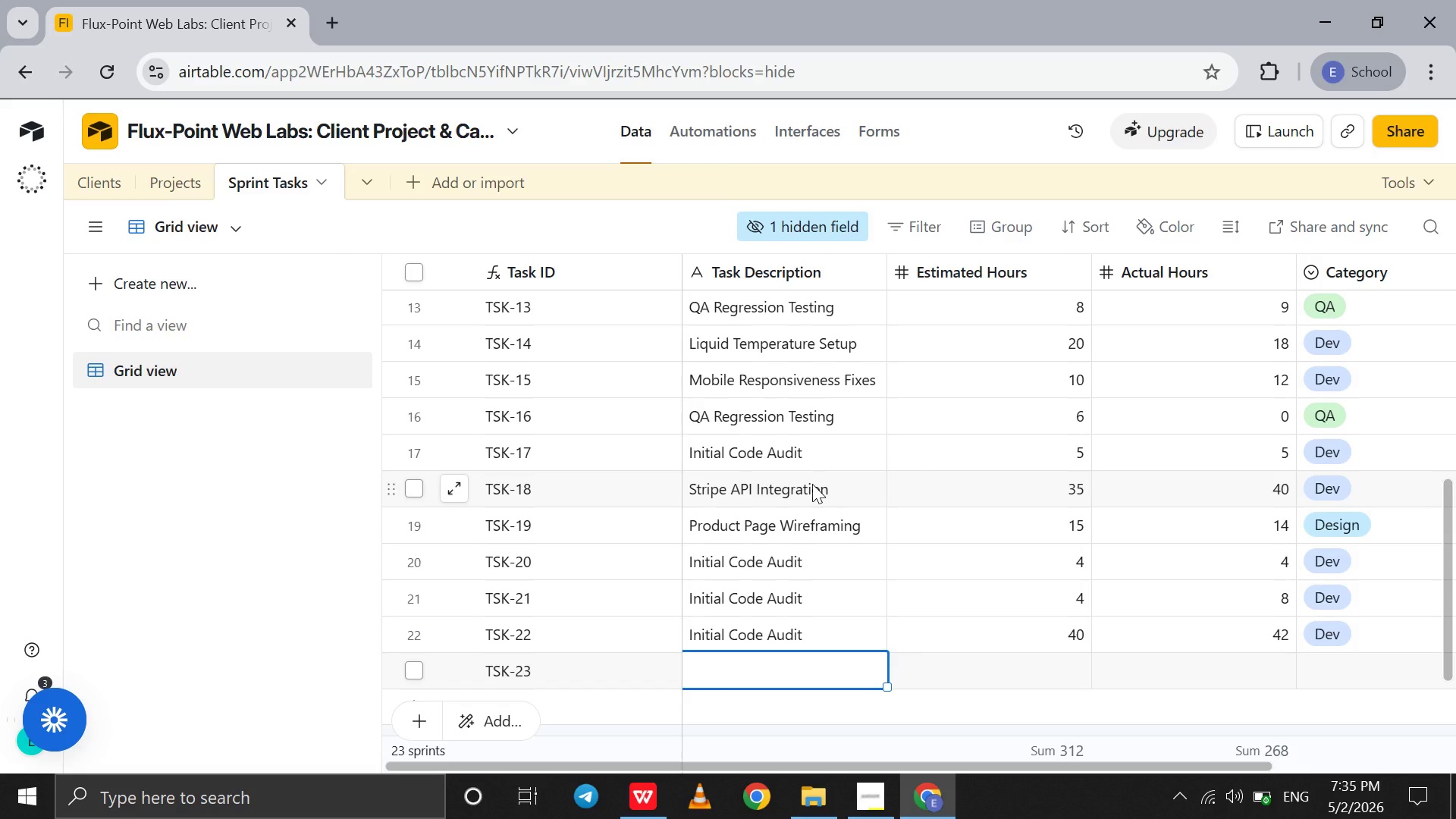 
double_click([812, 484])
 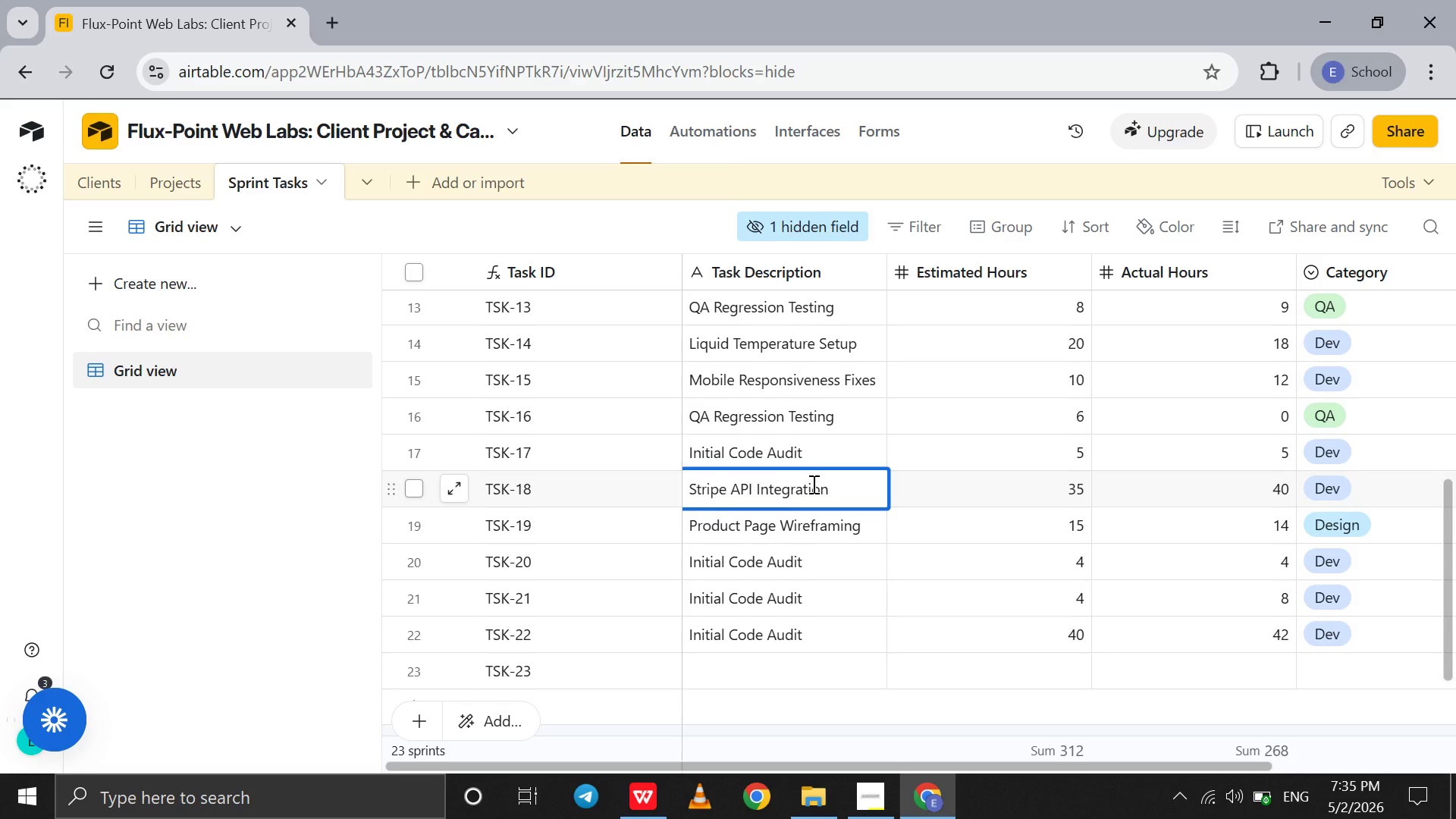 
key(Control+A)
 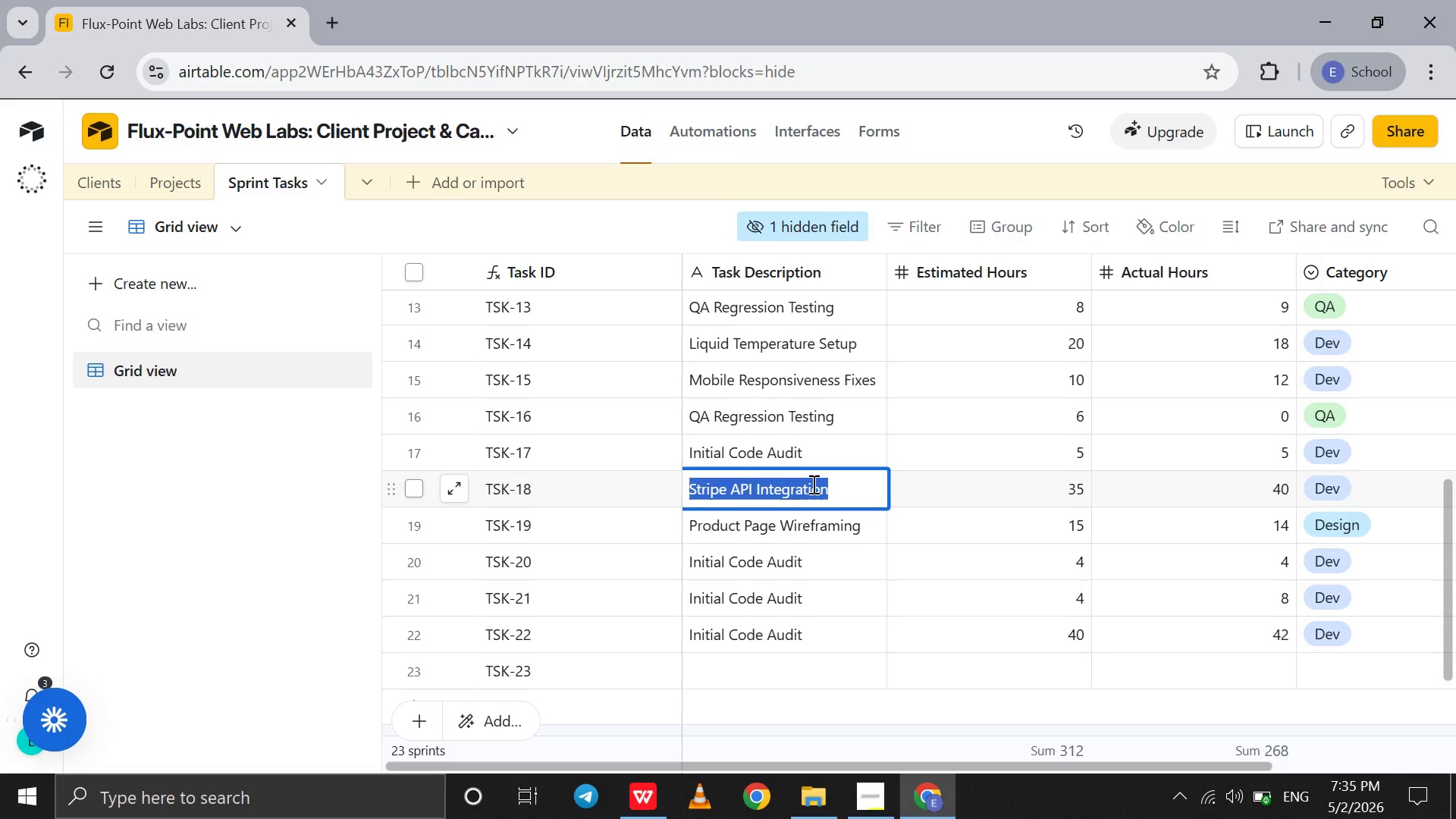 
key(Control+C)
 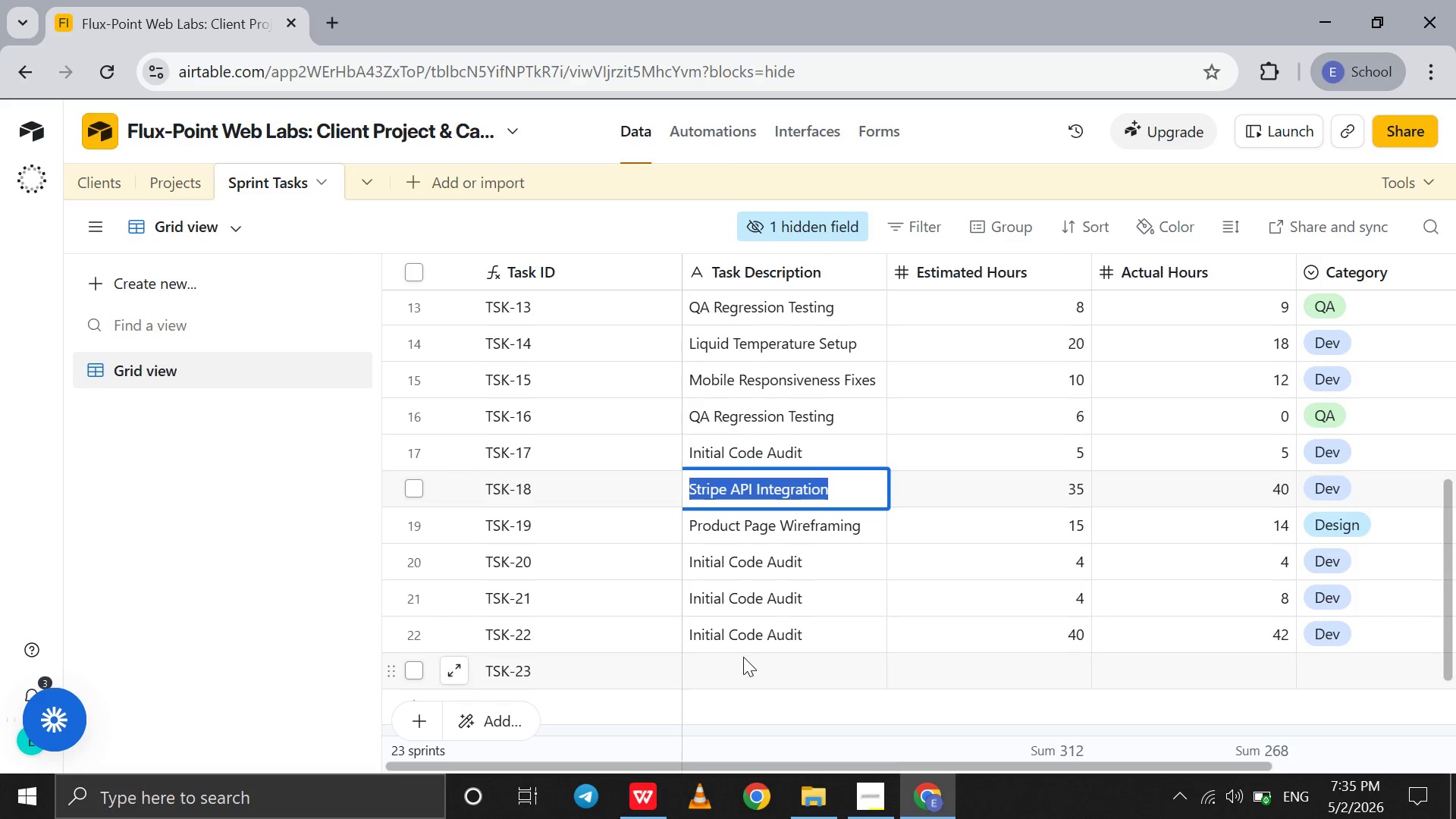 
left_click([742, 659])
 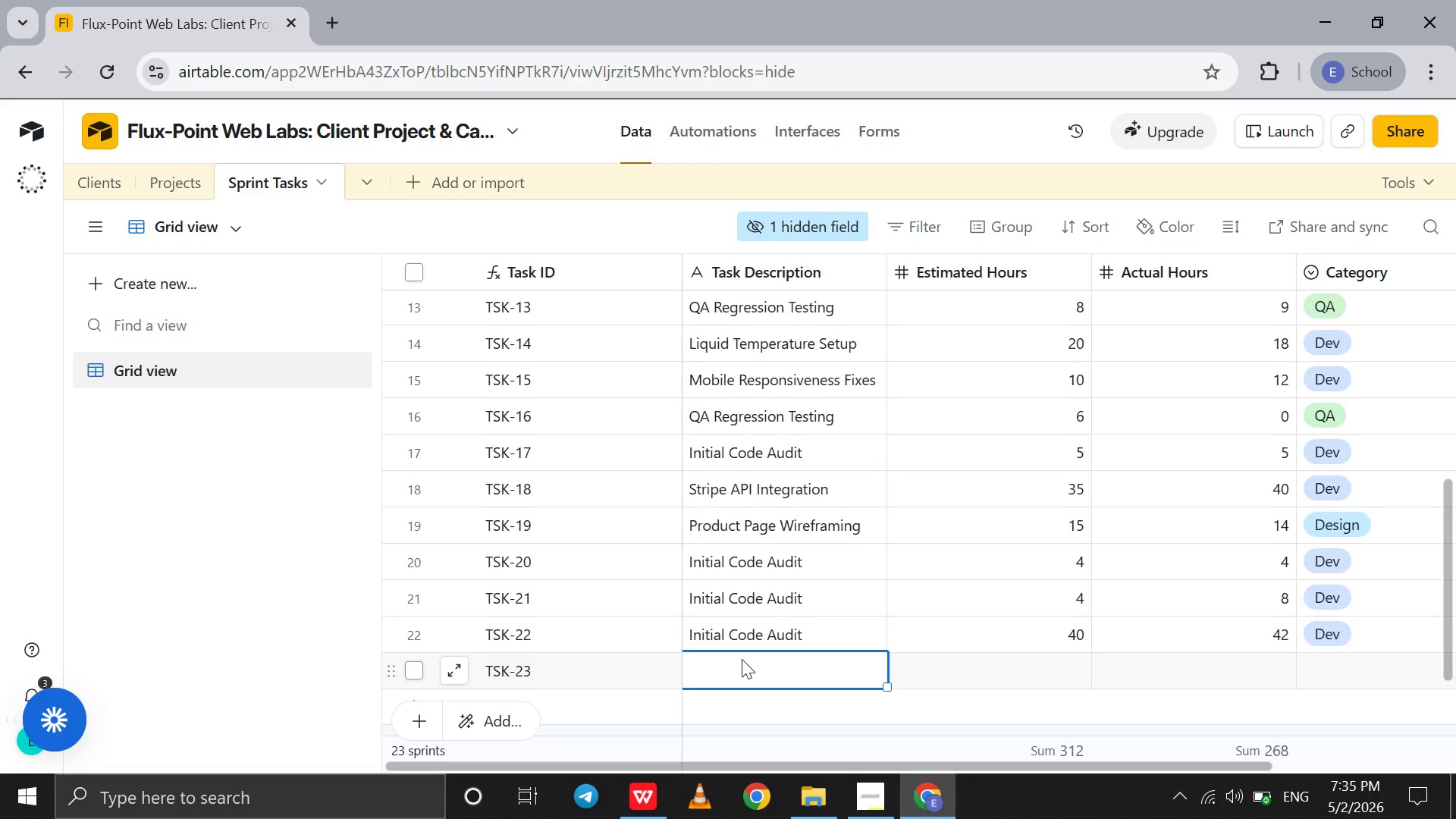 
key(Control+V)
 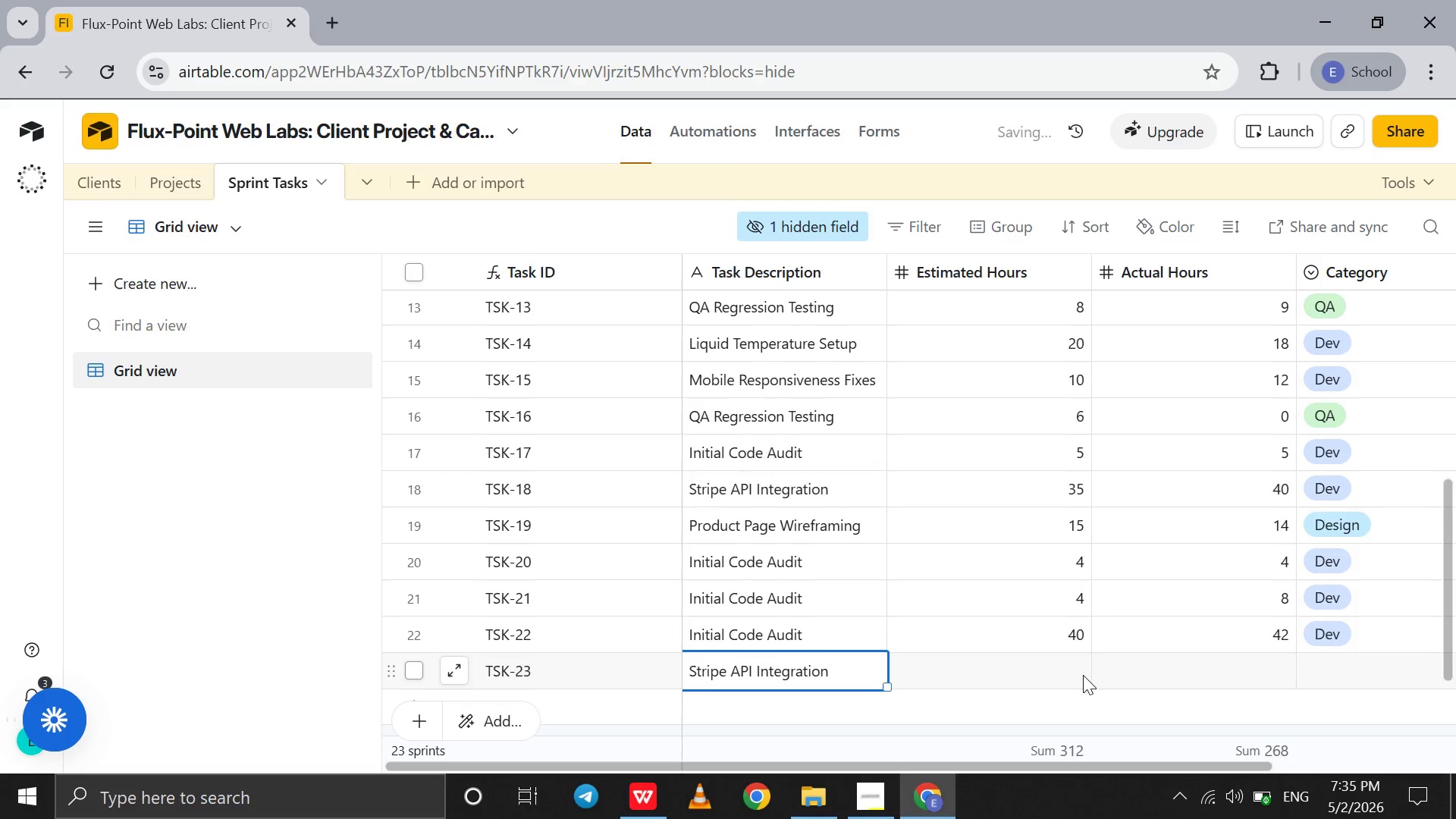 
left_click([1082, 675])
 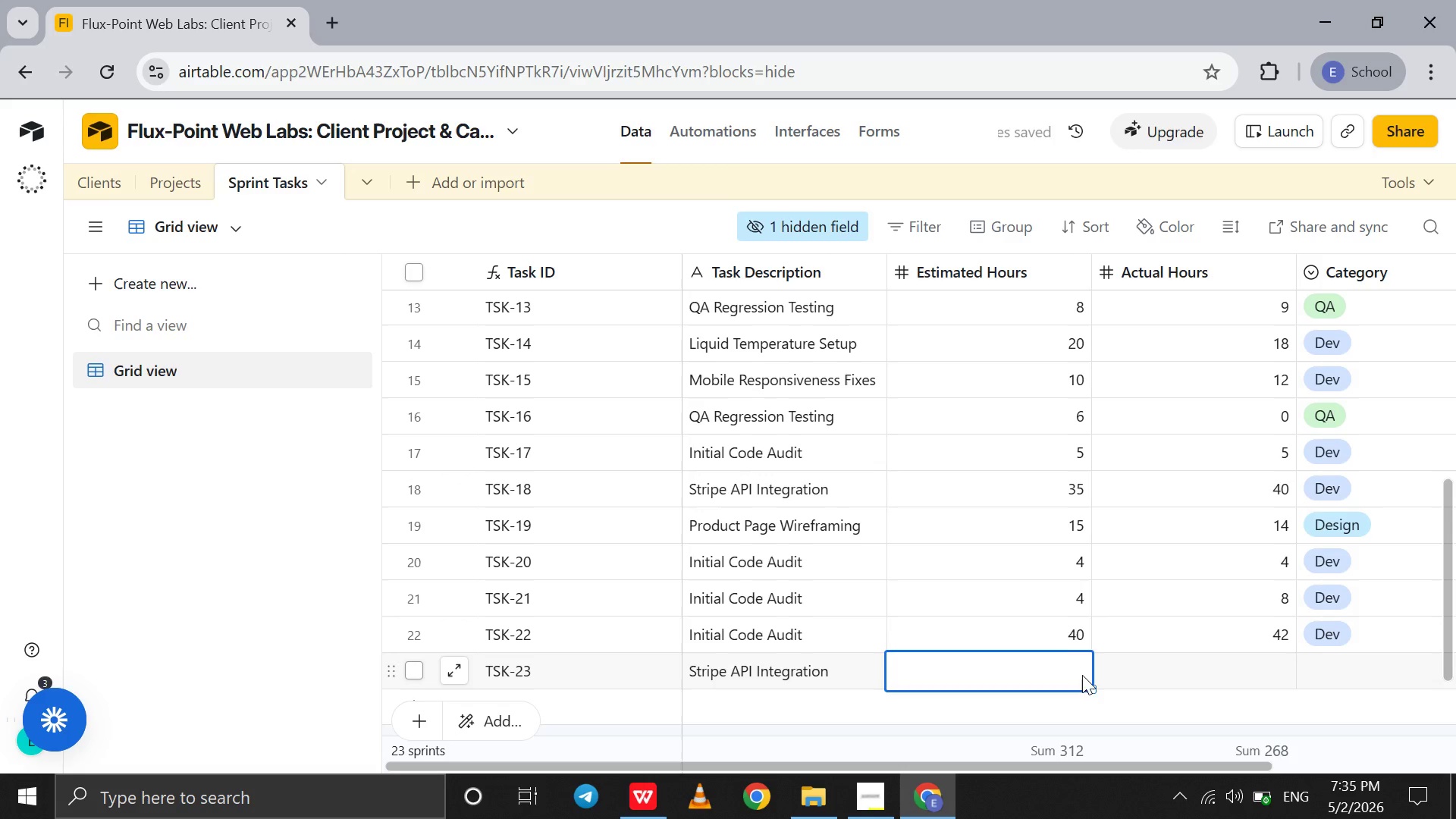 
type(10)
 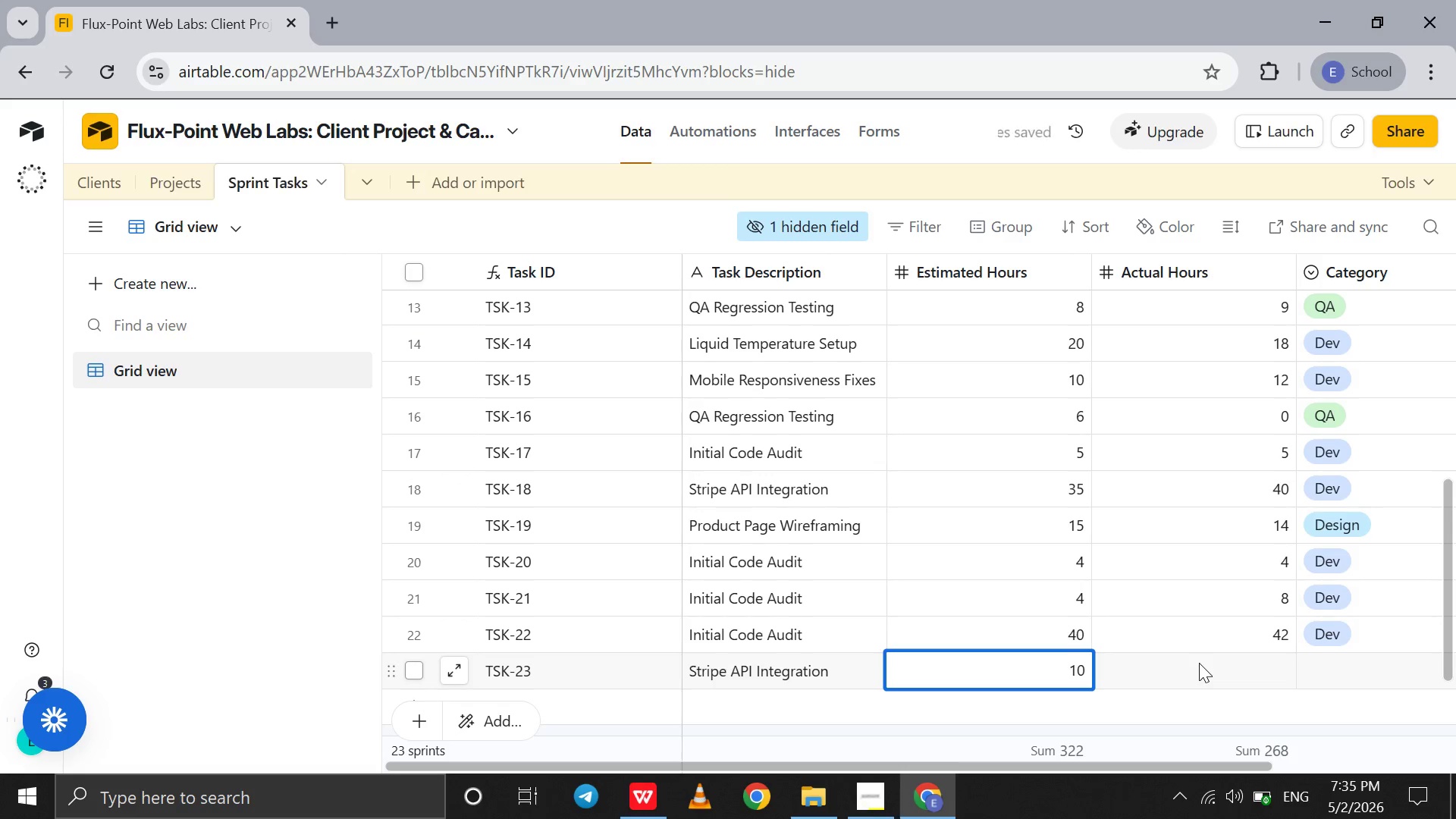 
left_click([1199, 663])
 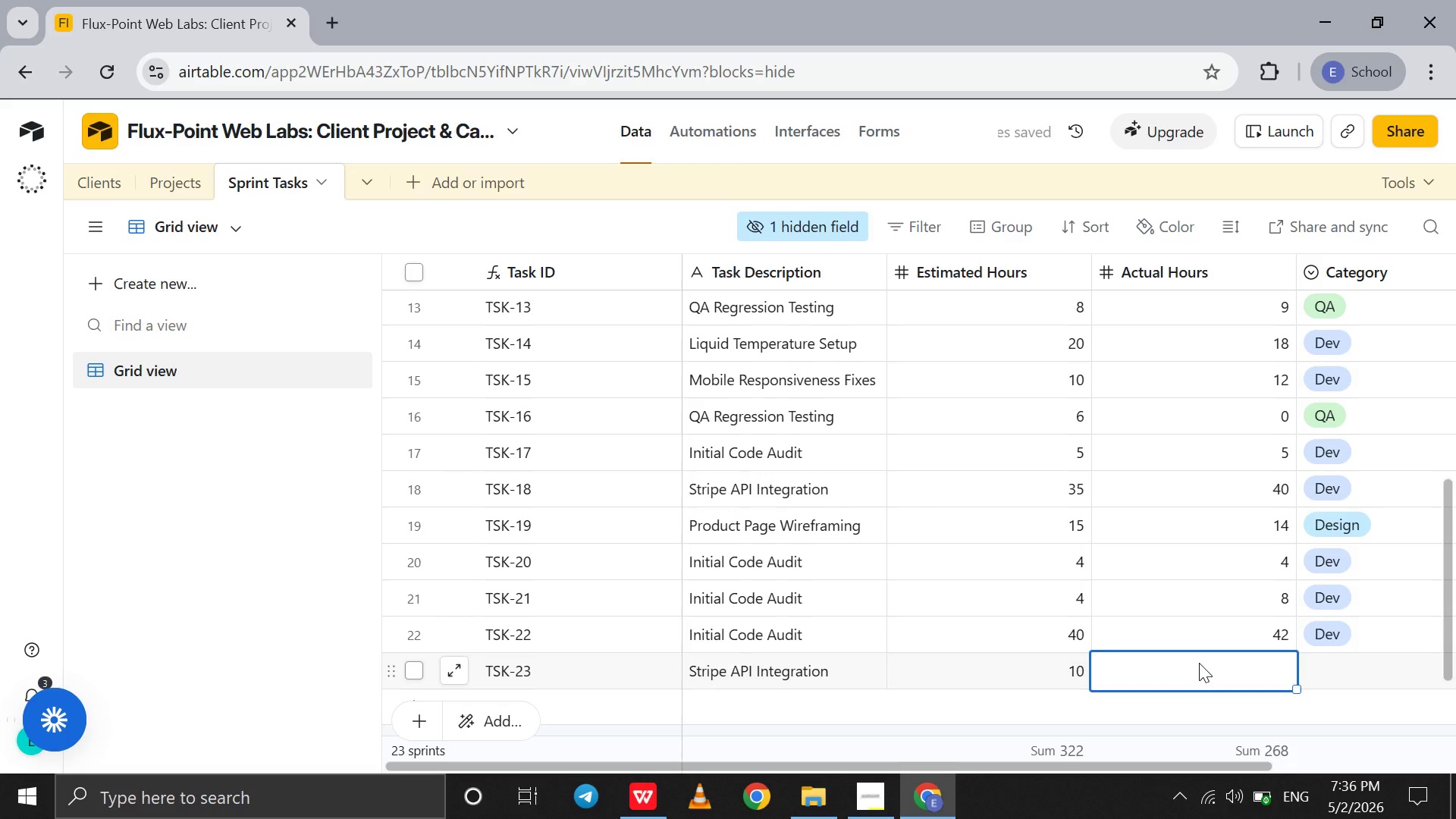 
type(26)
 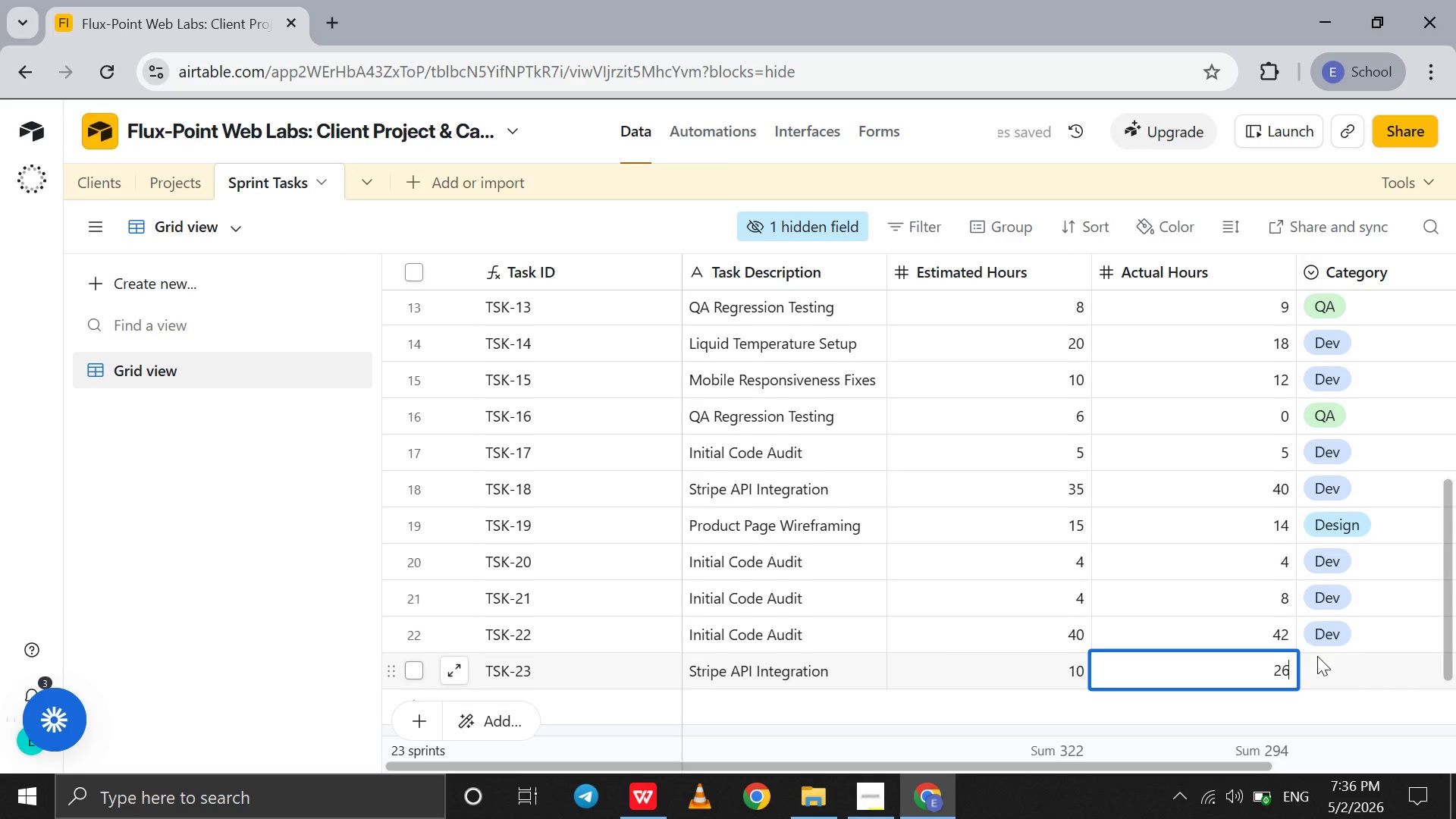 
left_click([1335, 662])
 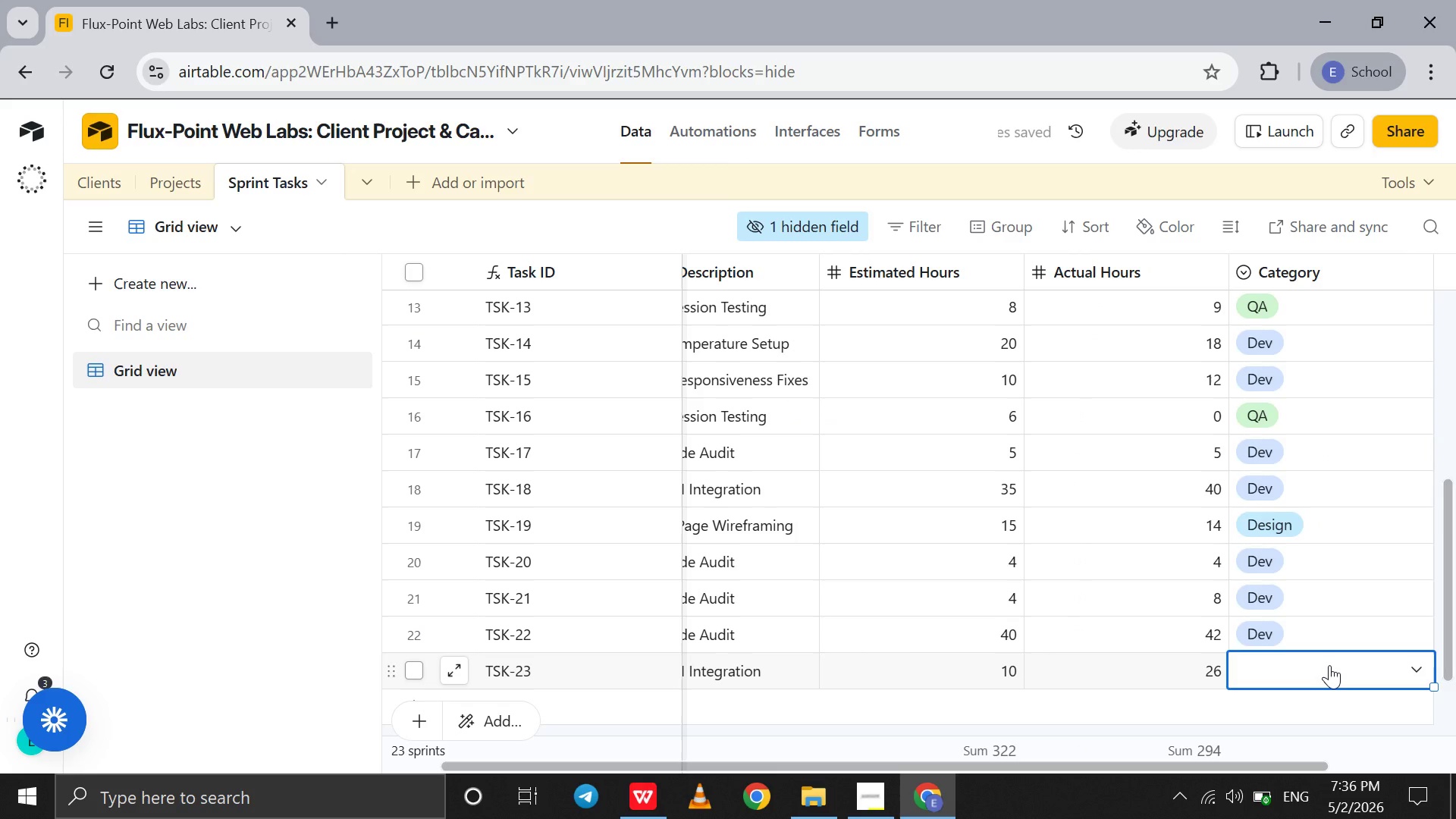 
left_click([1329, 665])
 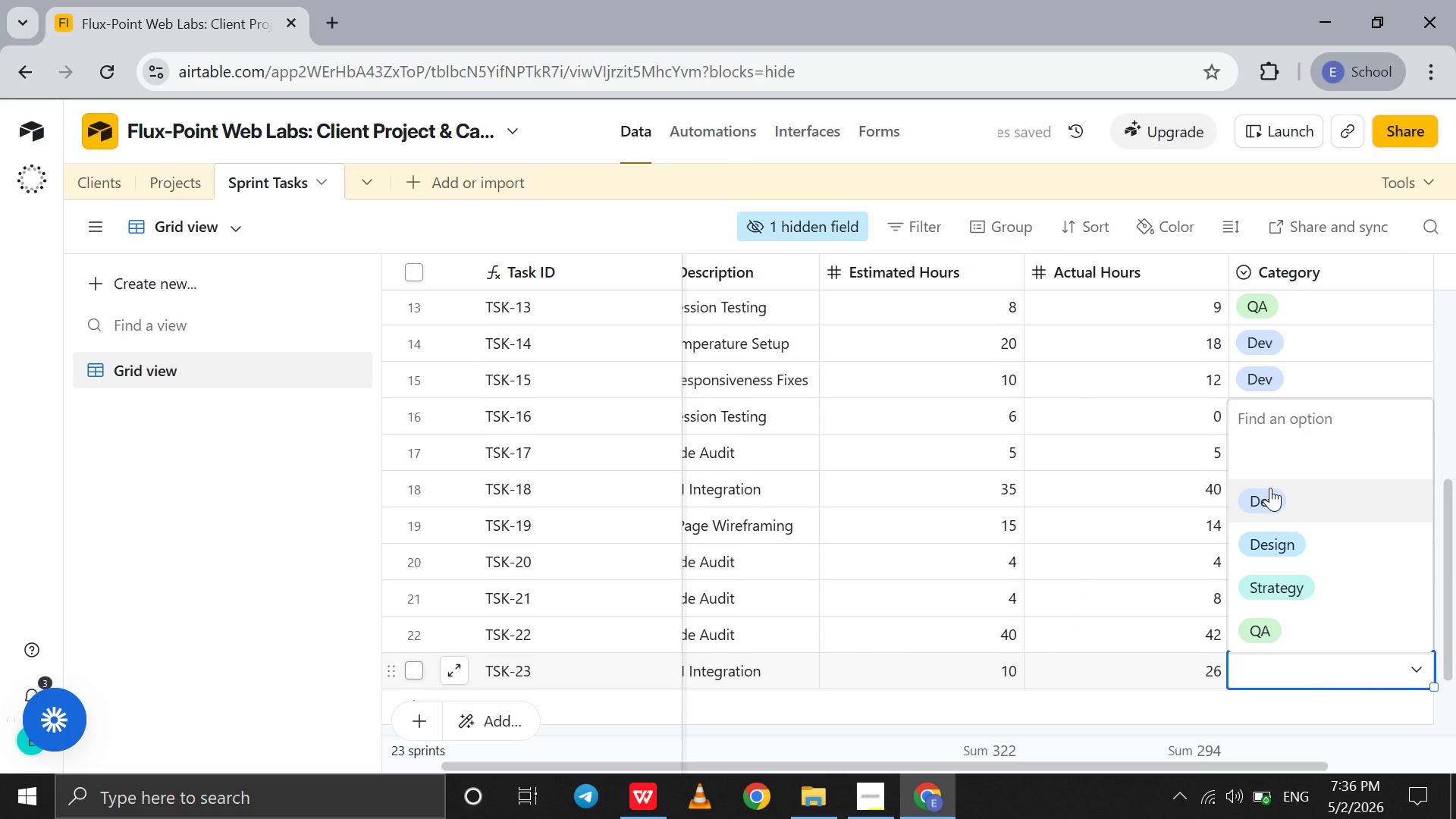 
left_click([1269, 488])
 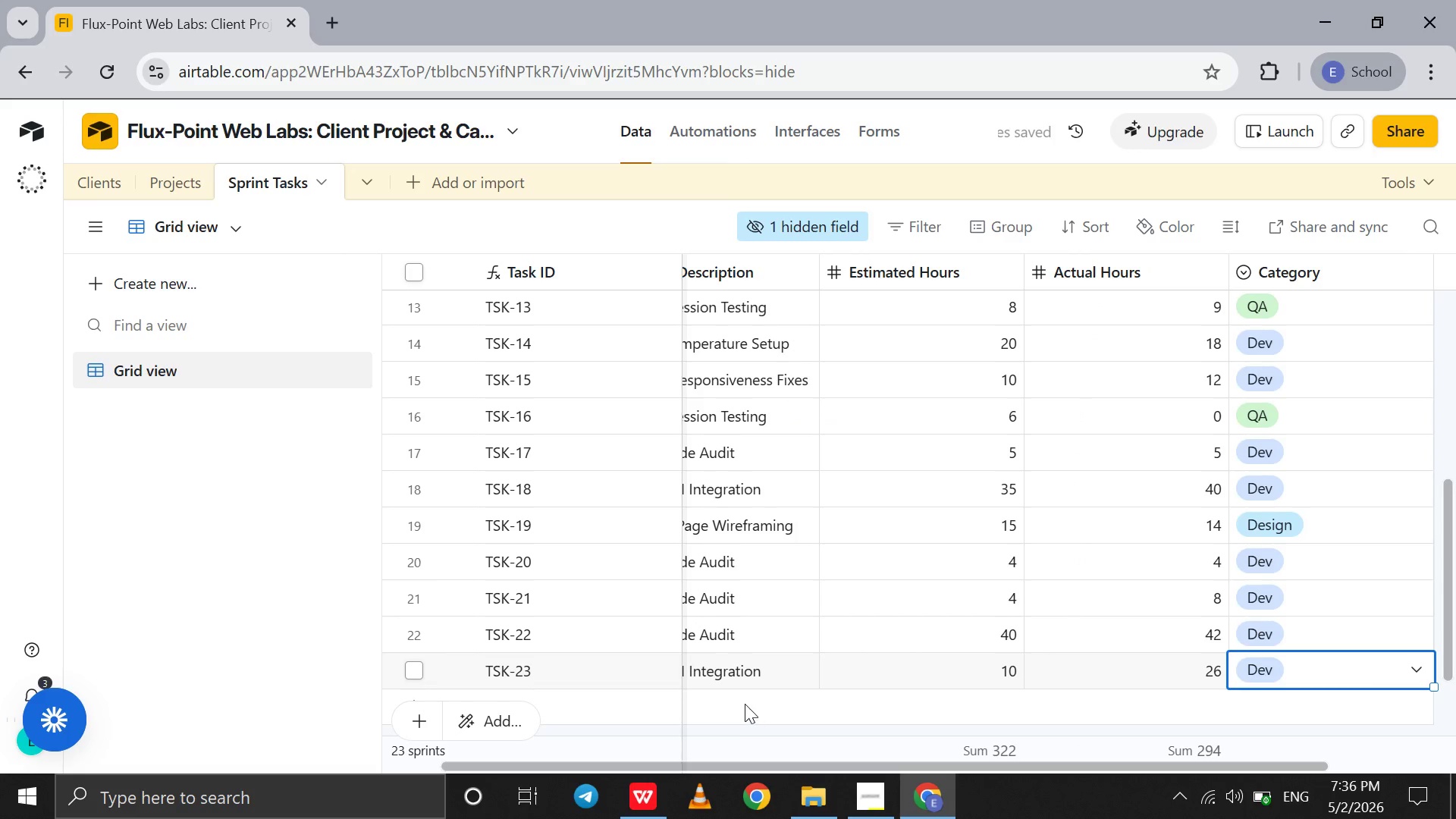 
left_click([745, 703])
 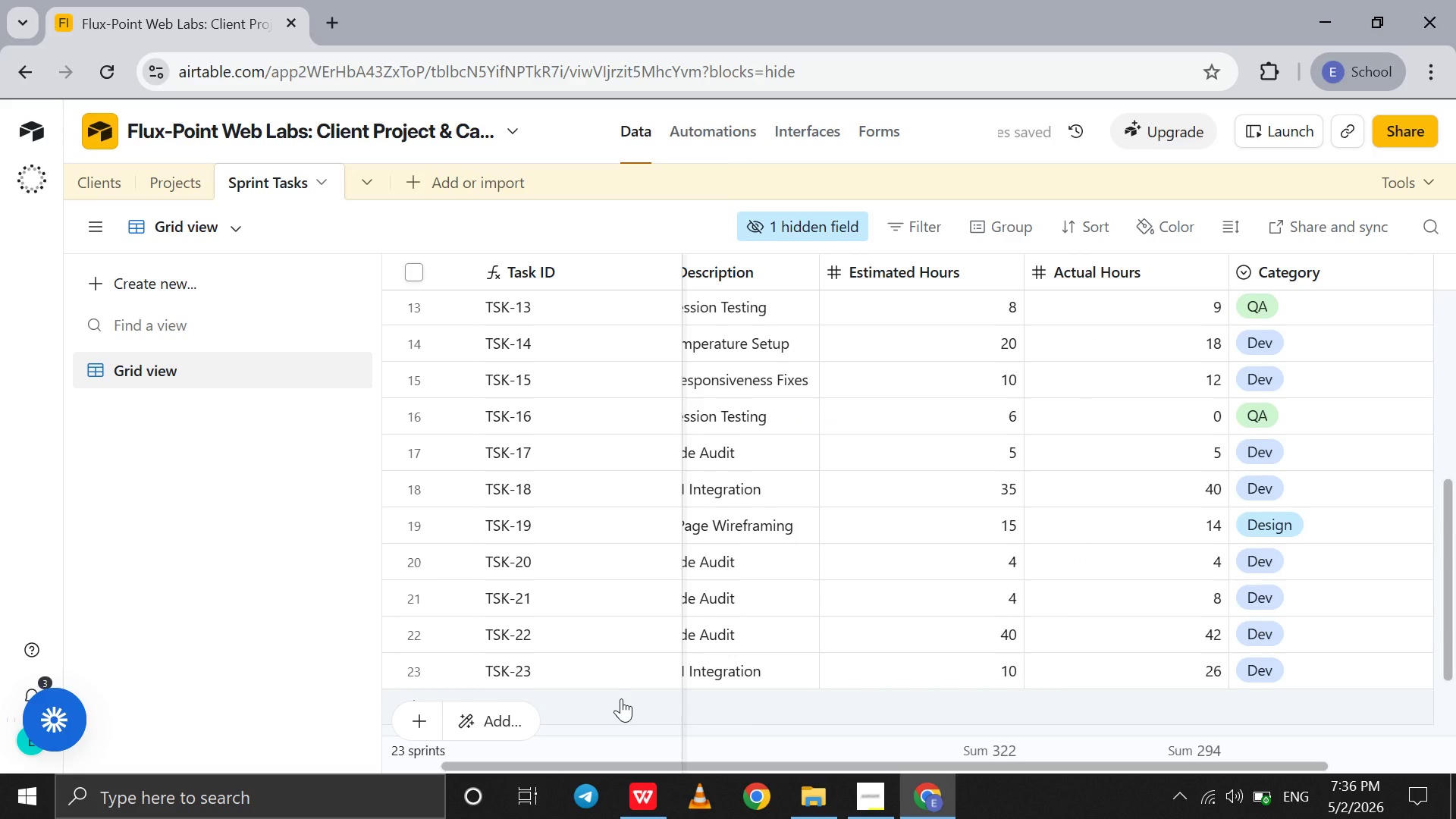 
left_click([621, 698])
 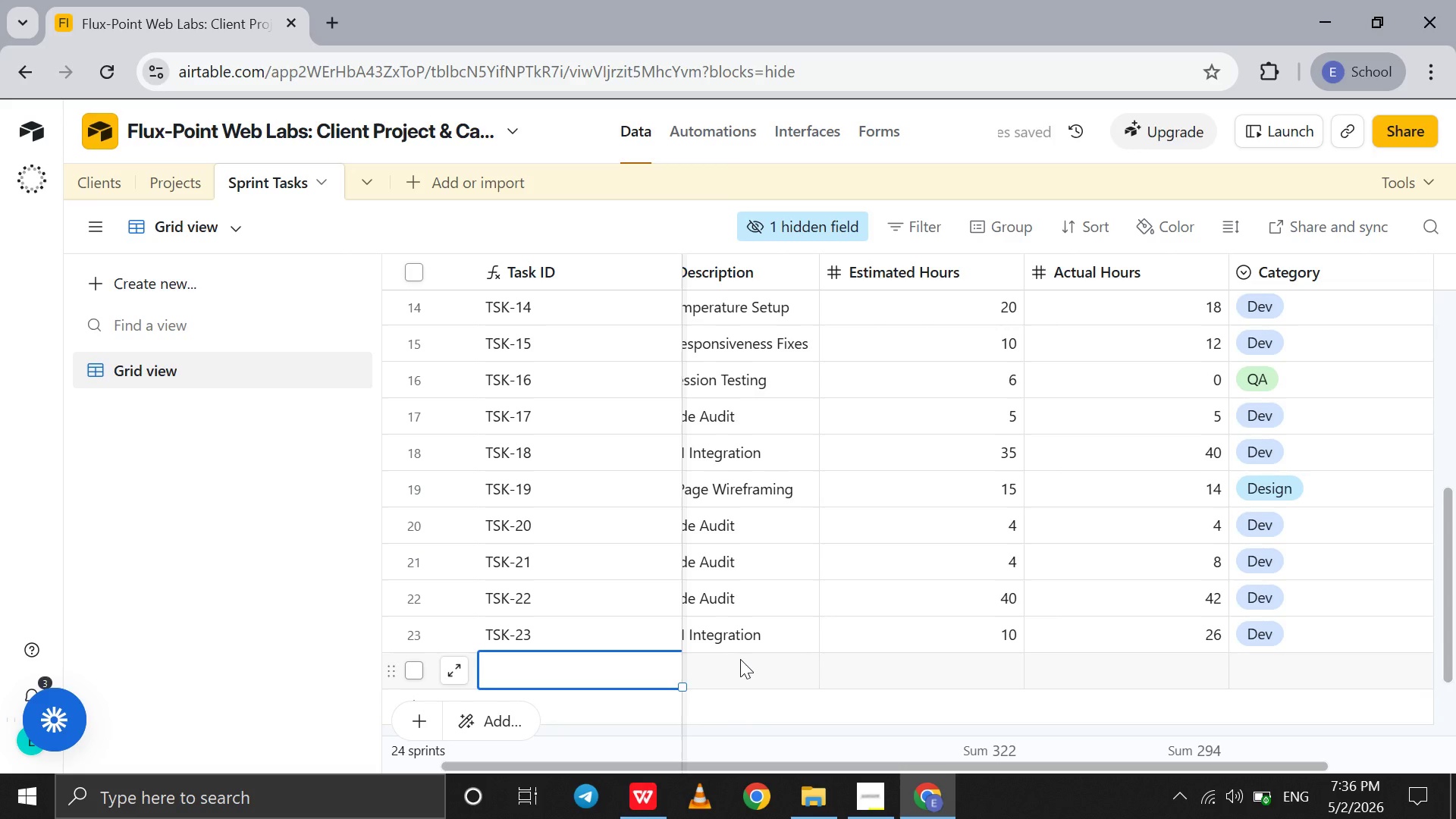 
left_click([739, 660])
 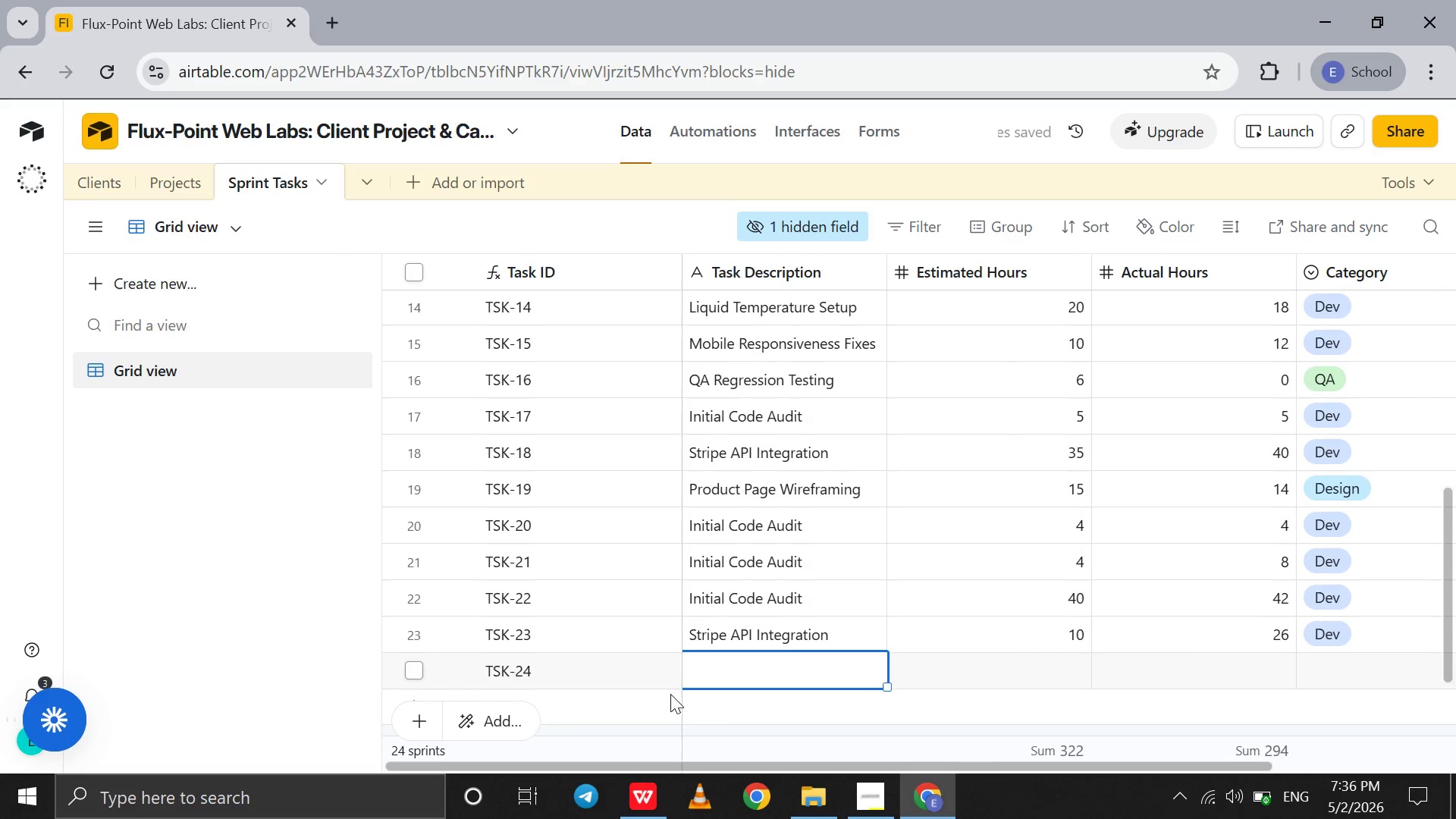 
mouse_move([634, 745])
 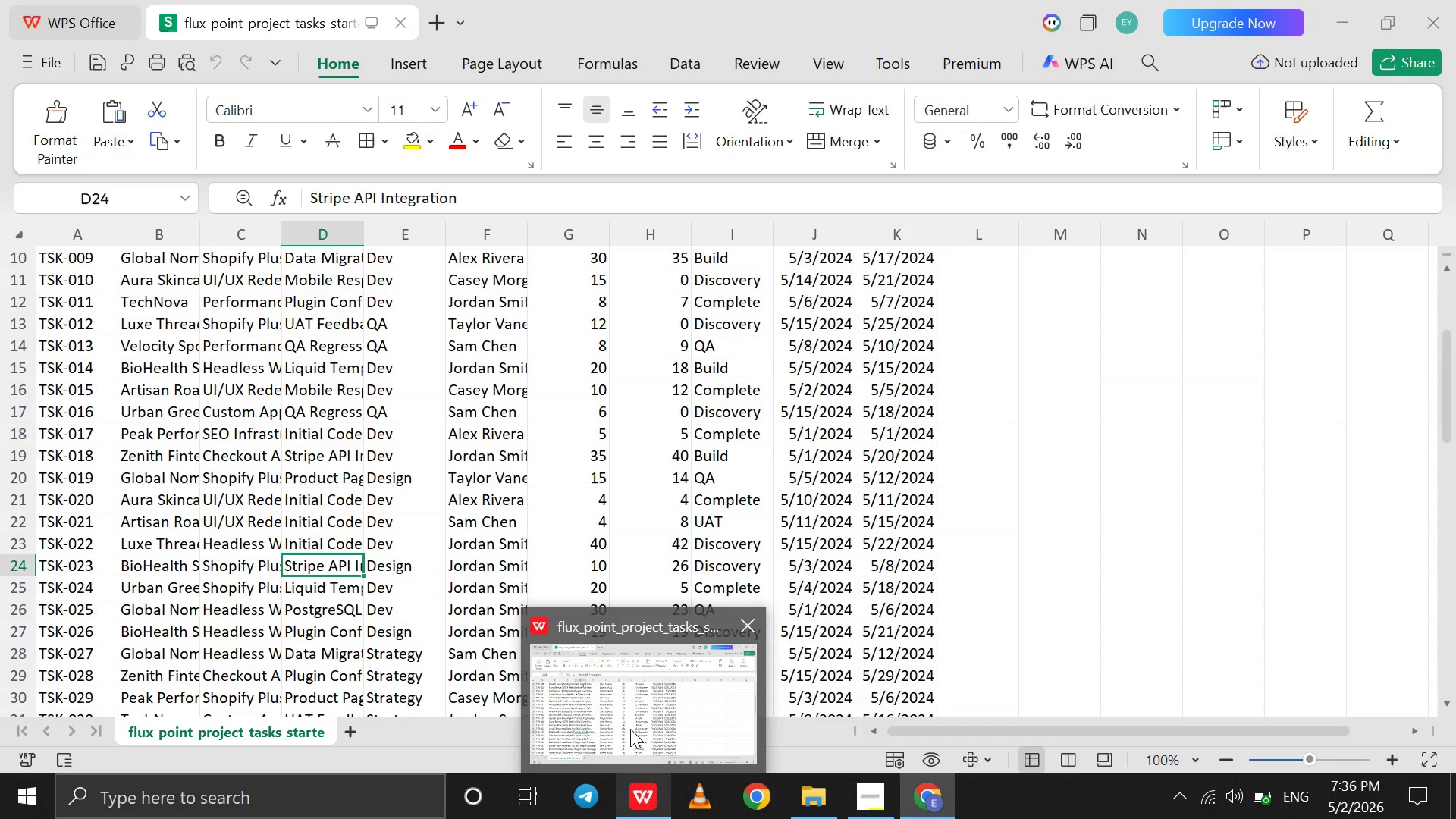 
left_click([630, 729])
 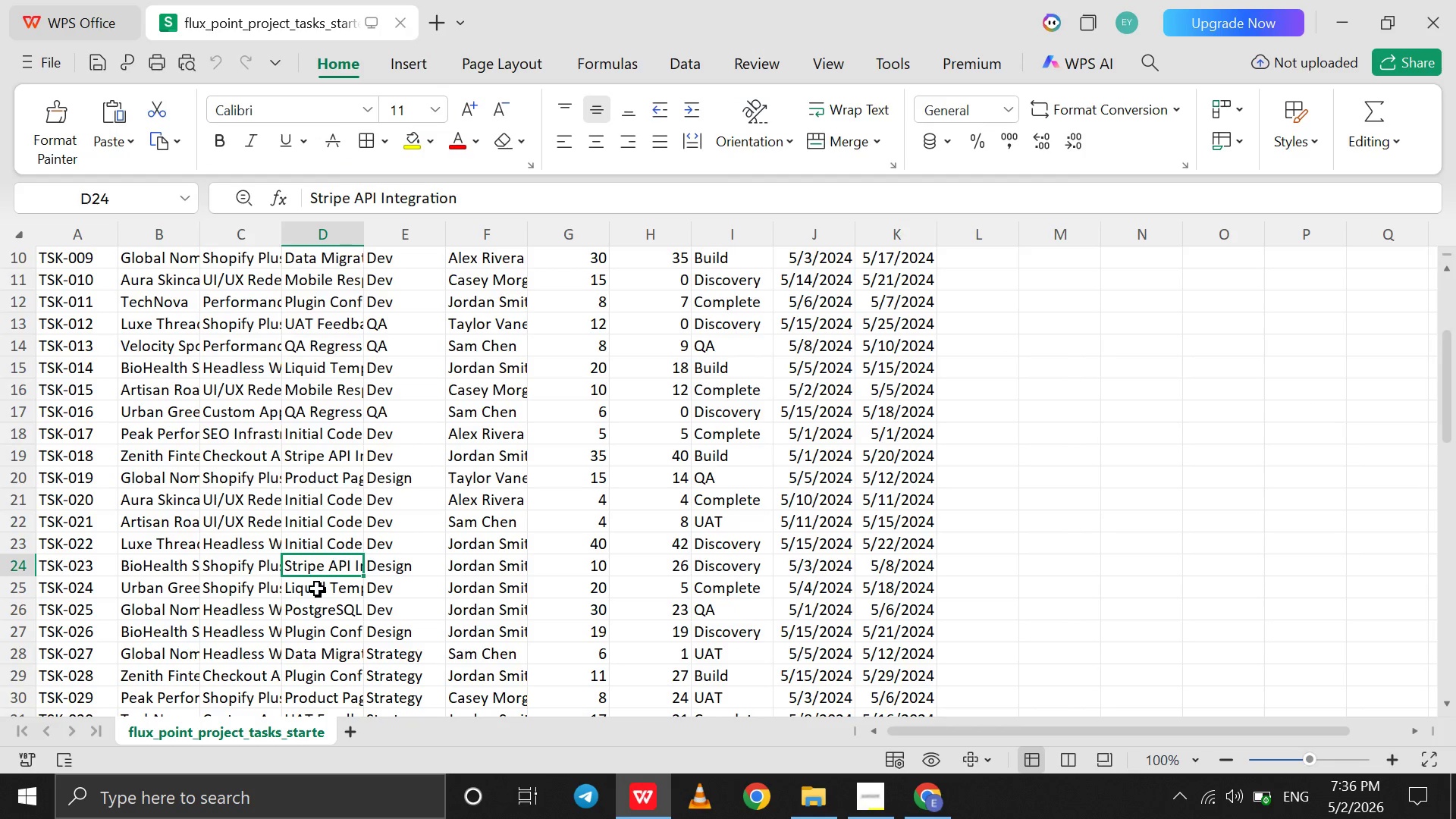 
left_click([317, 588])
 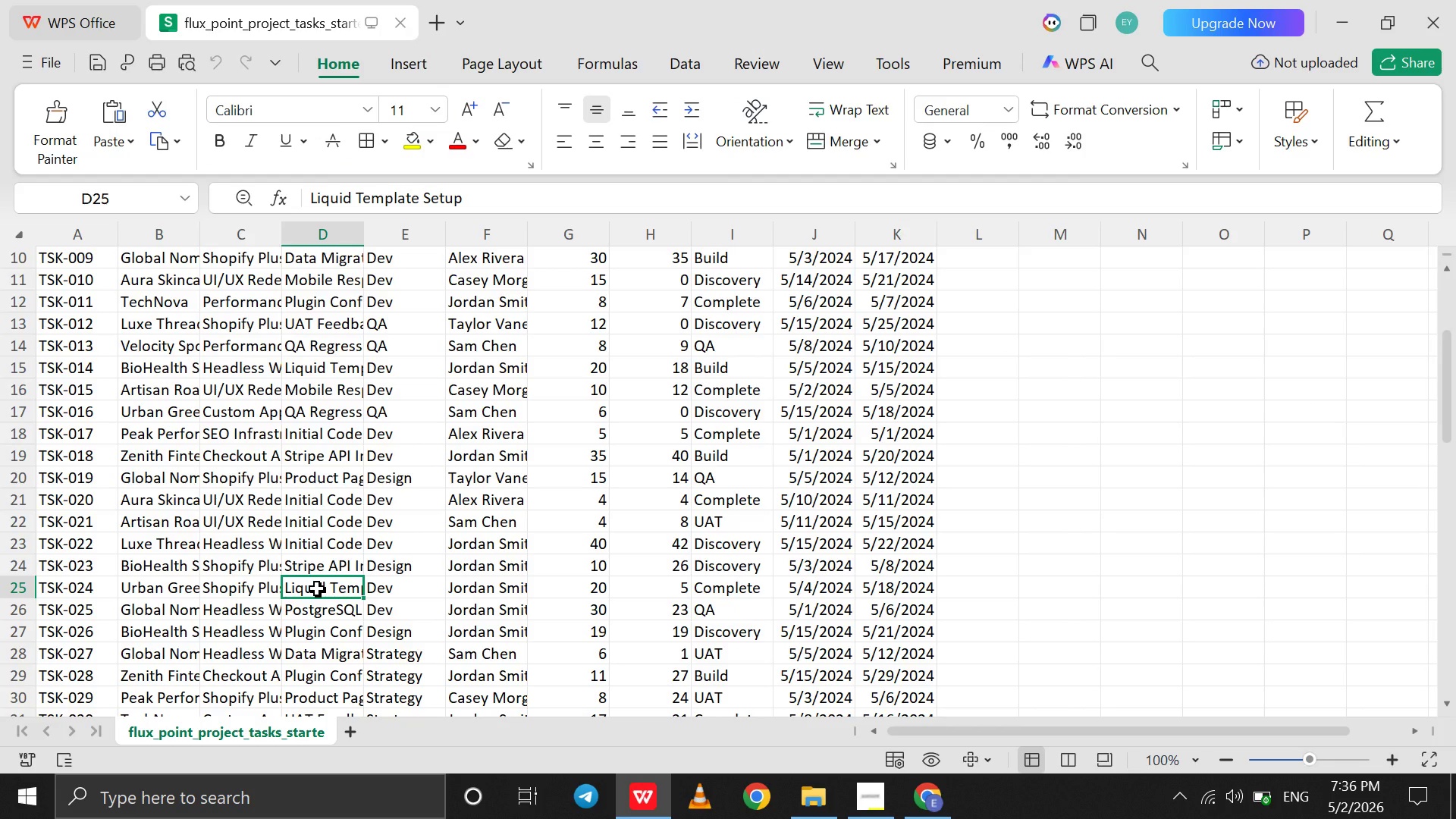 
wait(8.09)
 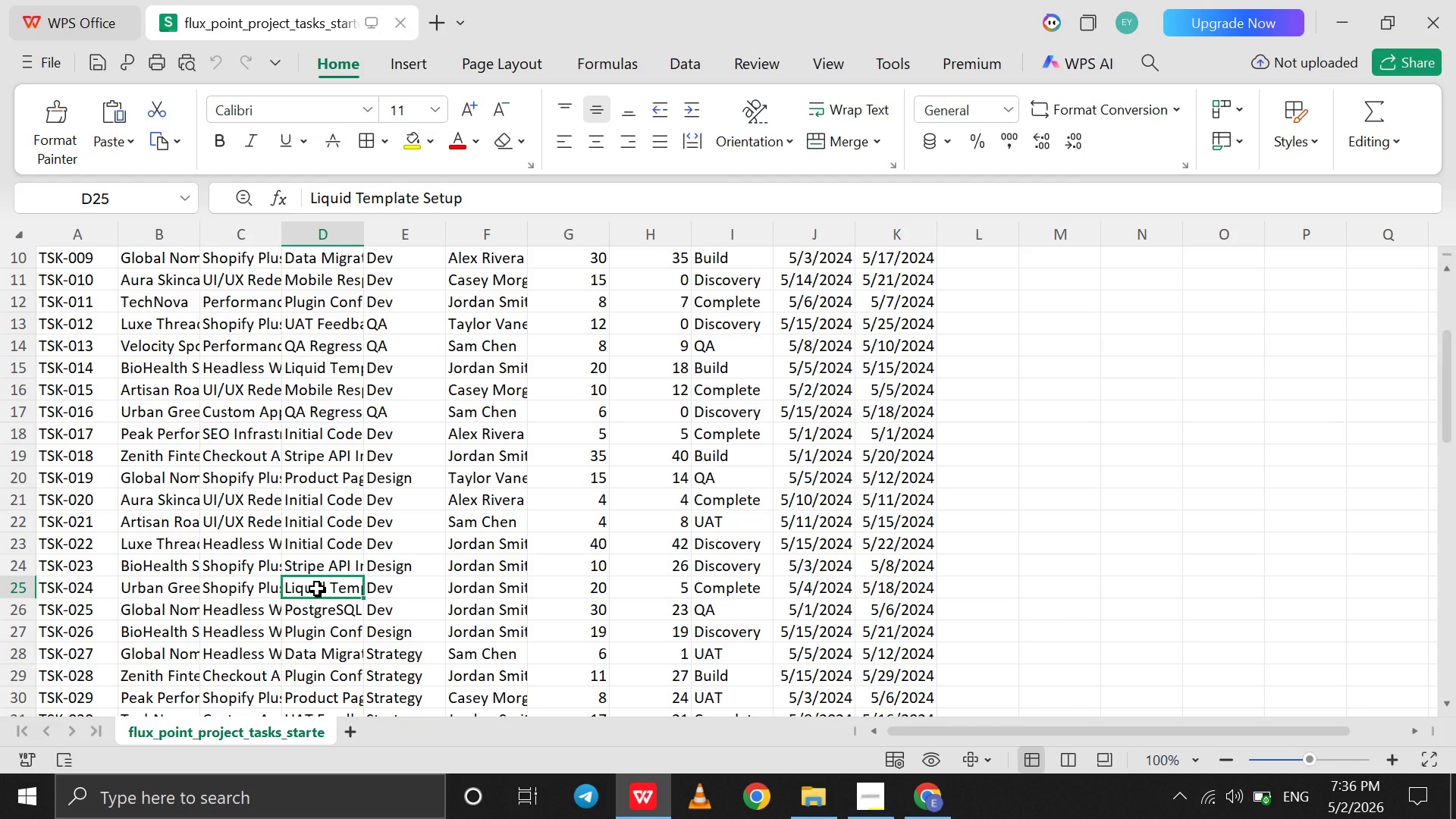 
left_click([906, 683])
 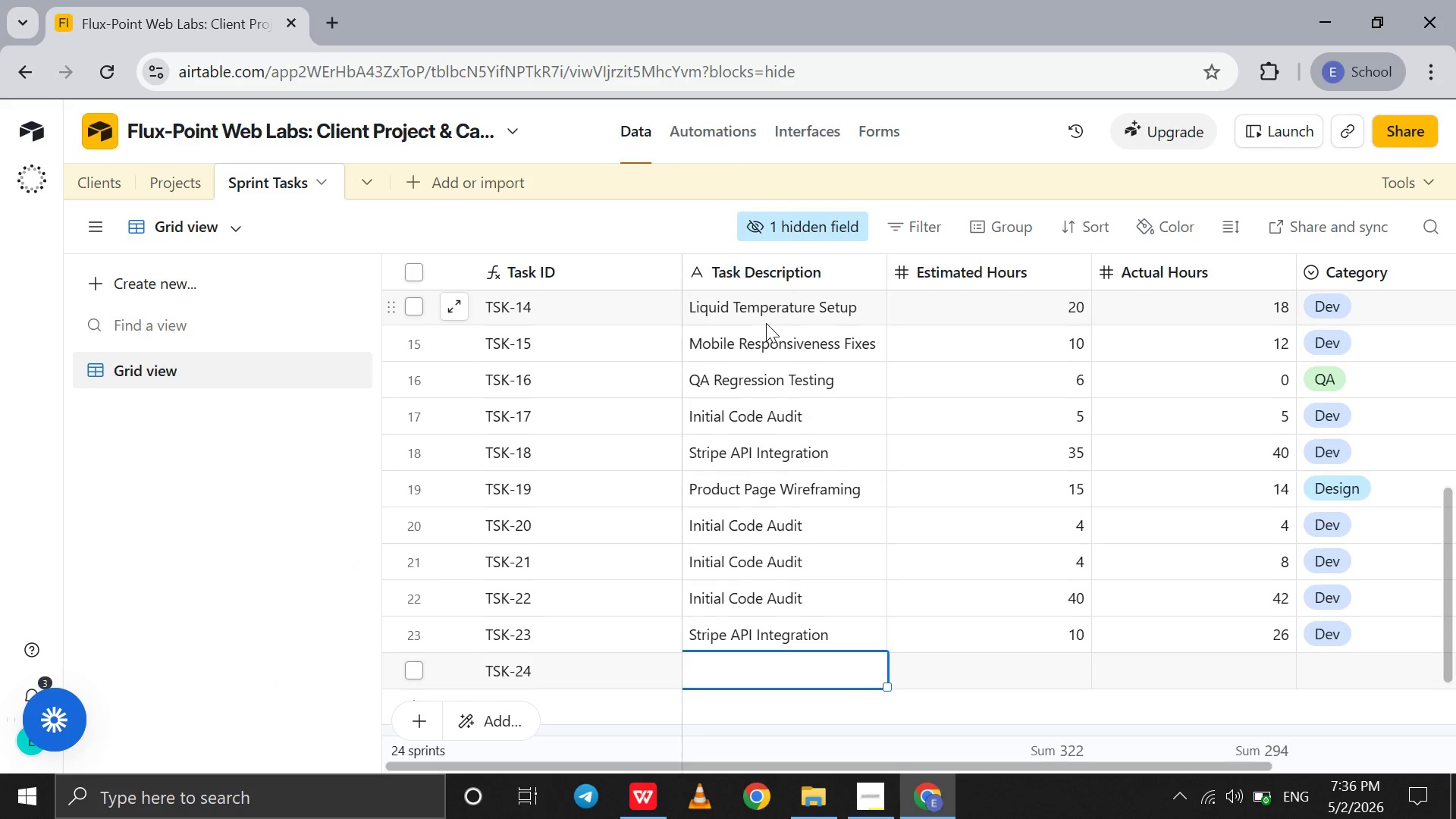 
double_click([761, 305])
 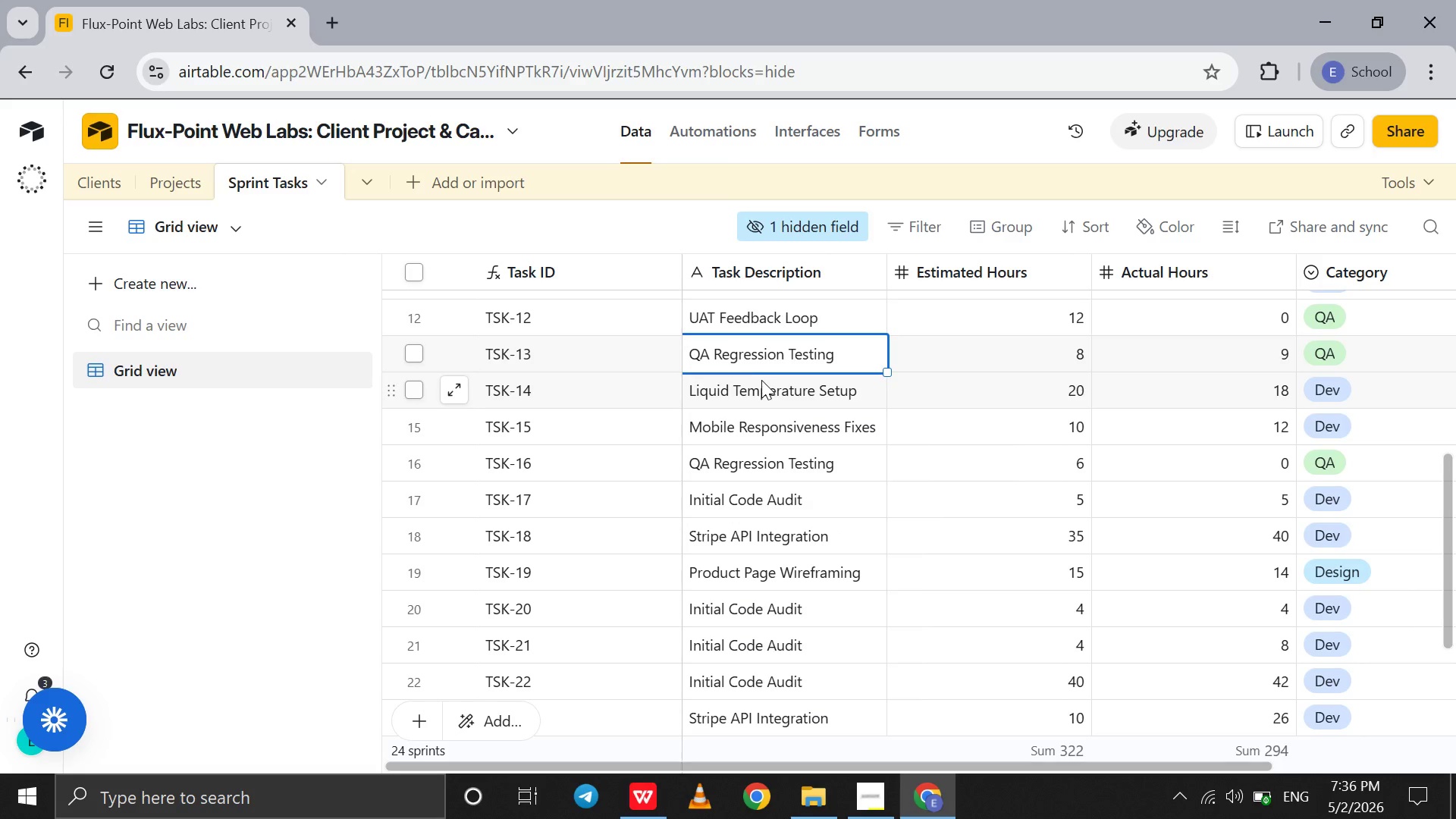 
double_click([761, 380])
 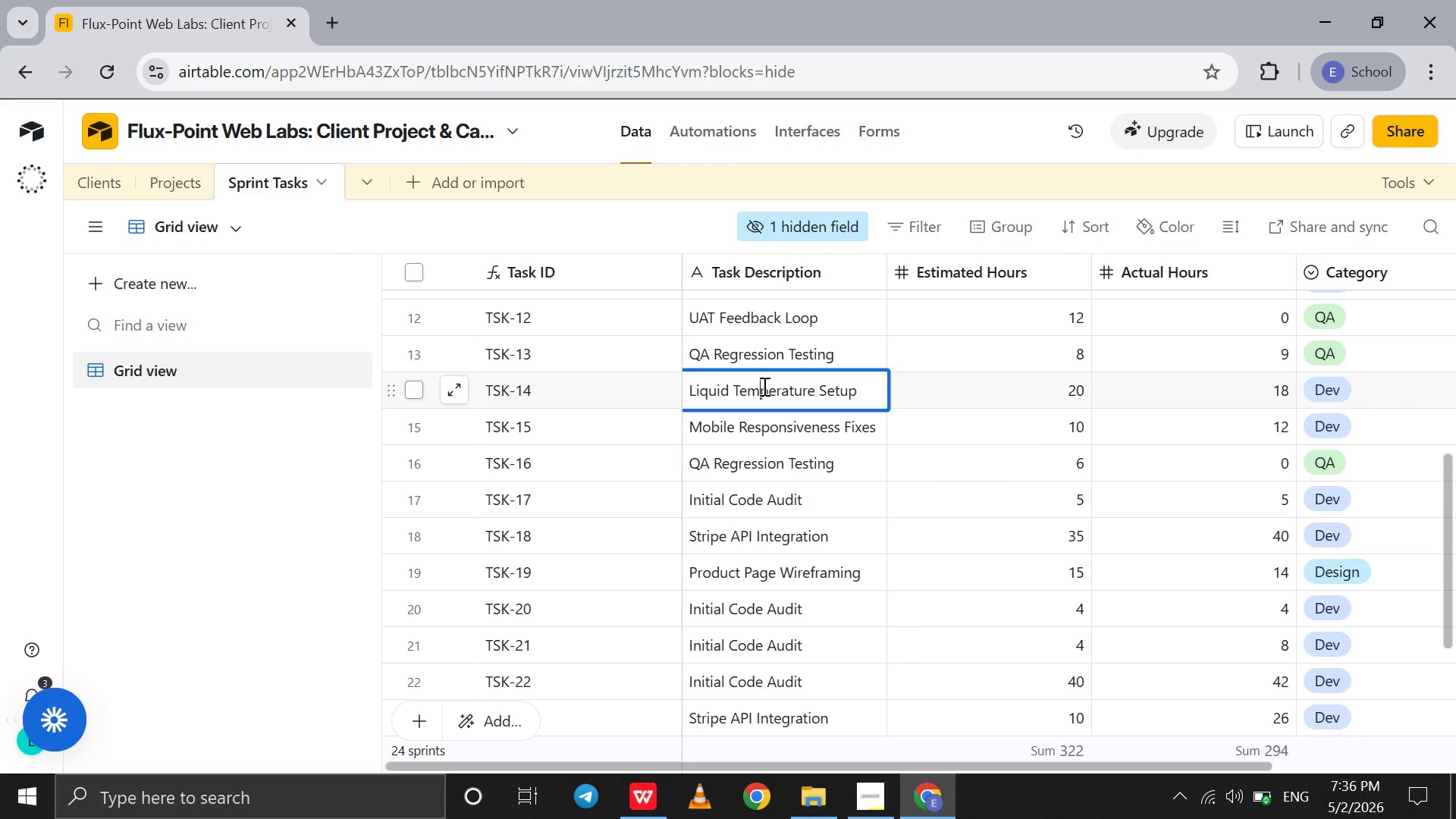 
double_click([763, 386])
 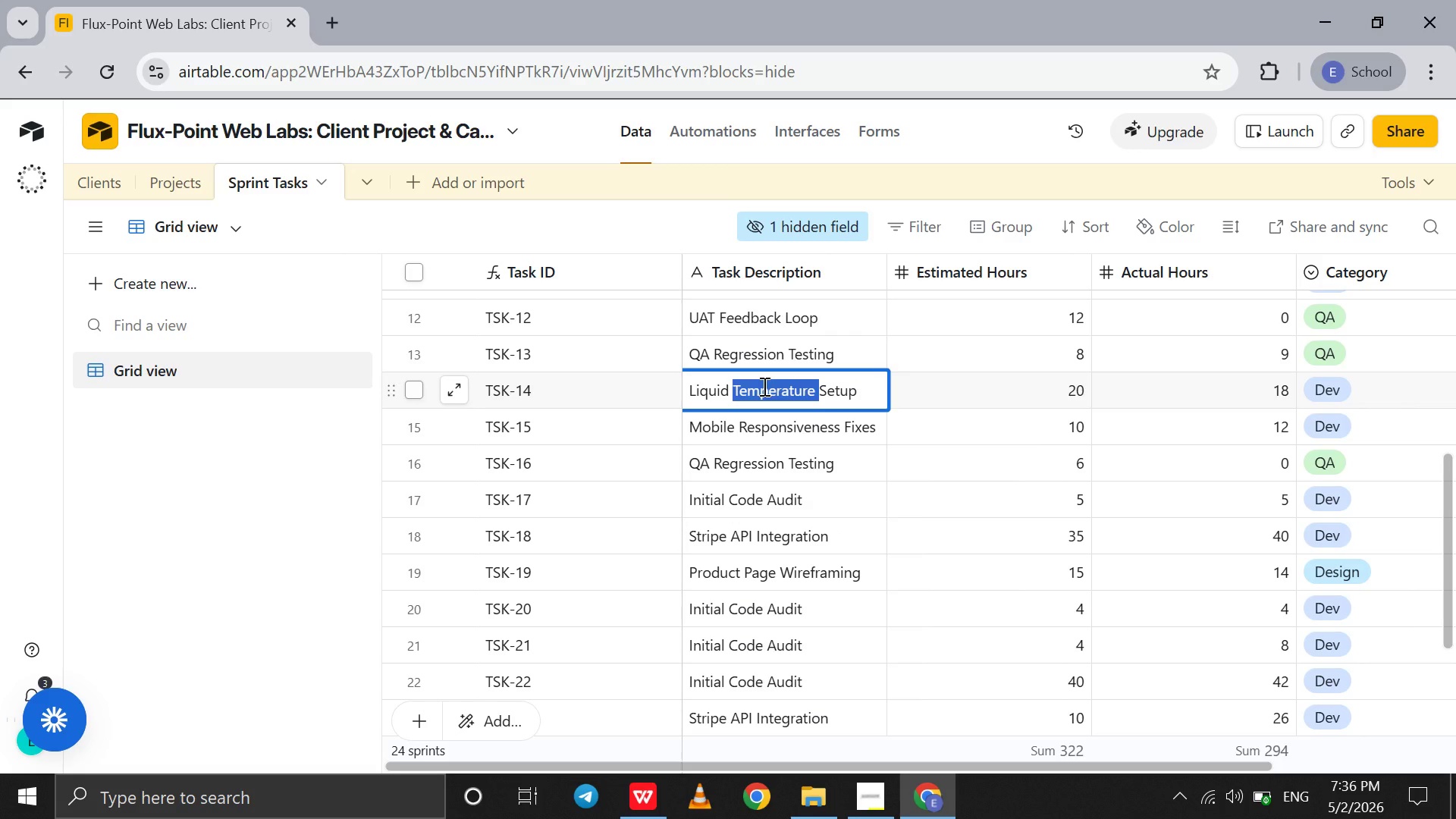 
type(Template )
 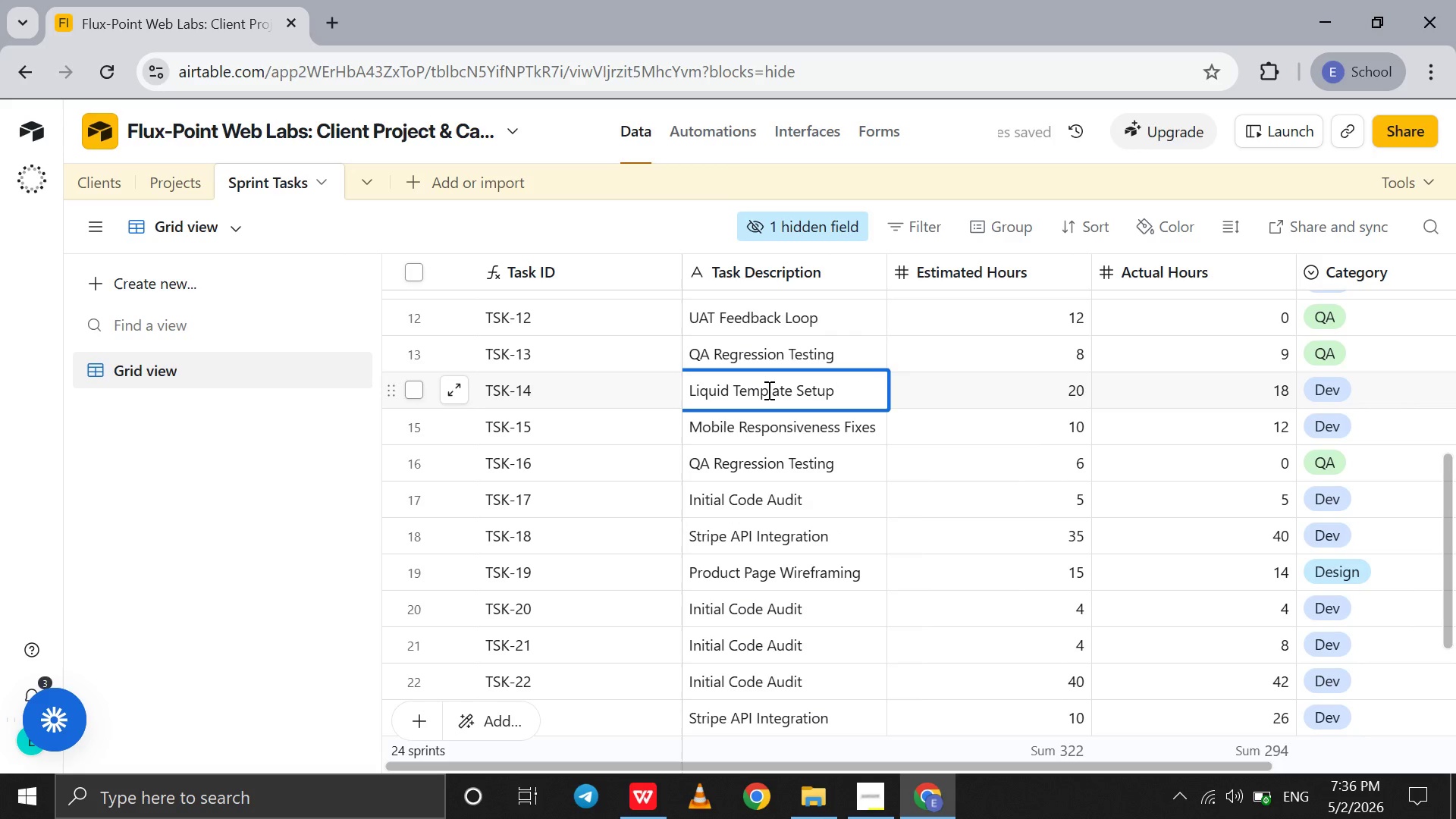 
double_click([767, 390])
 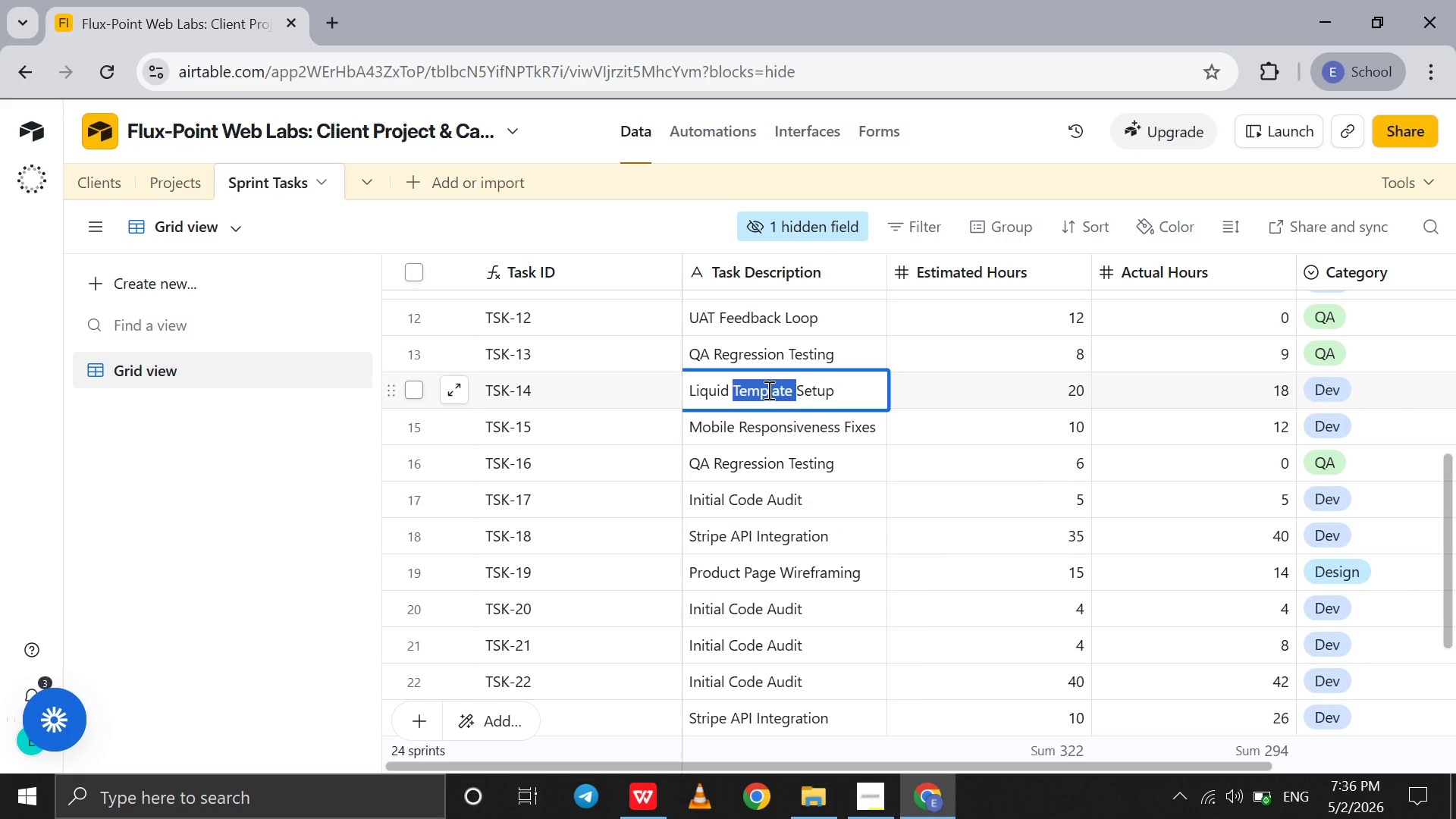 
key(Control+C)
 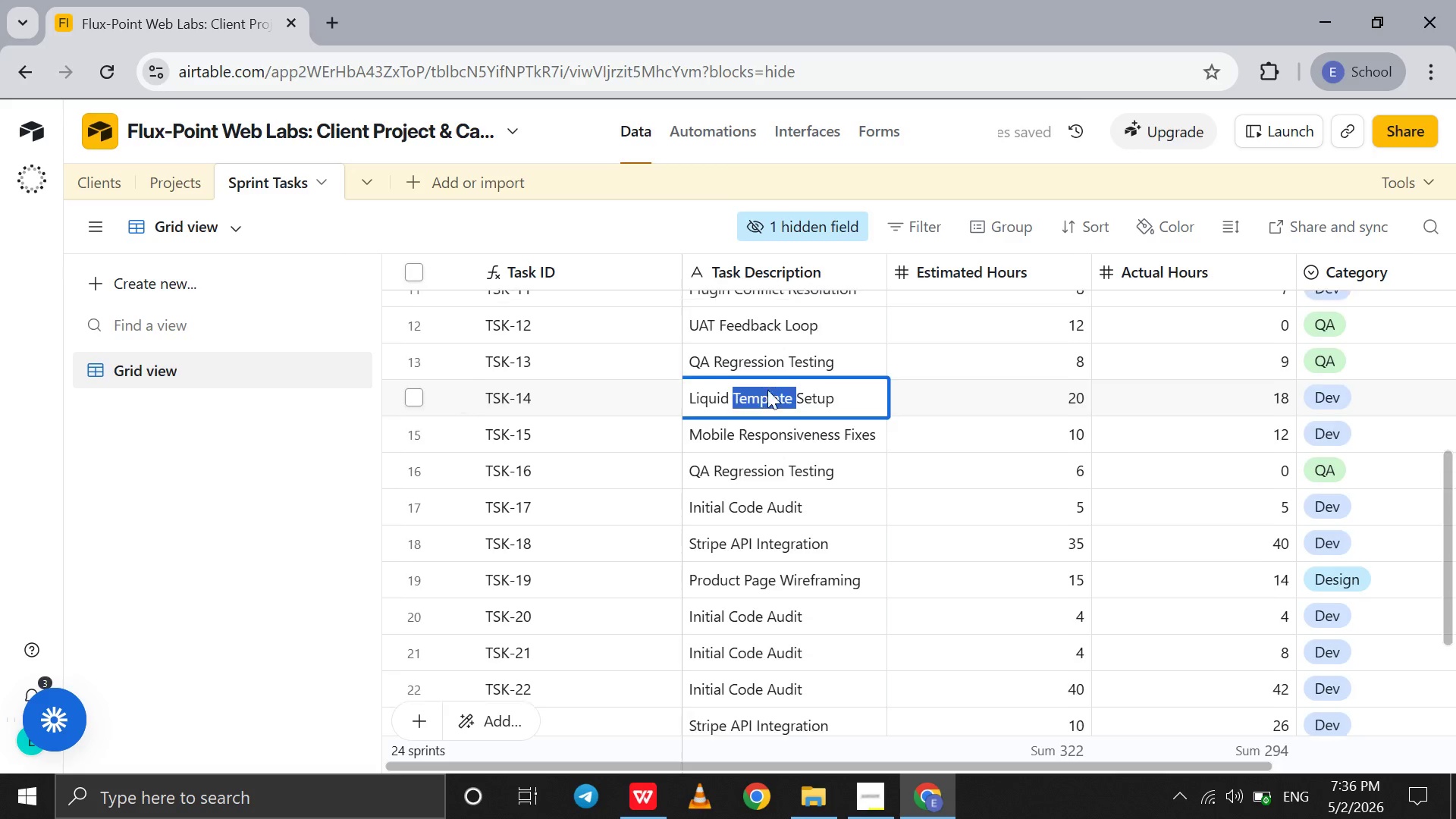 
scroll: coordinate [767, 390], scroll_direction: up, amount: 8.0
 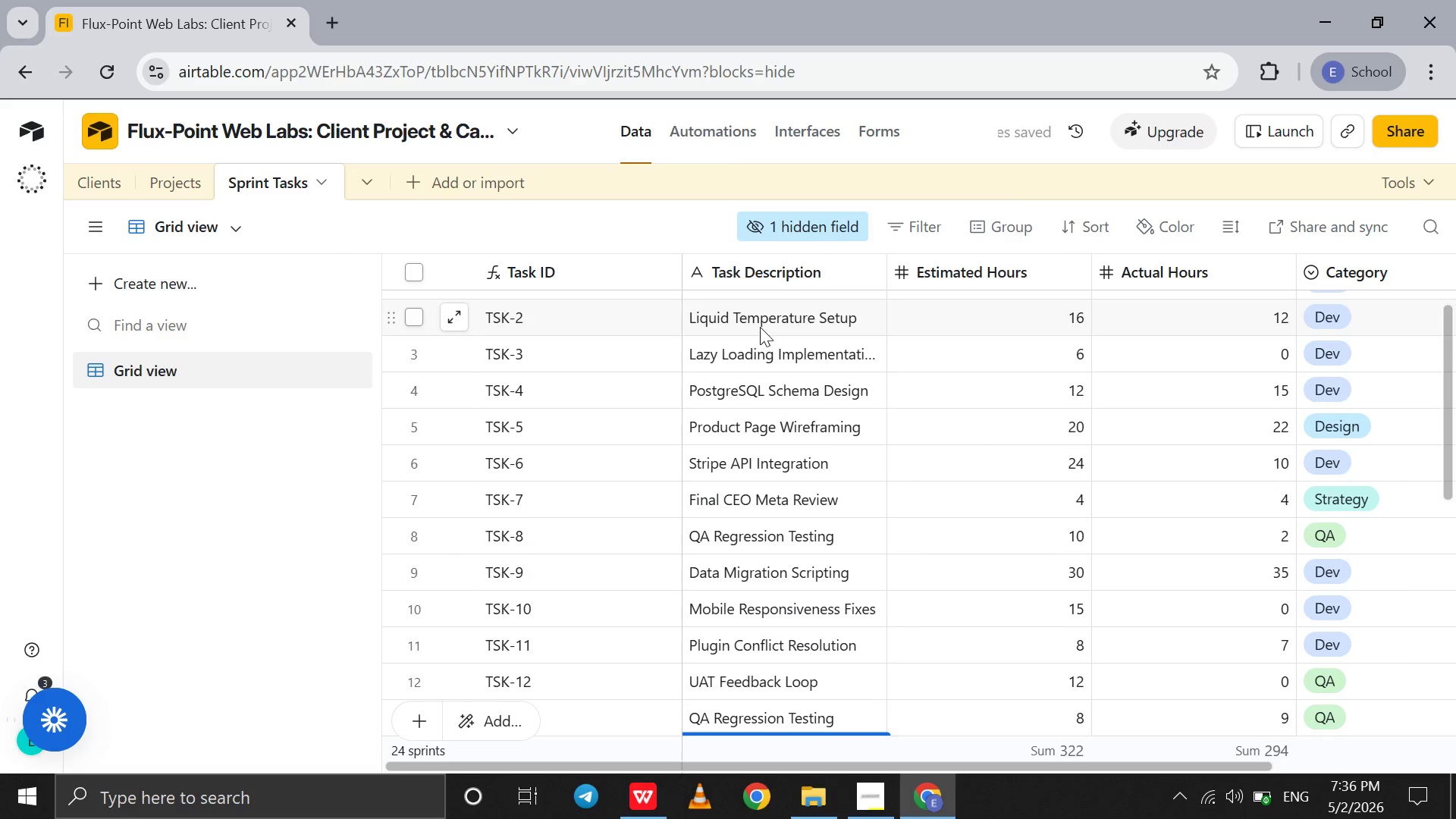 
double_click([766, 322])
 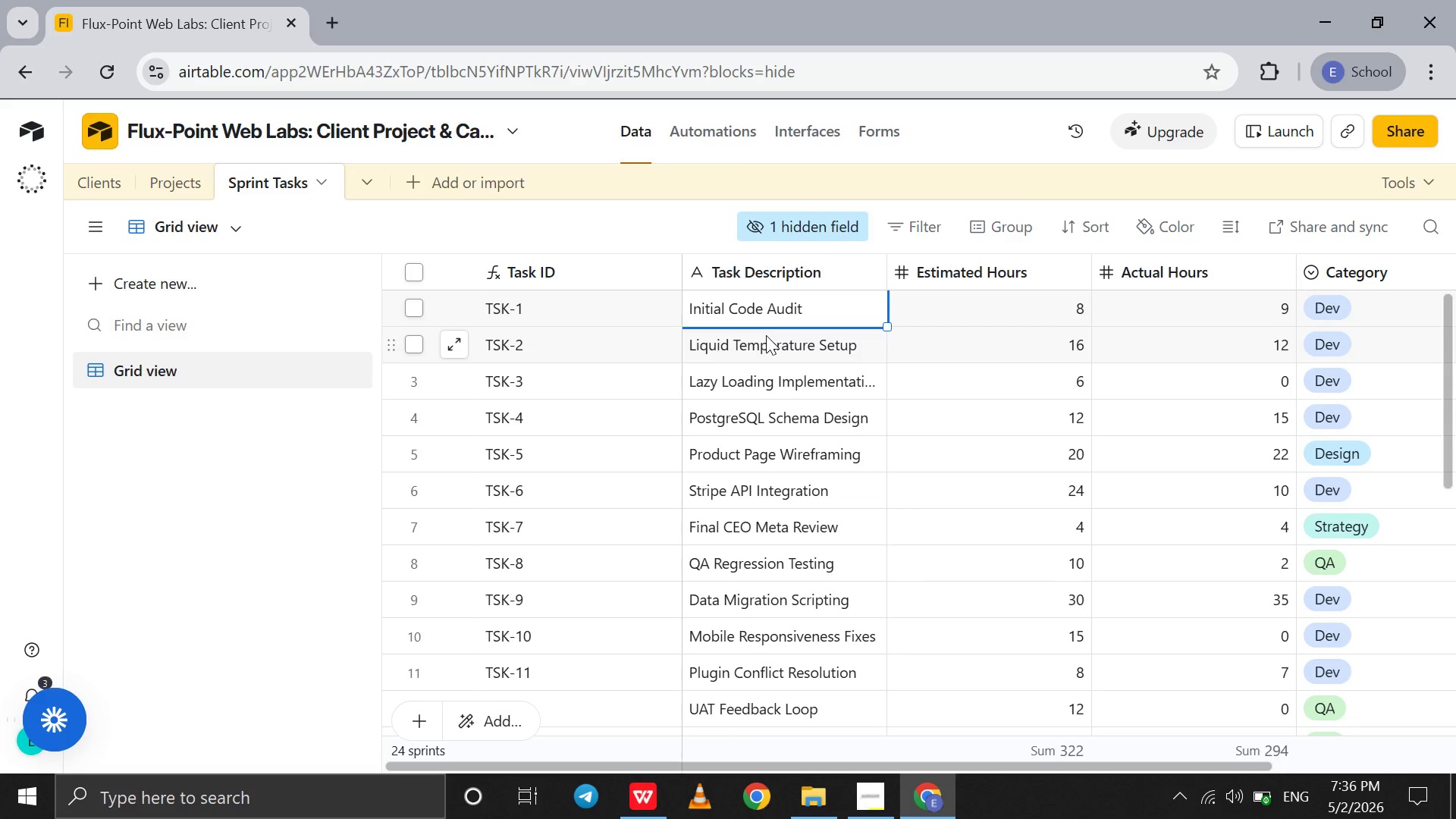 
double_click([766, 335])
 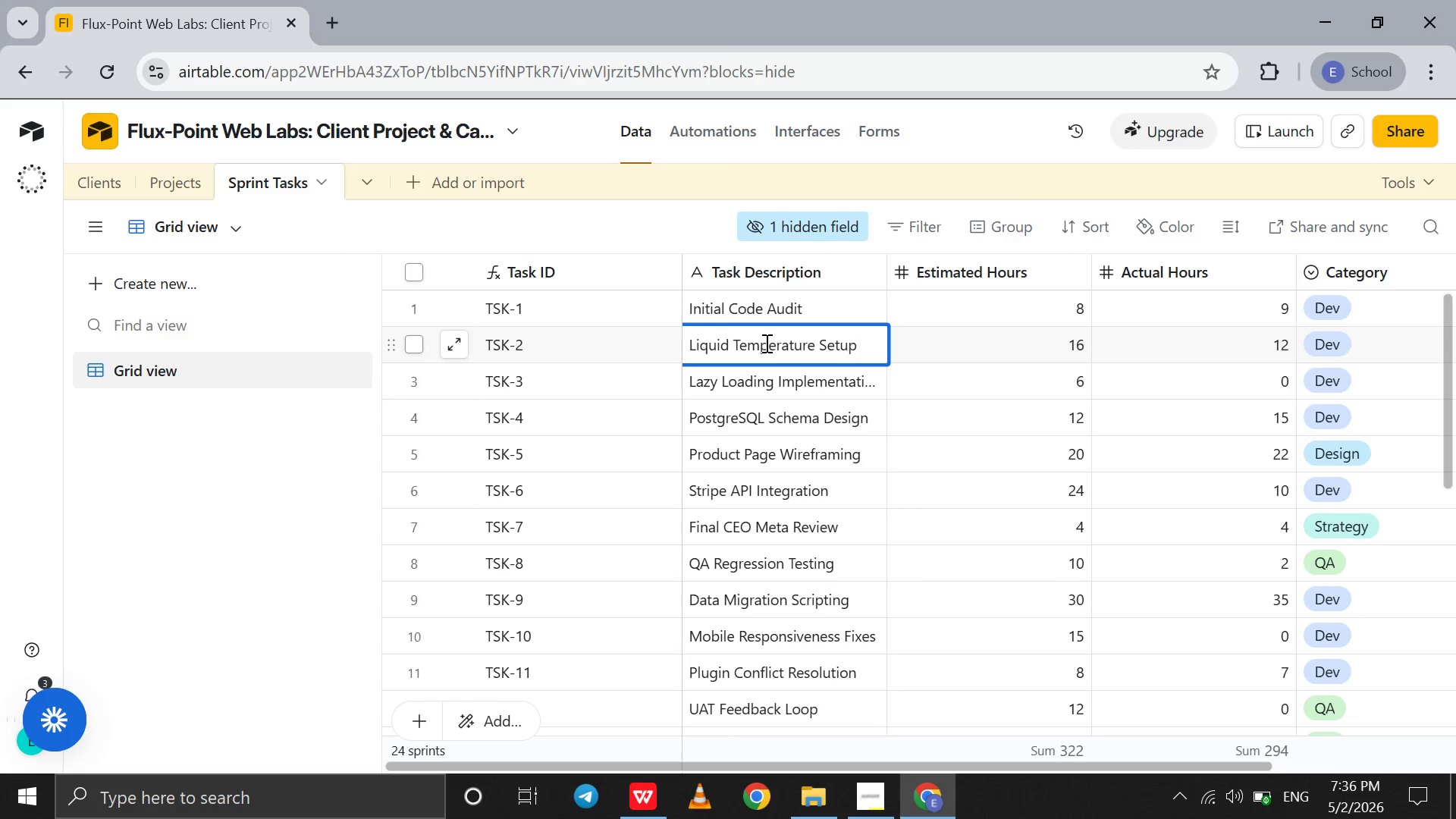 
double_click([765, 343])
 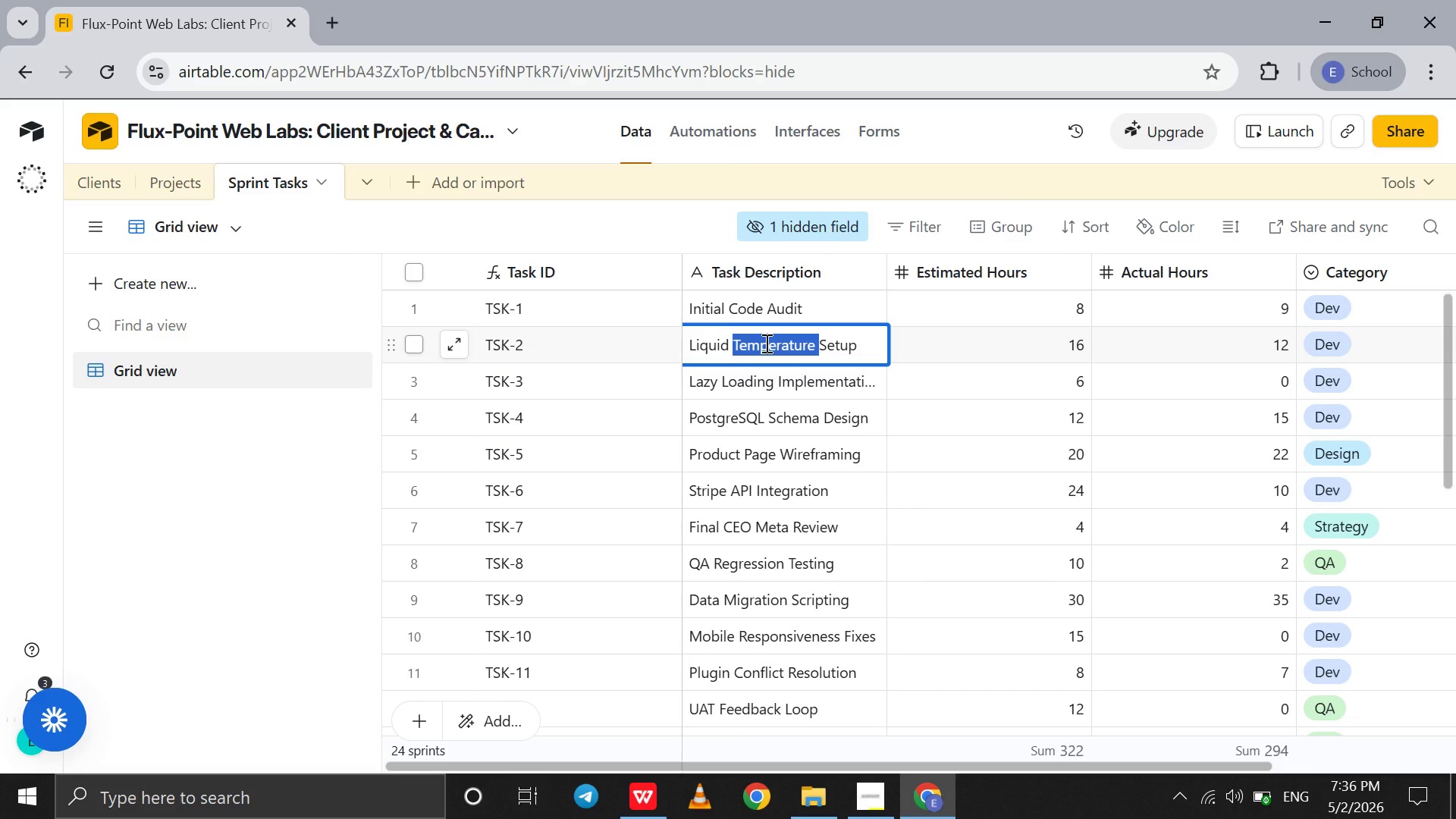 
key(Control+V)
 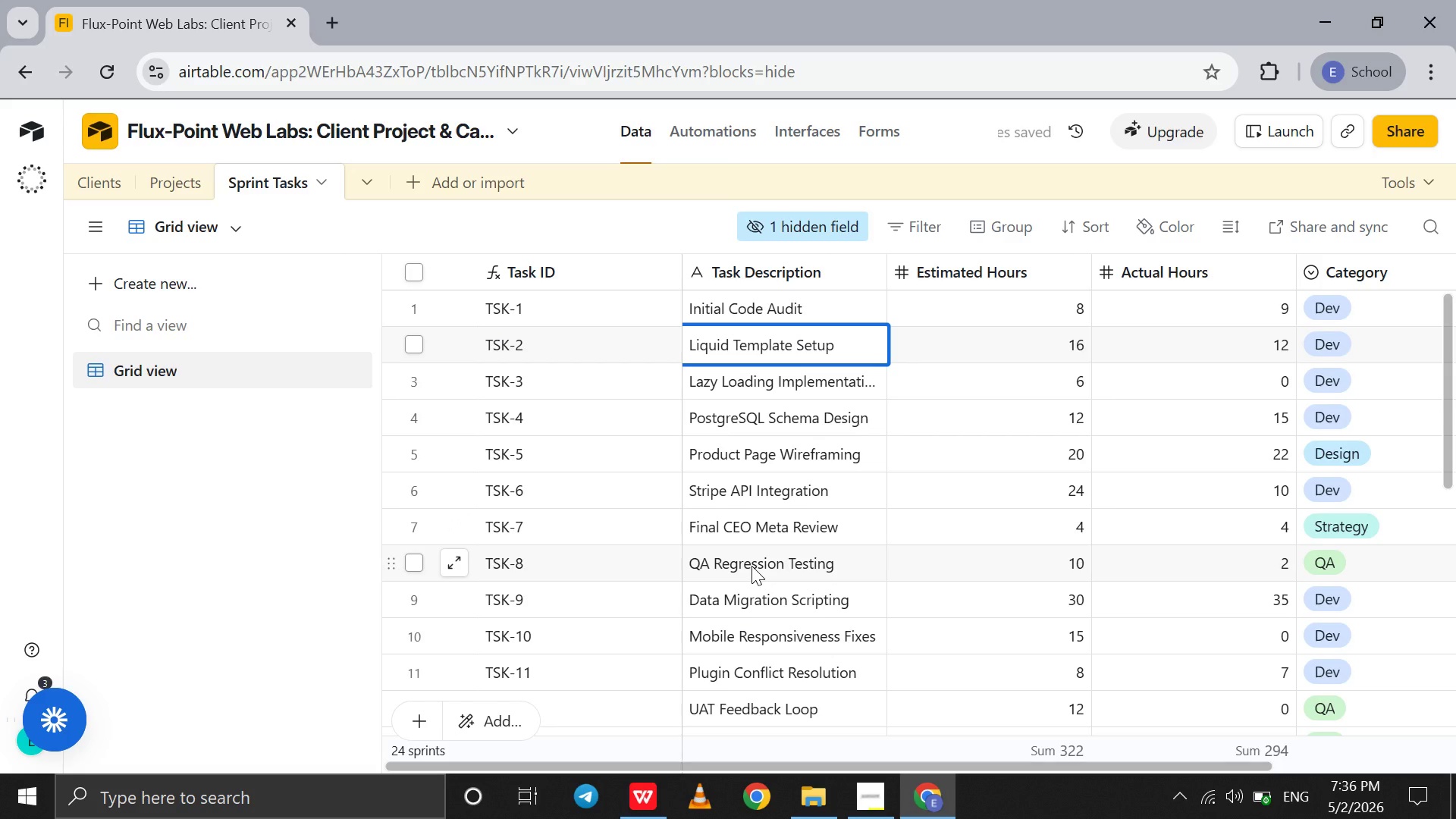 
wait(5.74)
 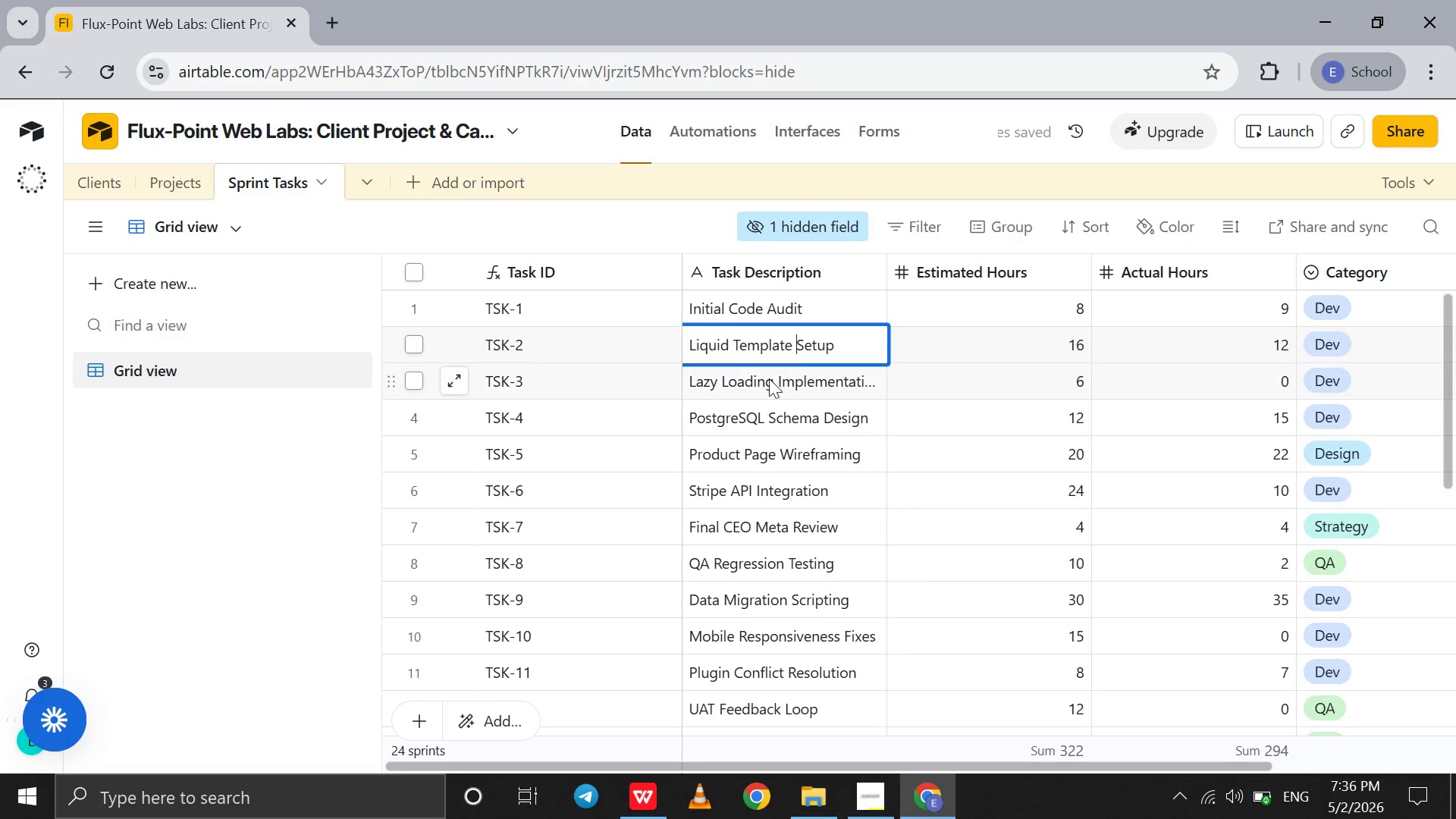 
key(Control+A)
 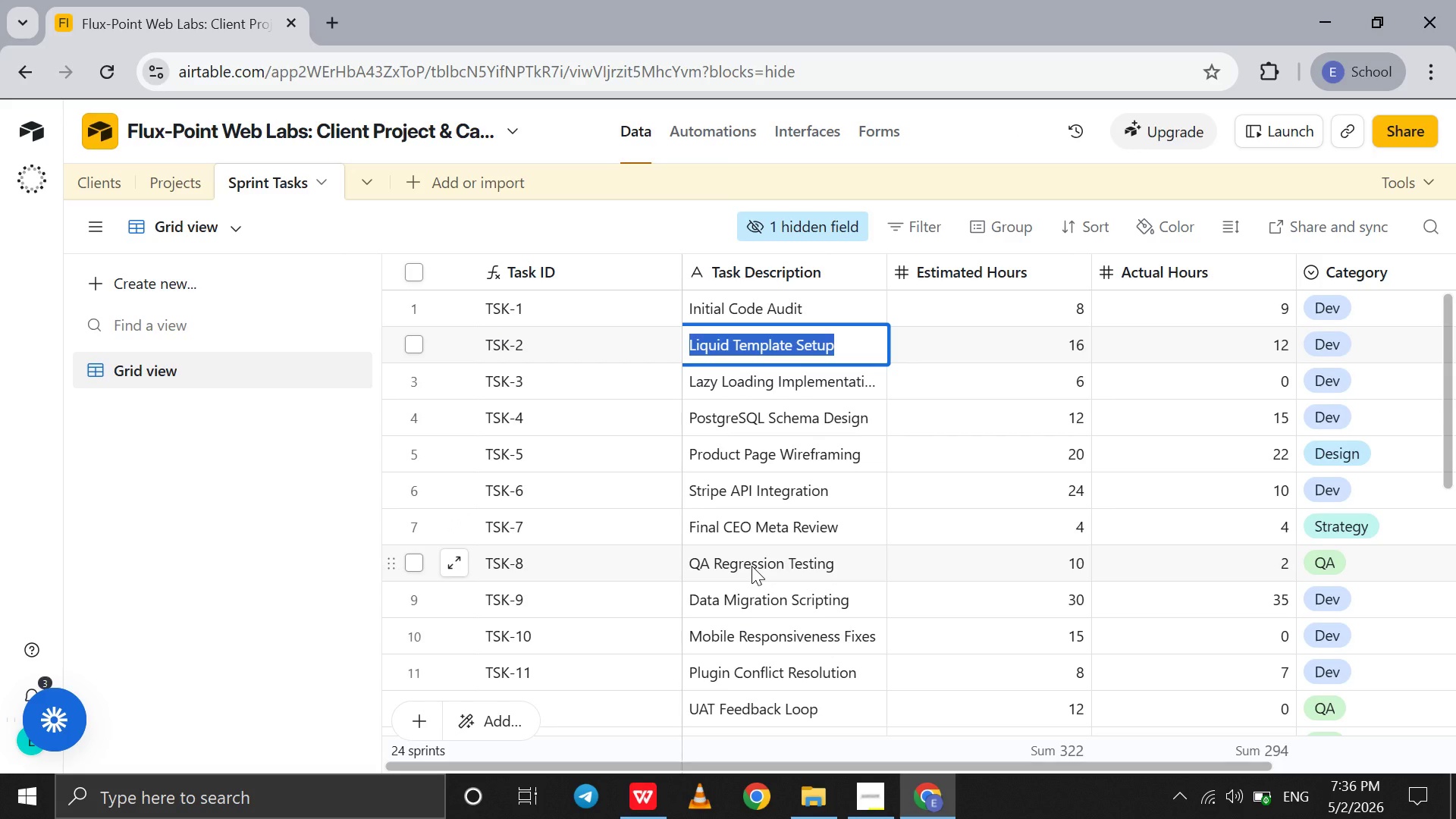 
key(Control+C)
 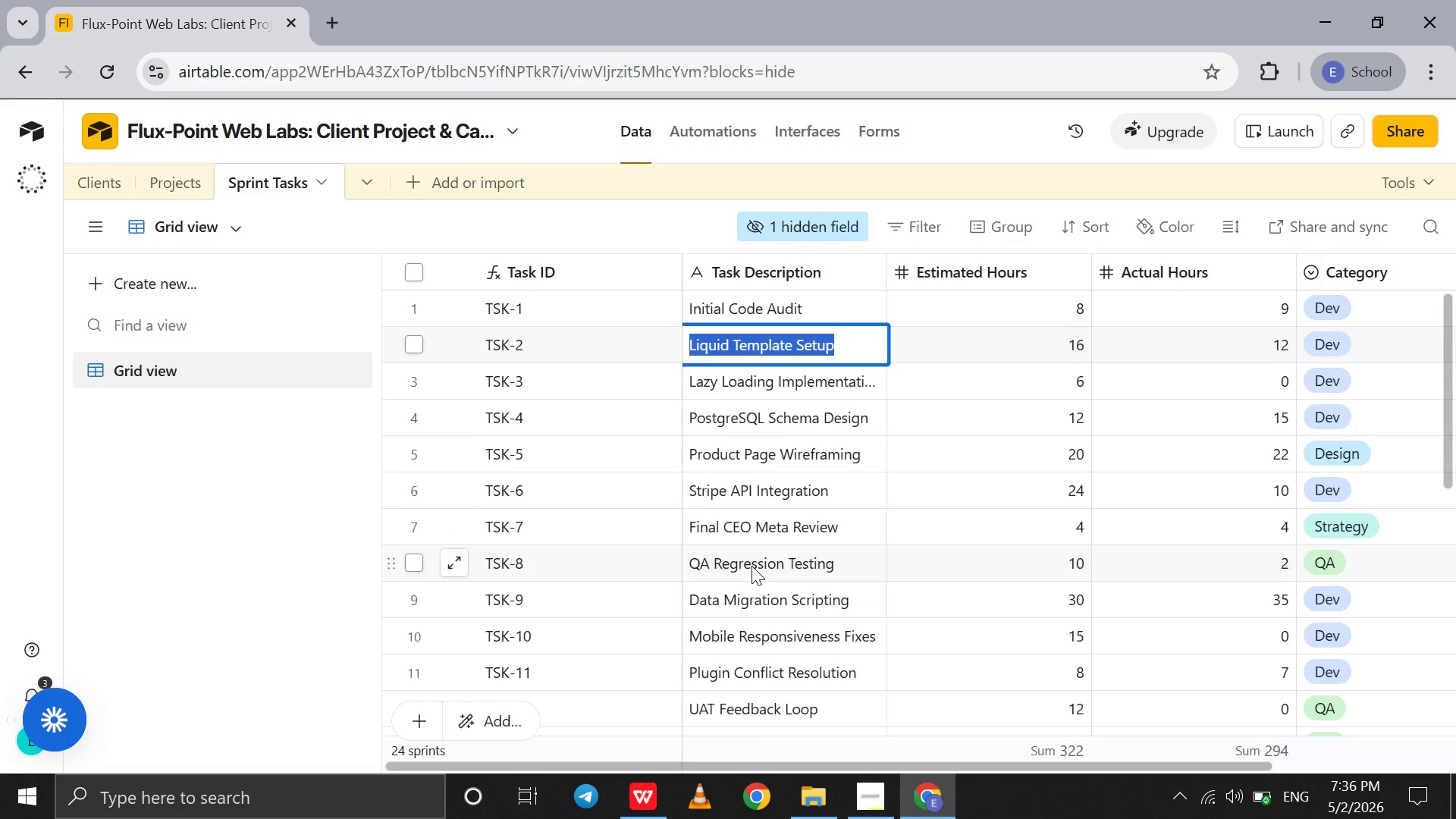 
scroll: coordinate [752, 566], scroll_direction: down, amount: 11.0
 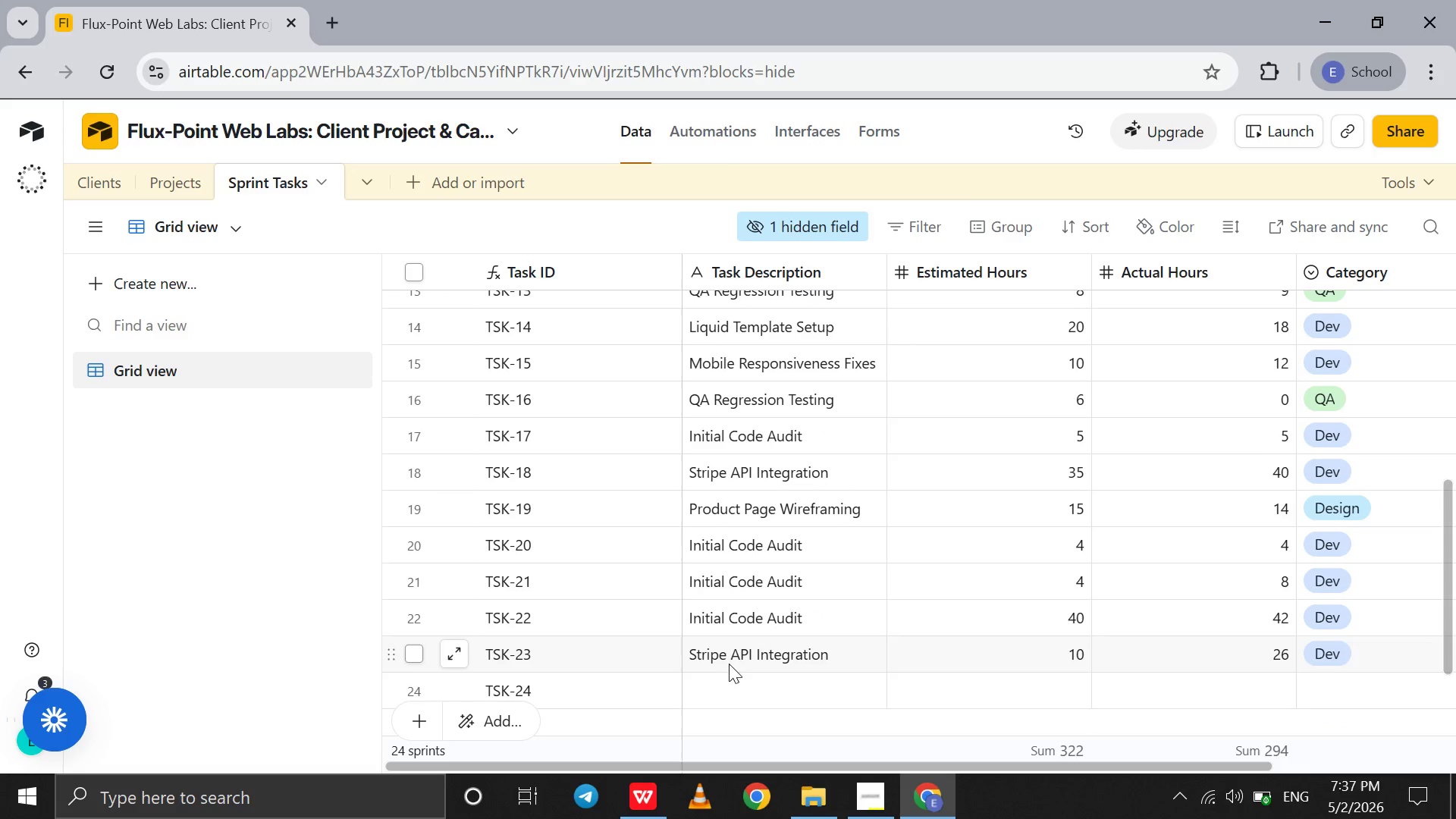 
left_click([717, 682])
 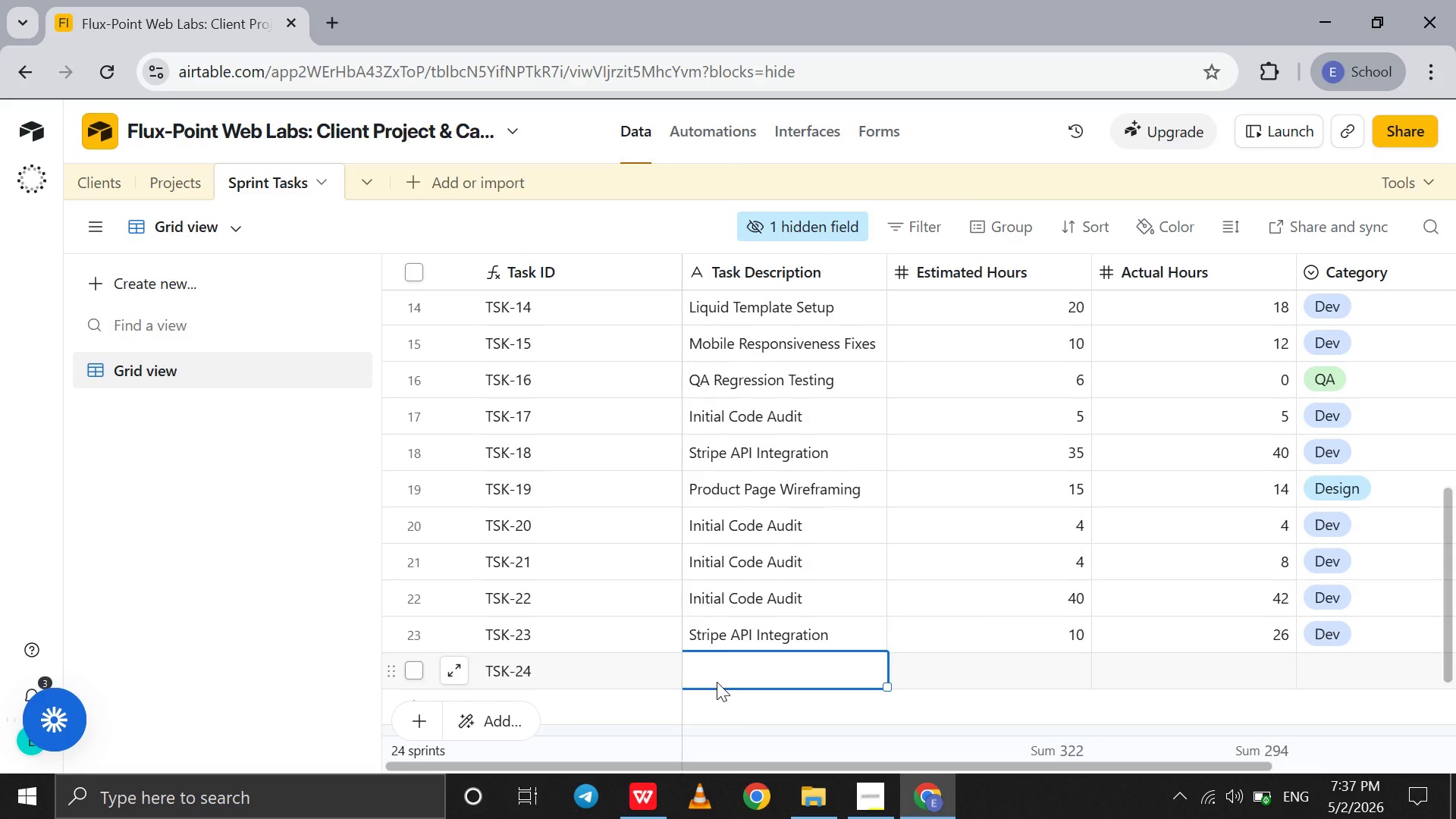 
key(Control+V)
 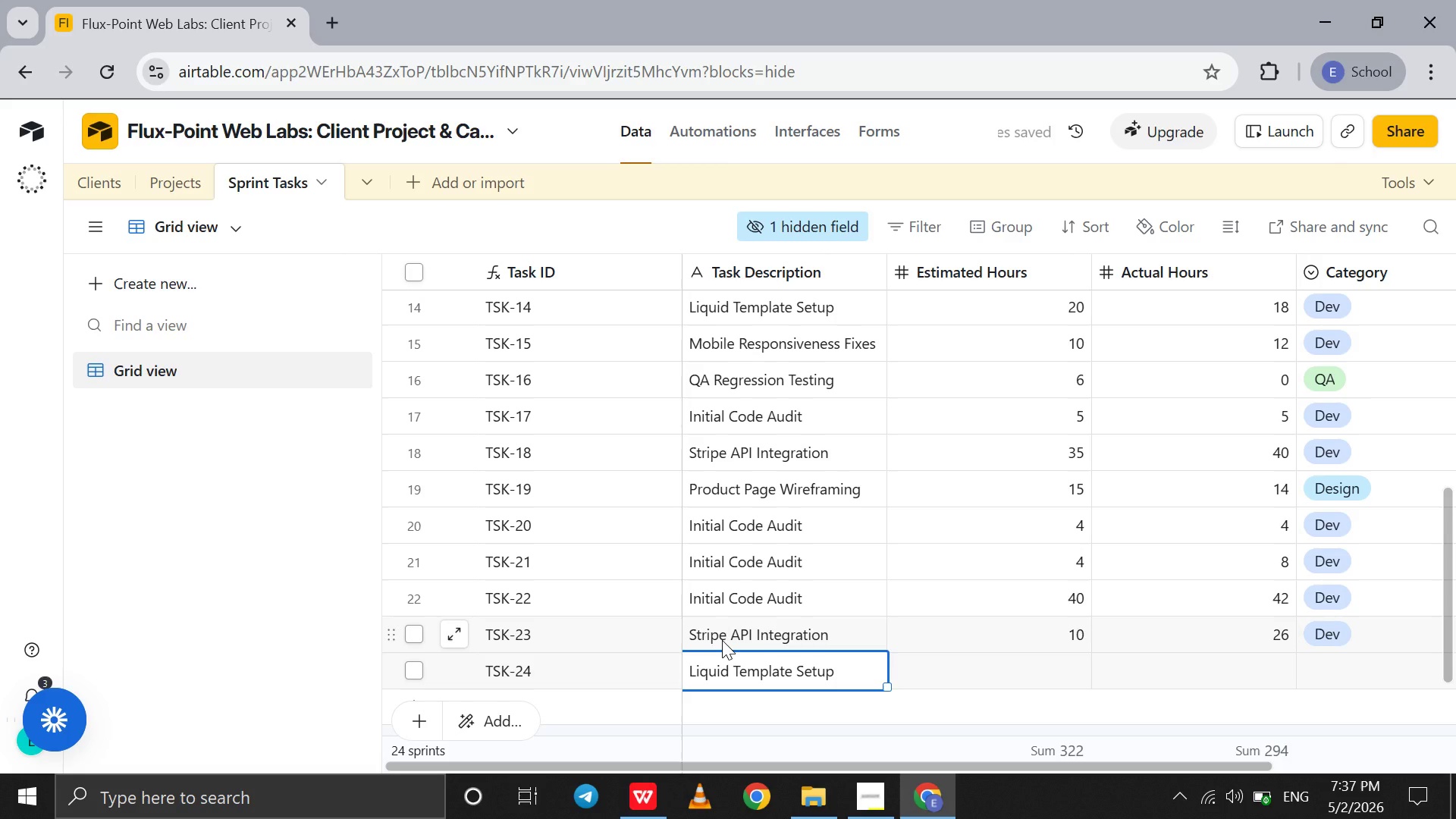 
scroll: coordinate [722, 640], scroll_direction: up, amount: 14.0
 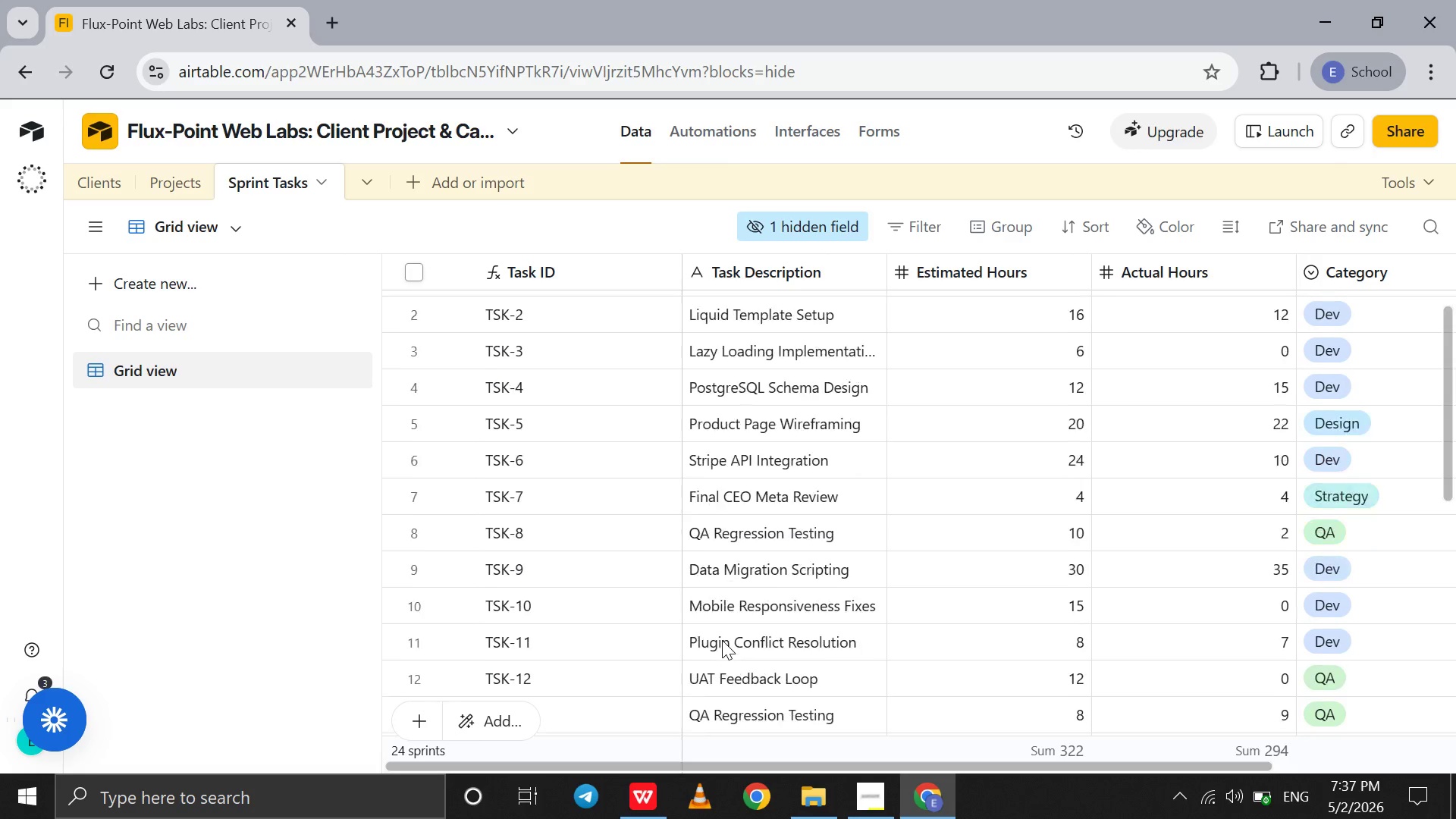 
scroll: coordinate [722, 640], scroll_direction: down, amount: 25.0
 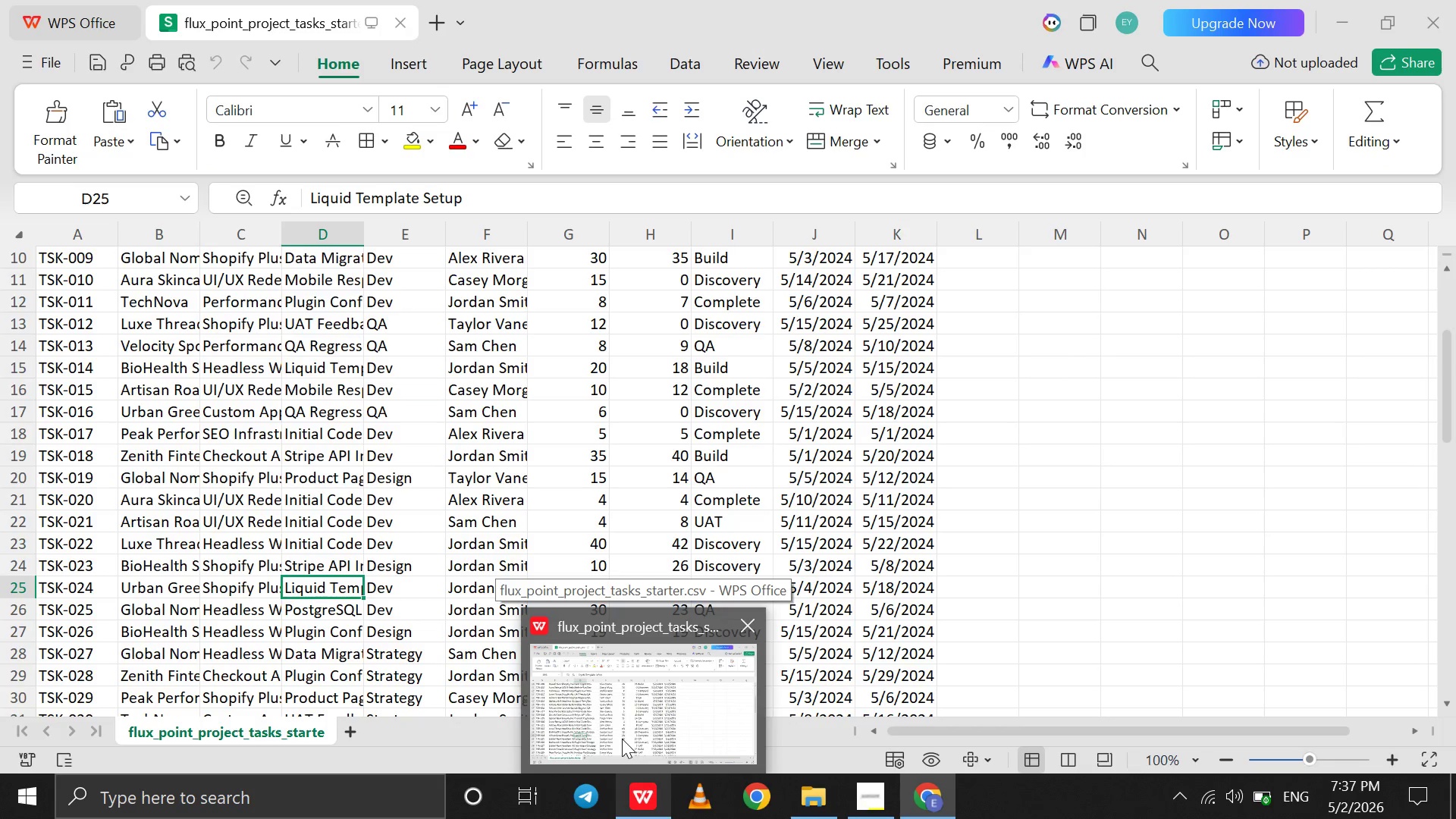 
wait(5.2)
 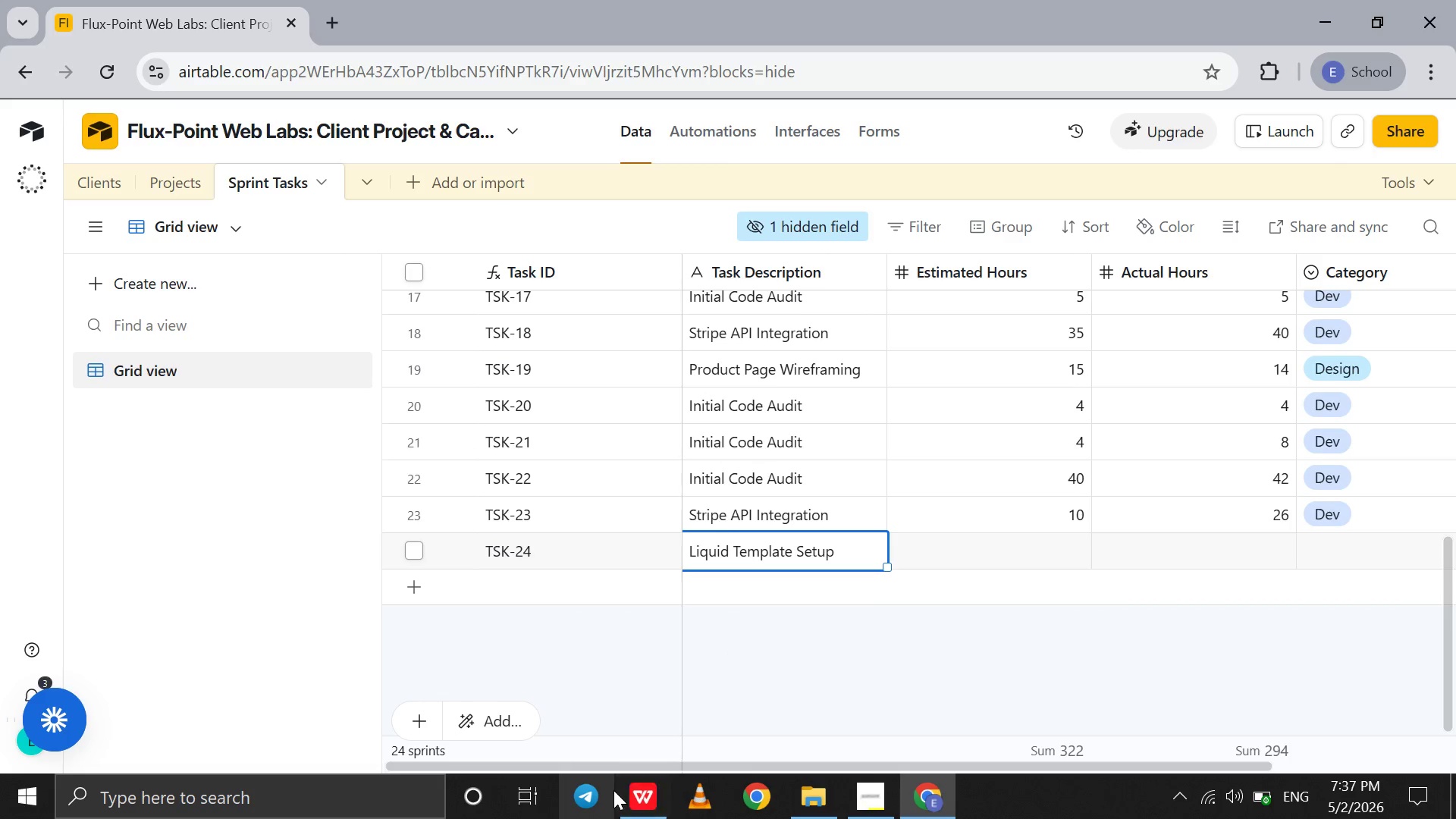 
left_click([622, 739])
 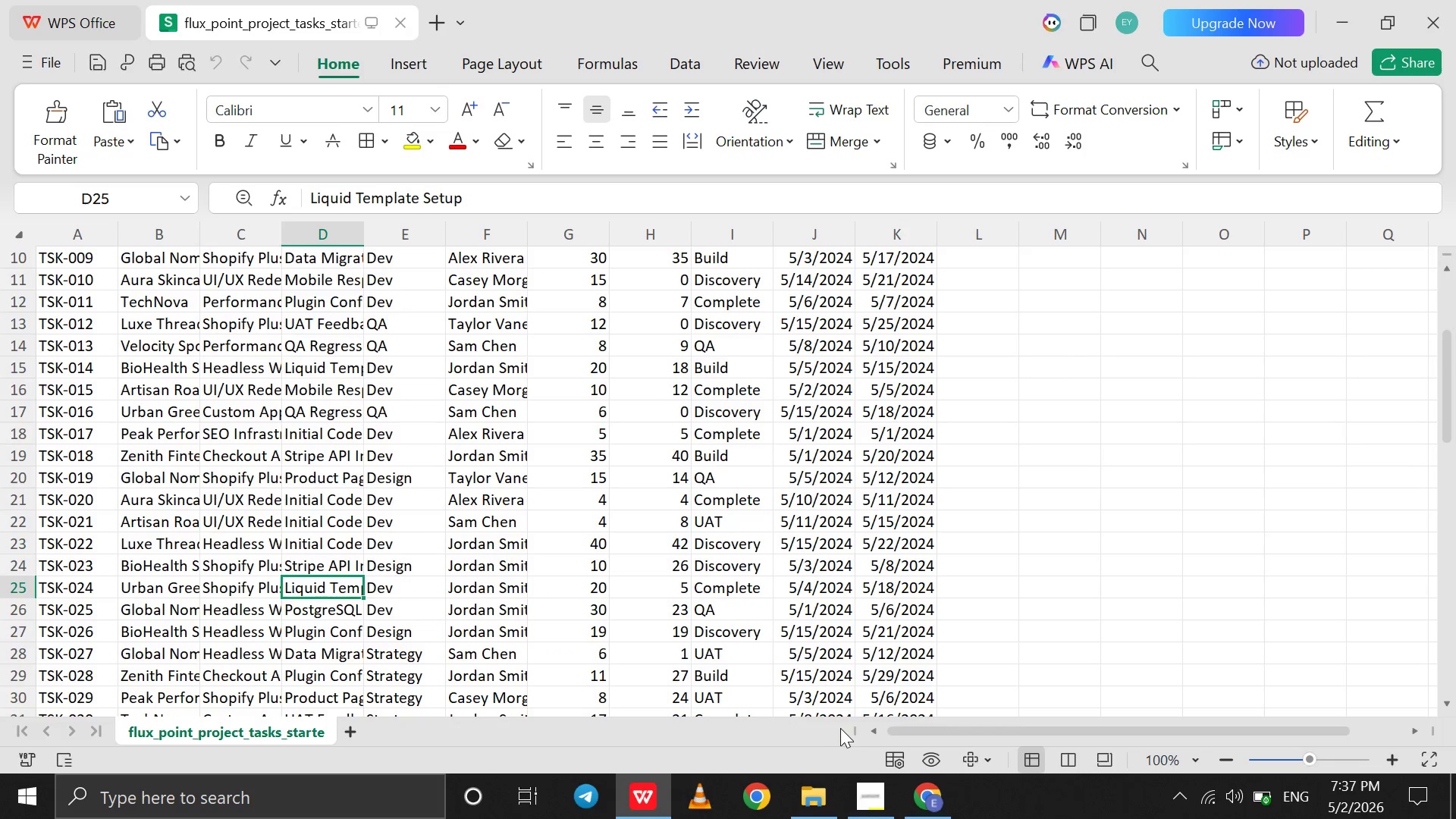 
mouse_move([912, 763])
 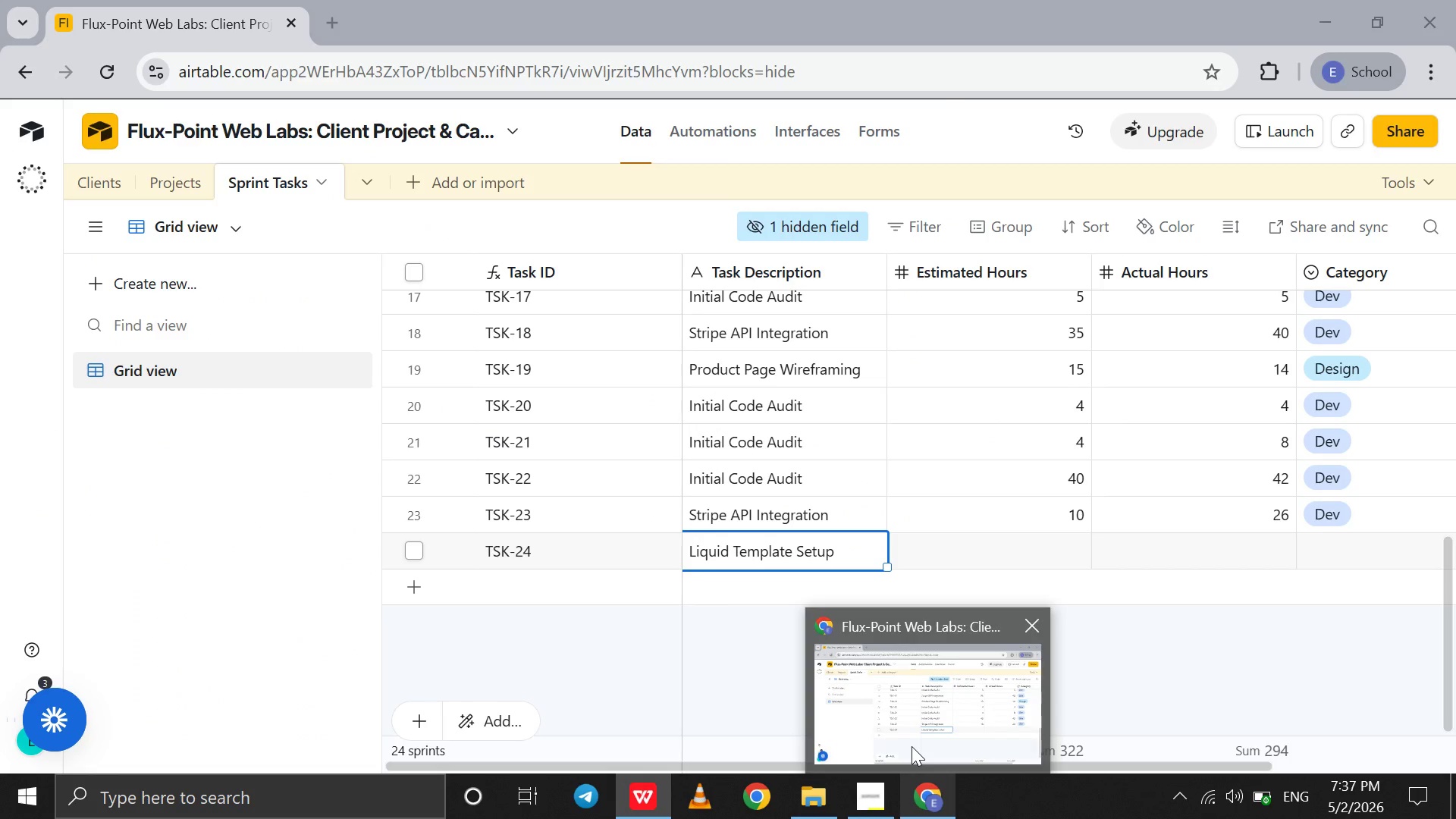 
left_click([912, 746])
 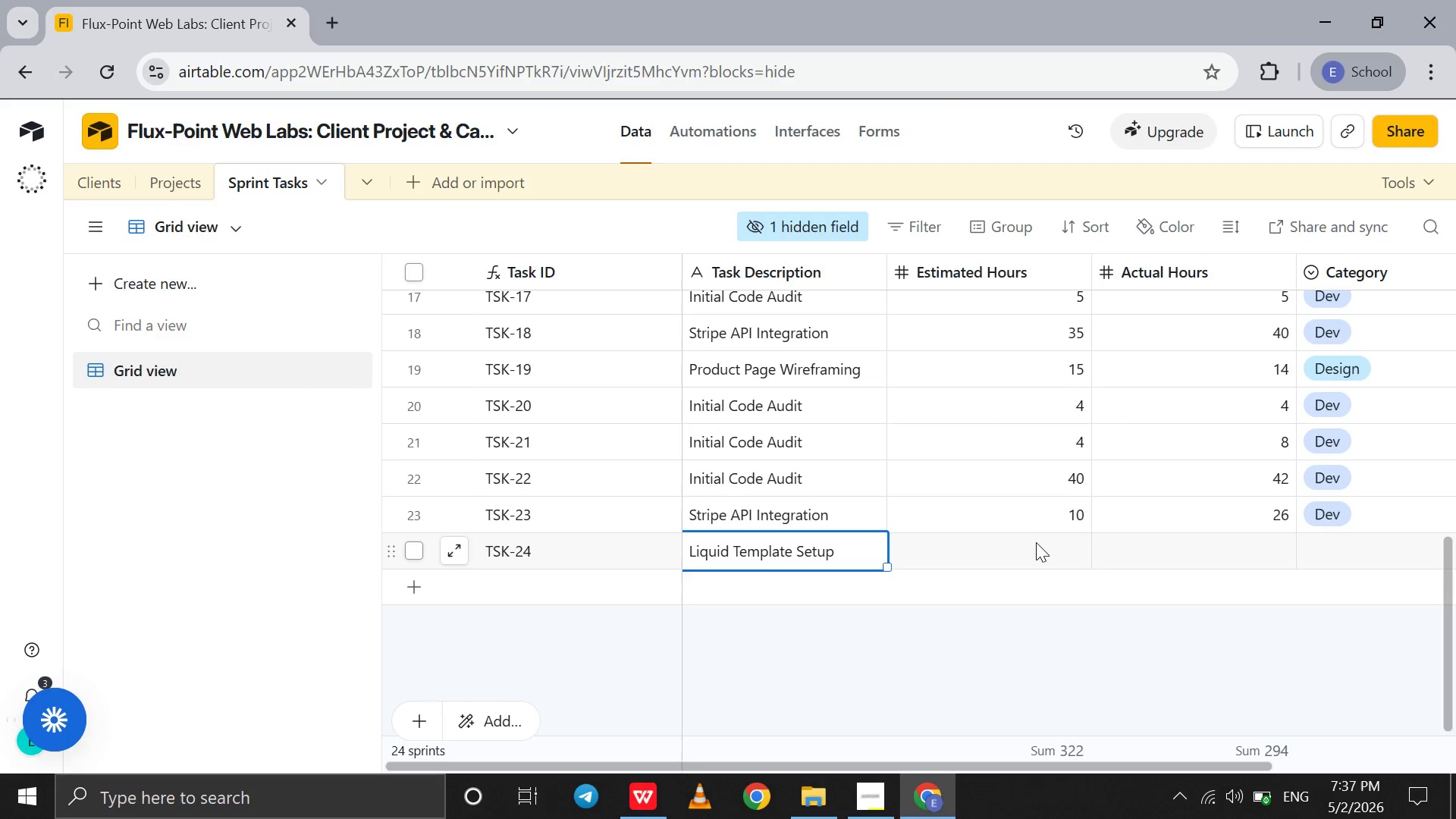 
left_click([1034, 544])
 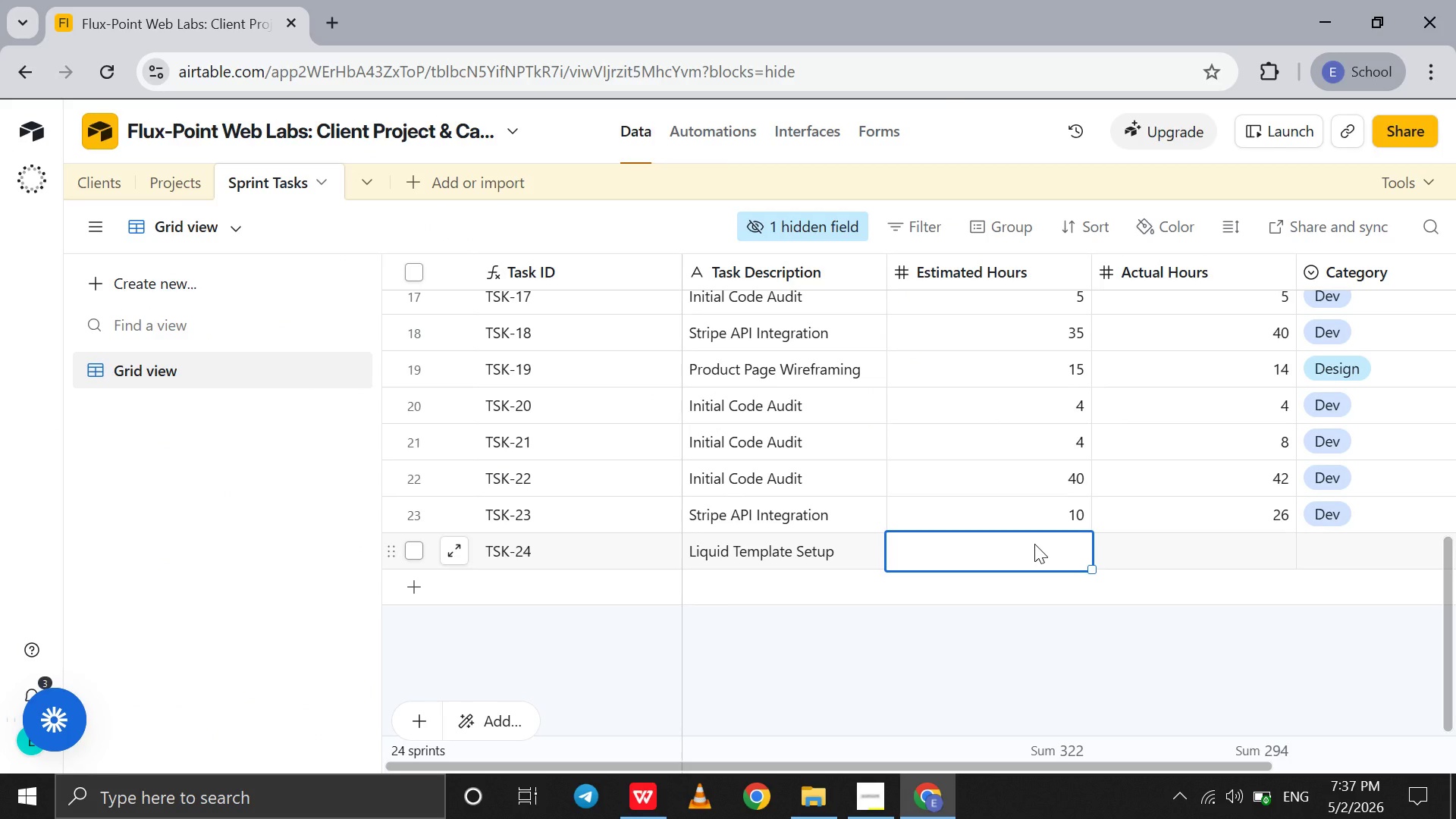 
type(20)
 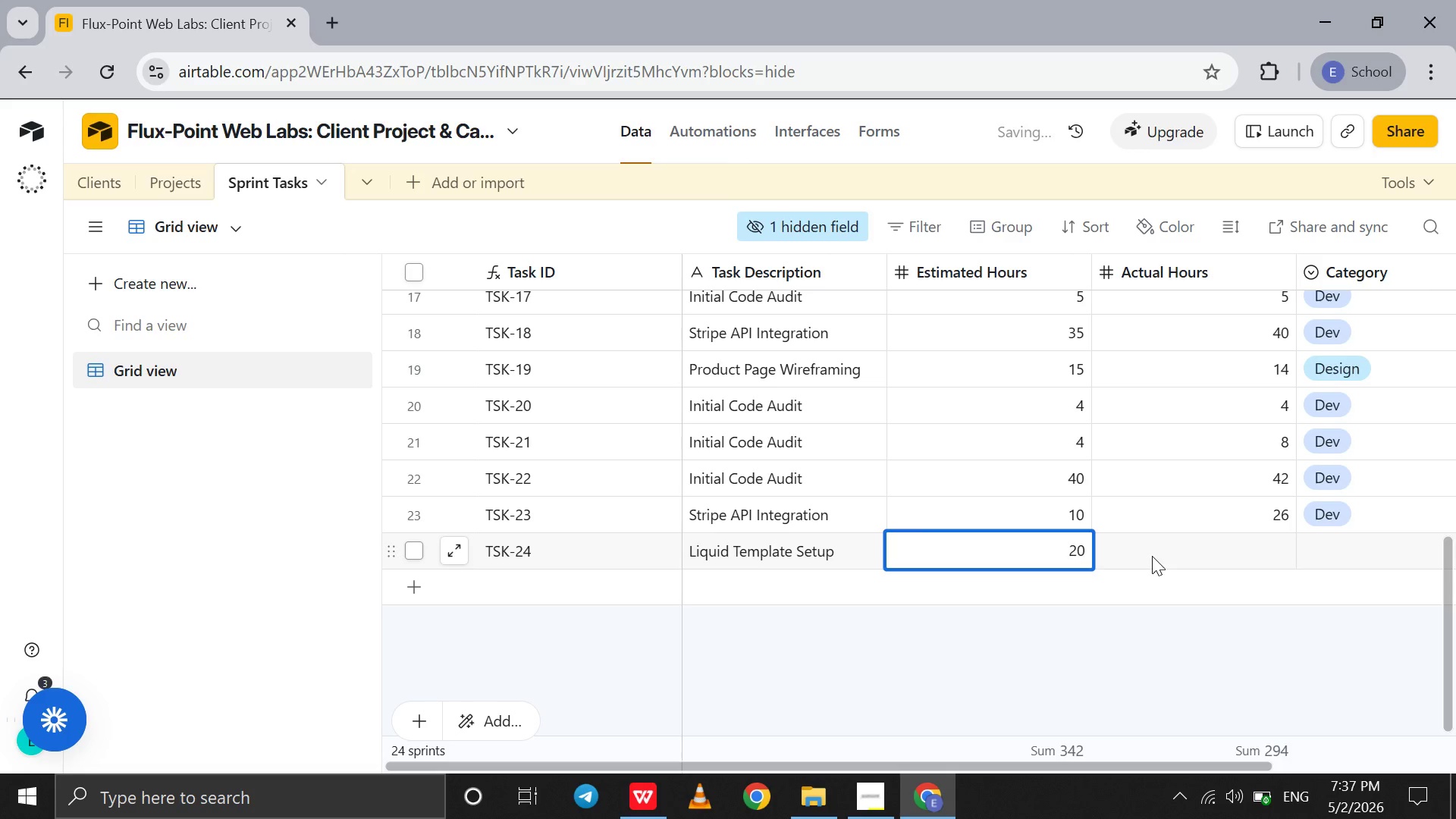 
left_click([1152, 556])
 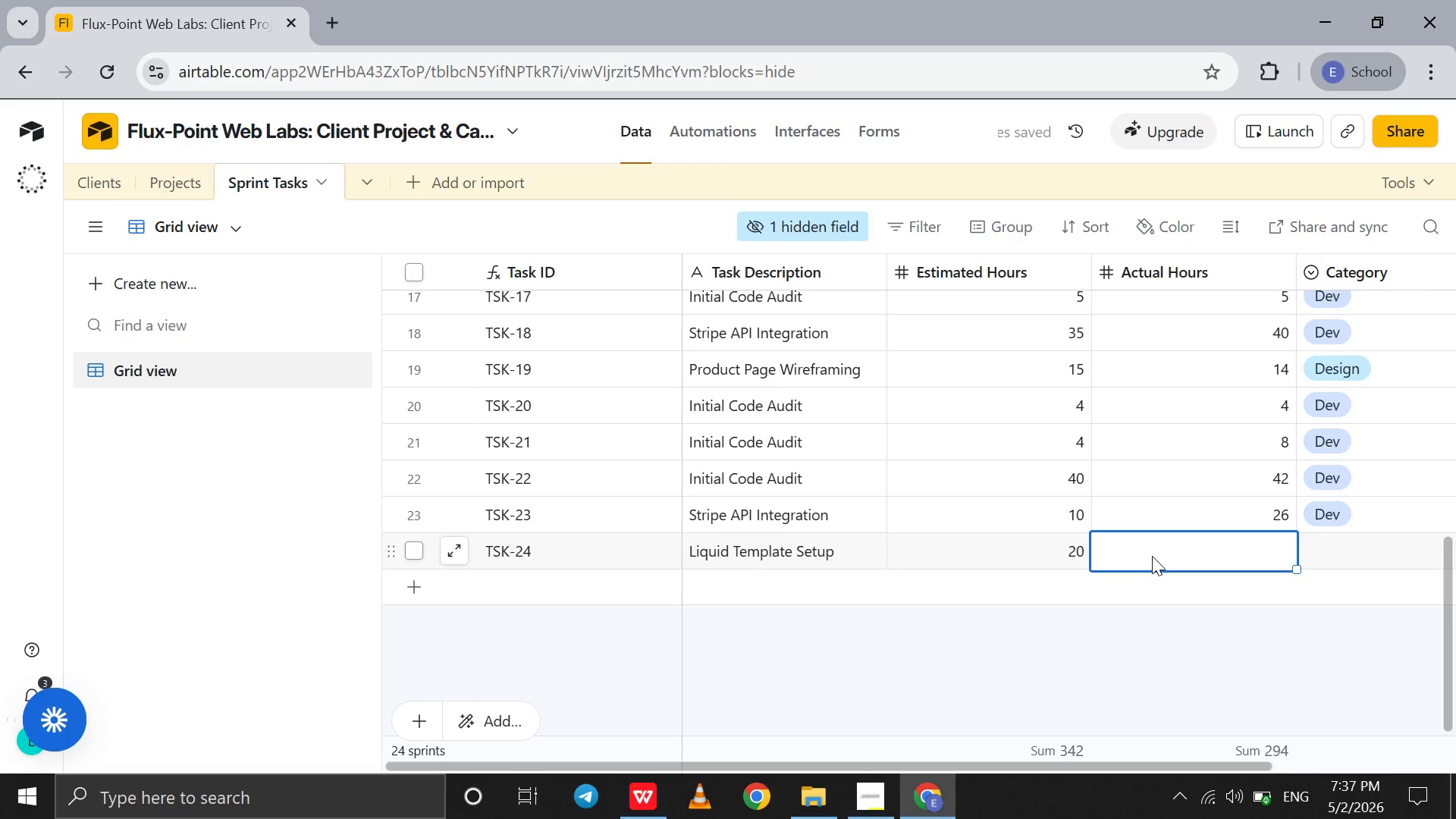 
key(5)
 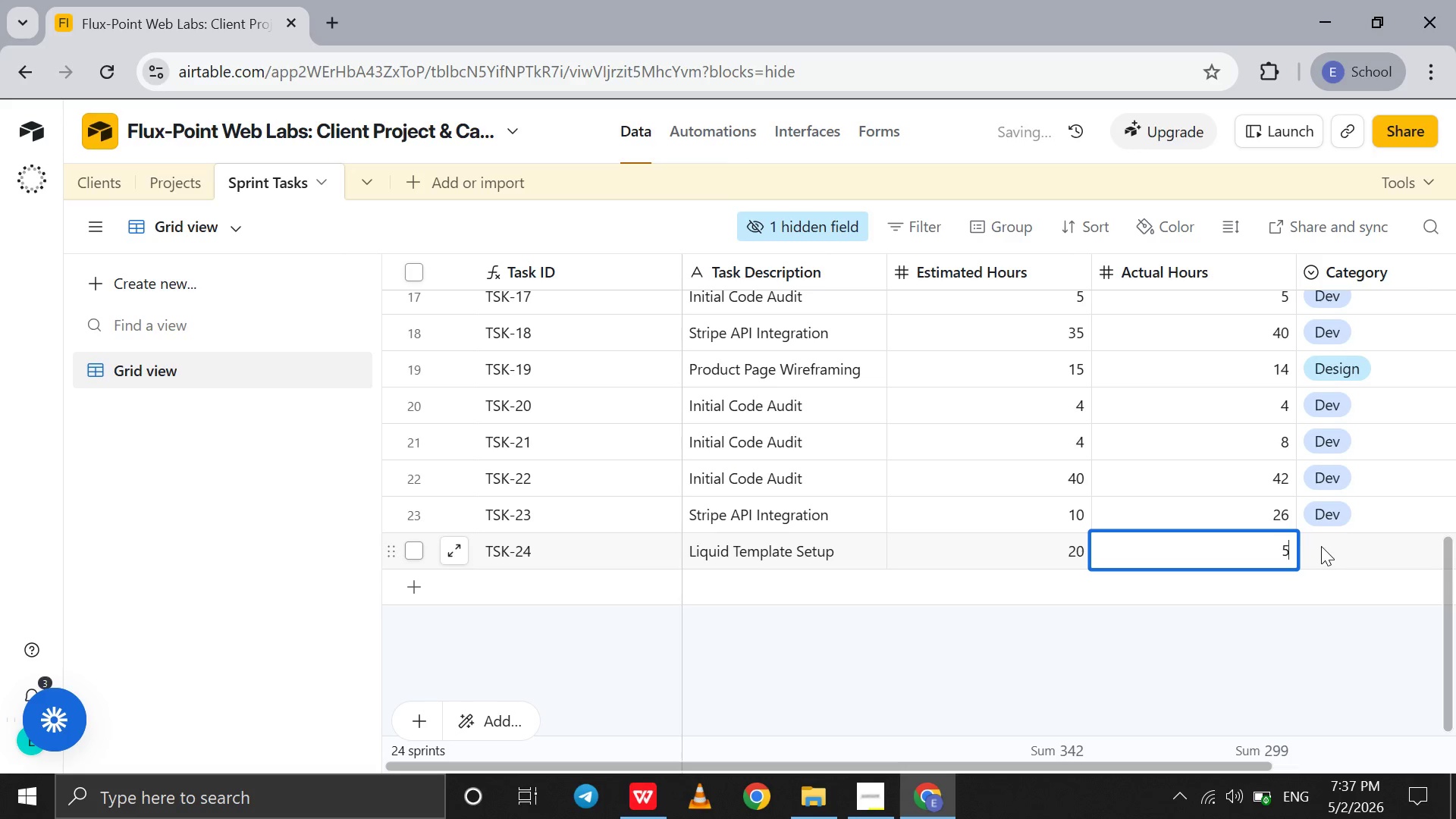 
left_click([1321, 546])
 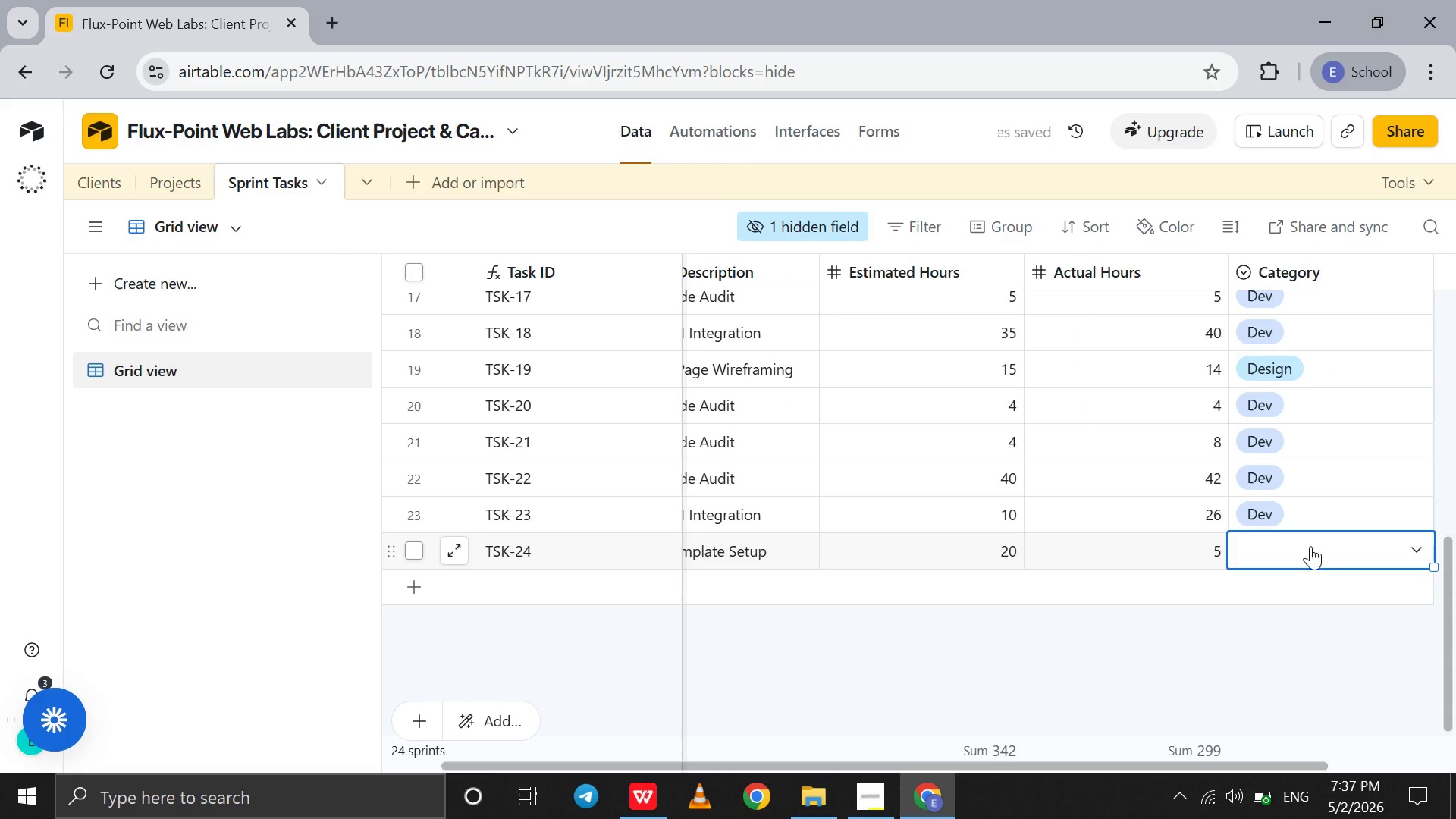 
left_click([1310, 546])
 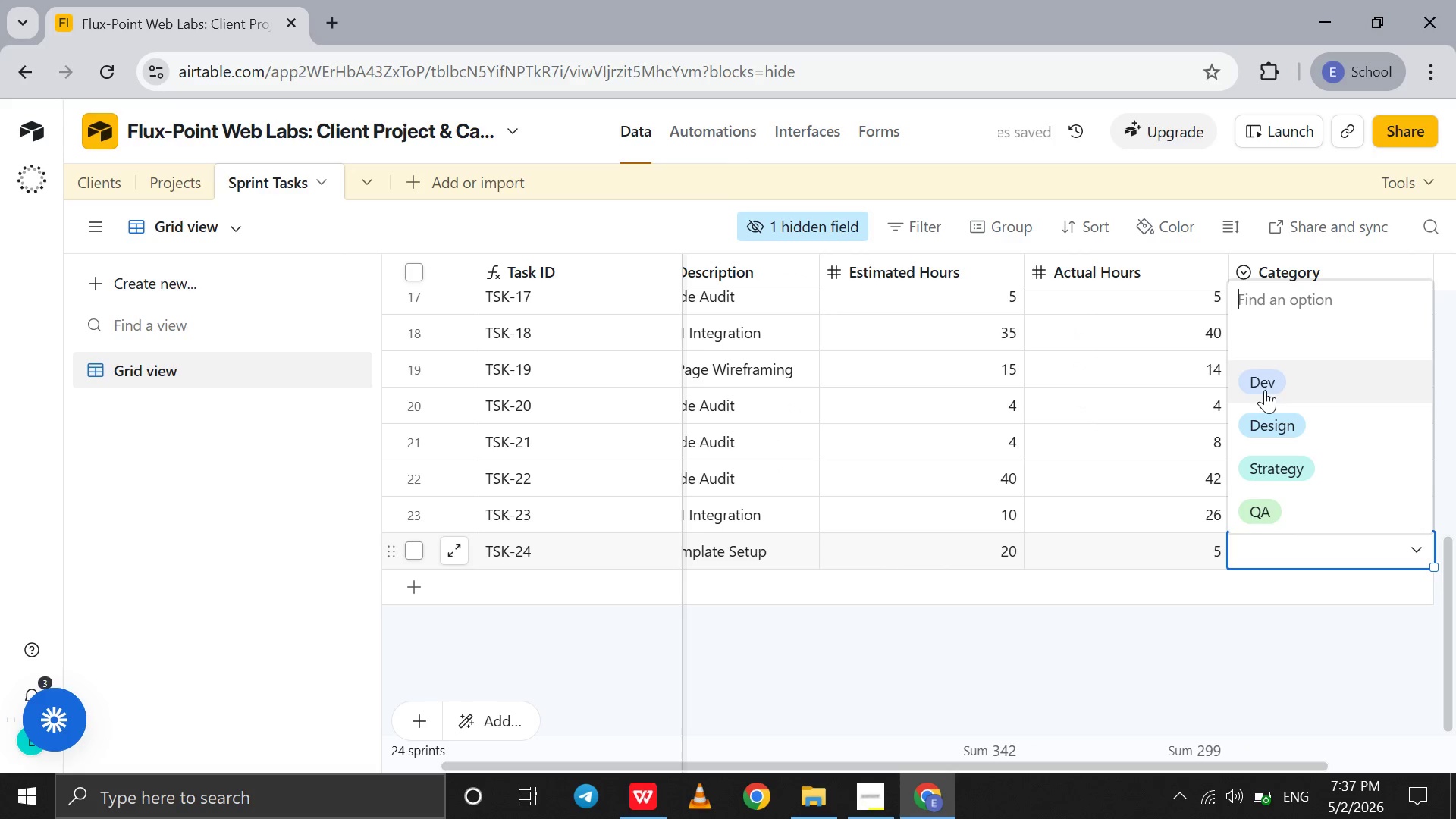 
left_click([1265, 390])
 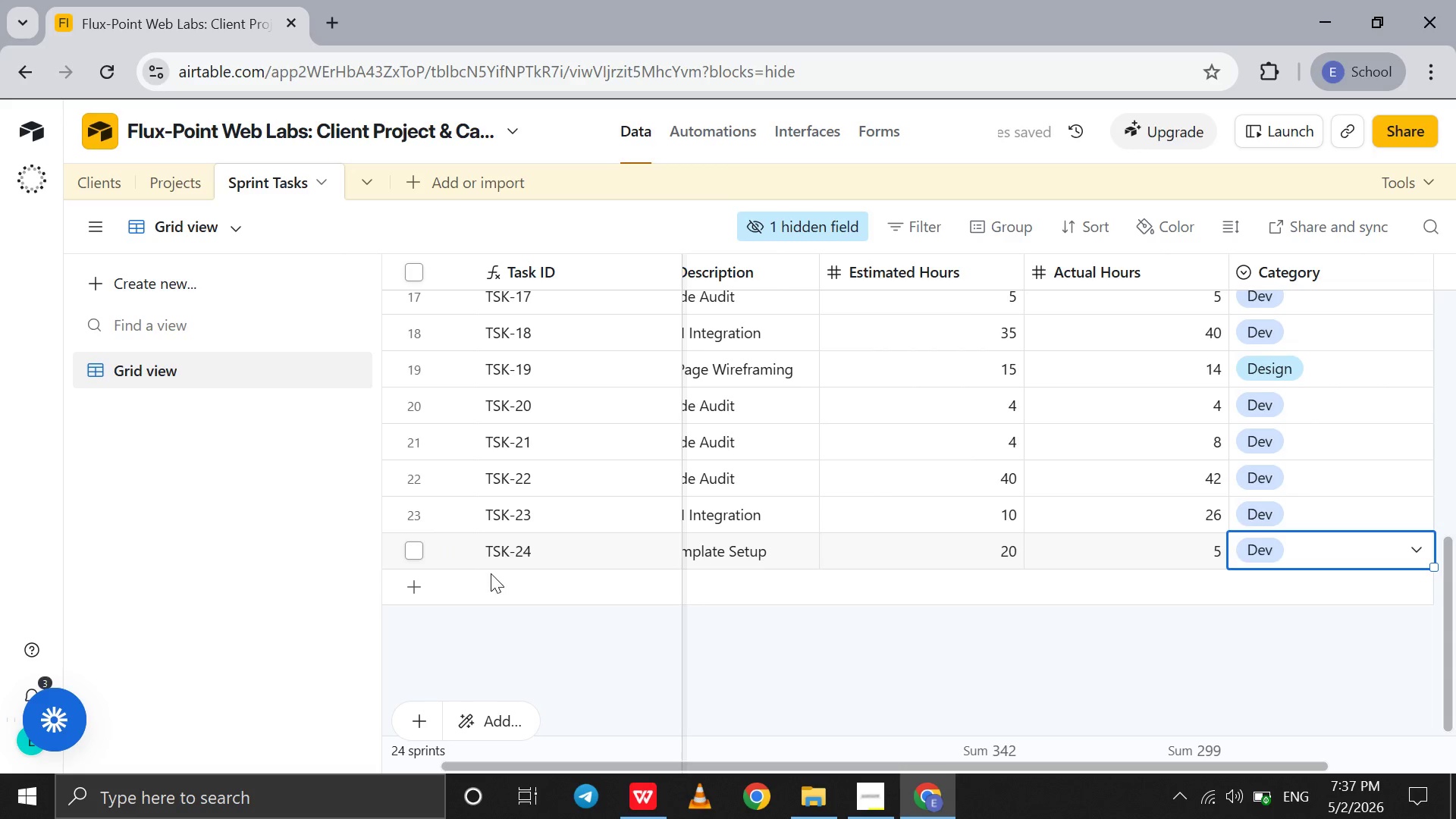 
left_click([500, 581])
 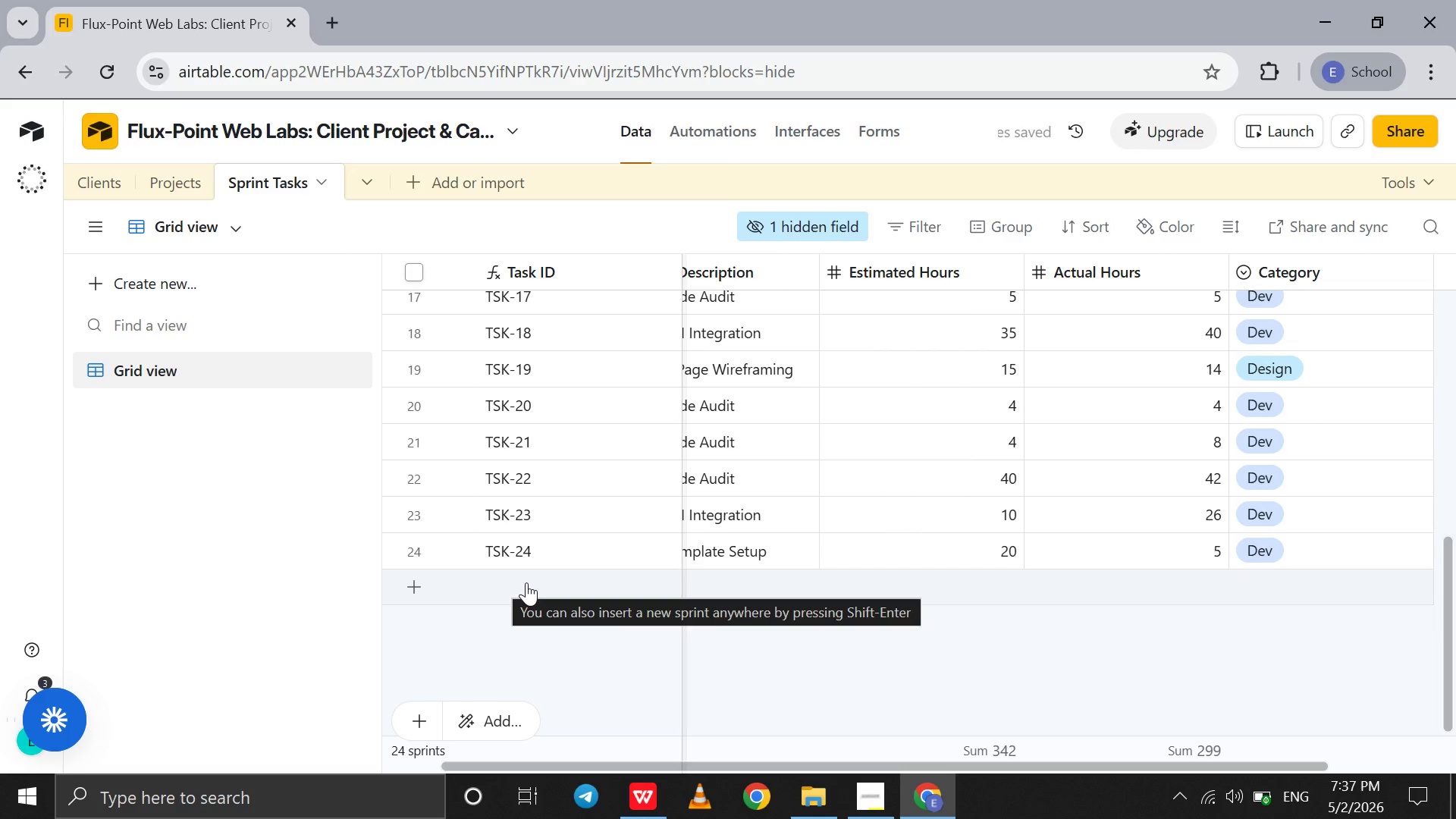 
left_click([526, 582])
 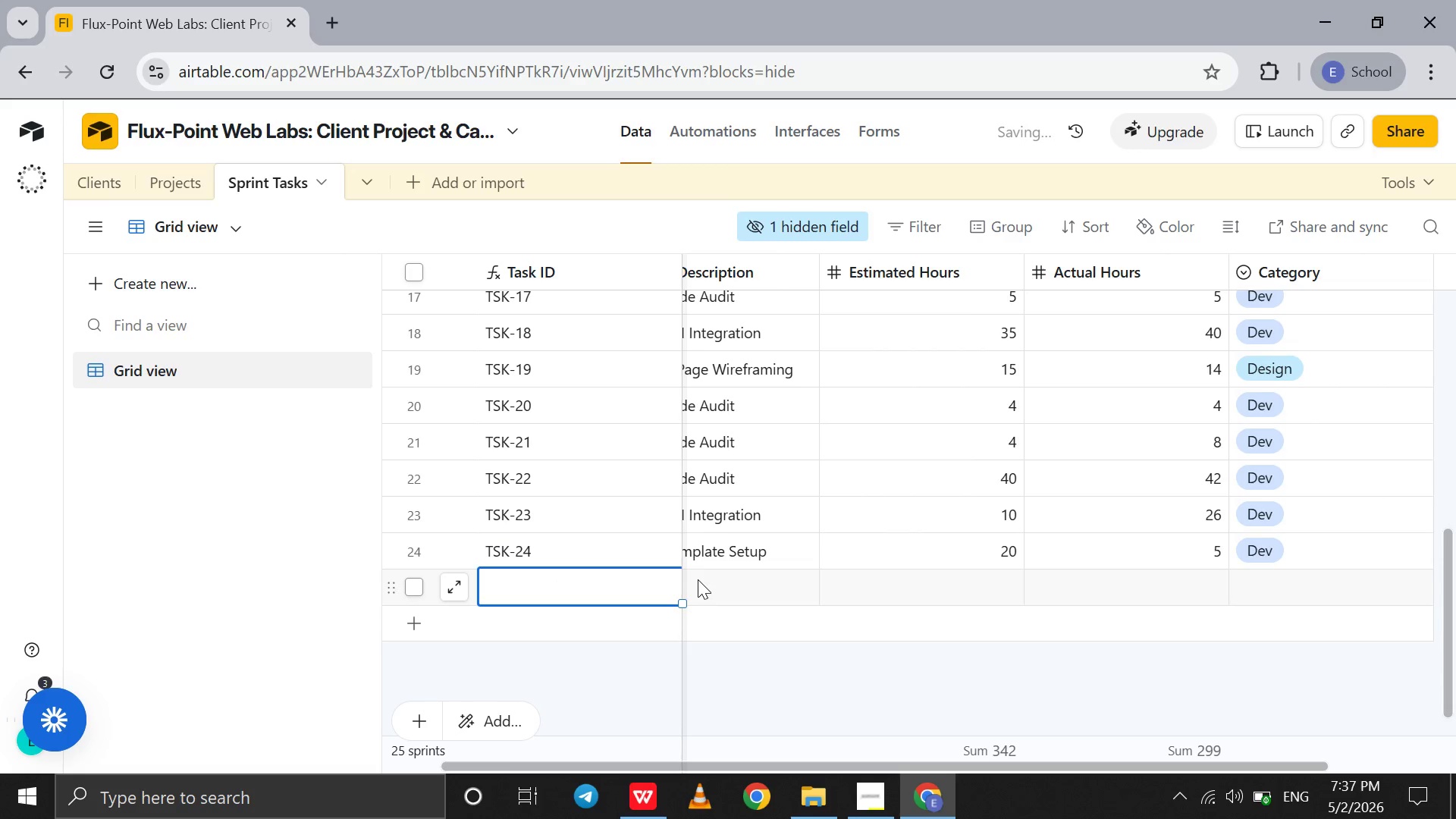 
left_click([698, 579])
 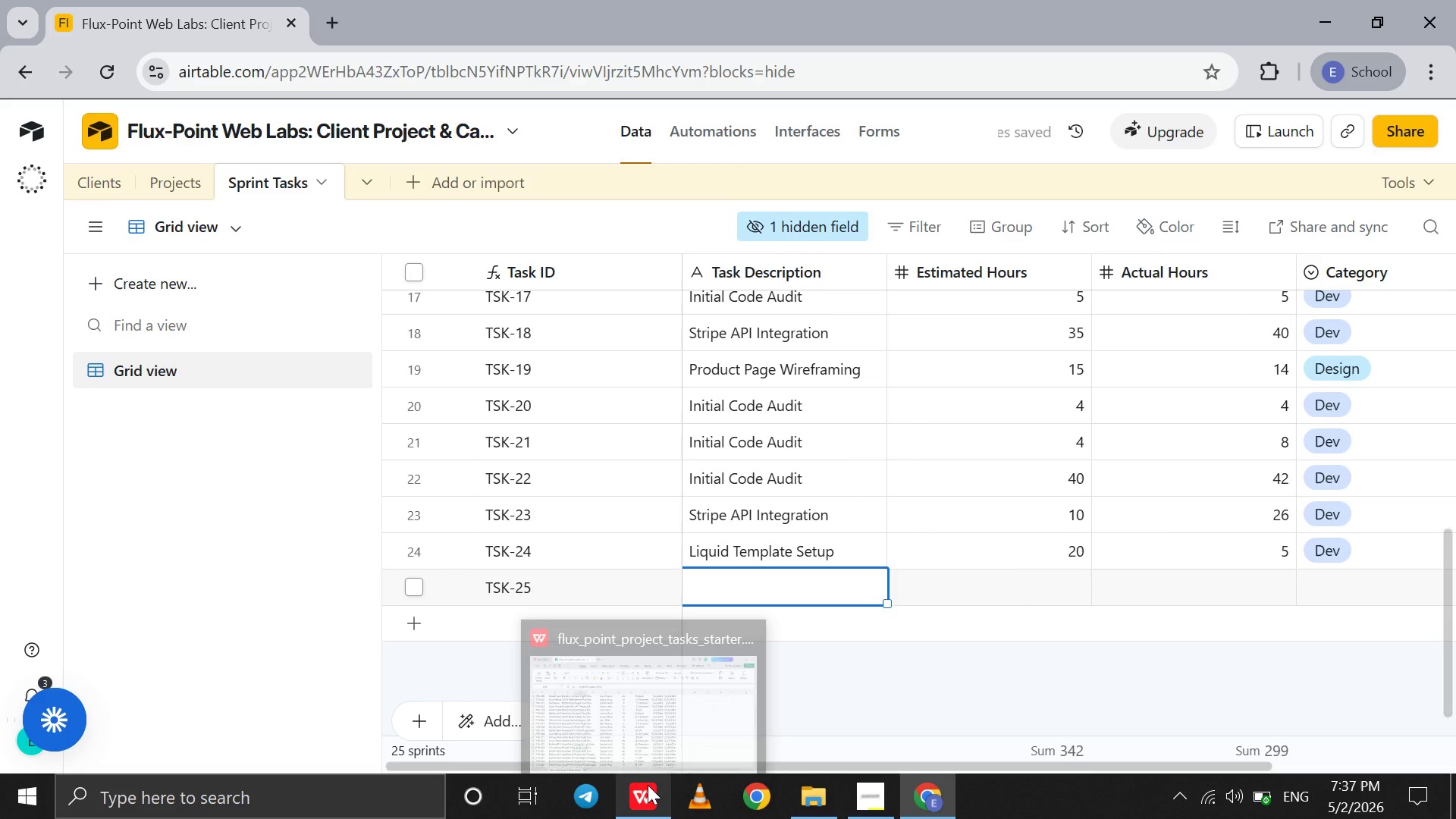 
mouse_move([664, 723])
 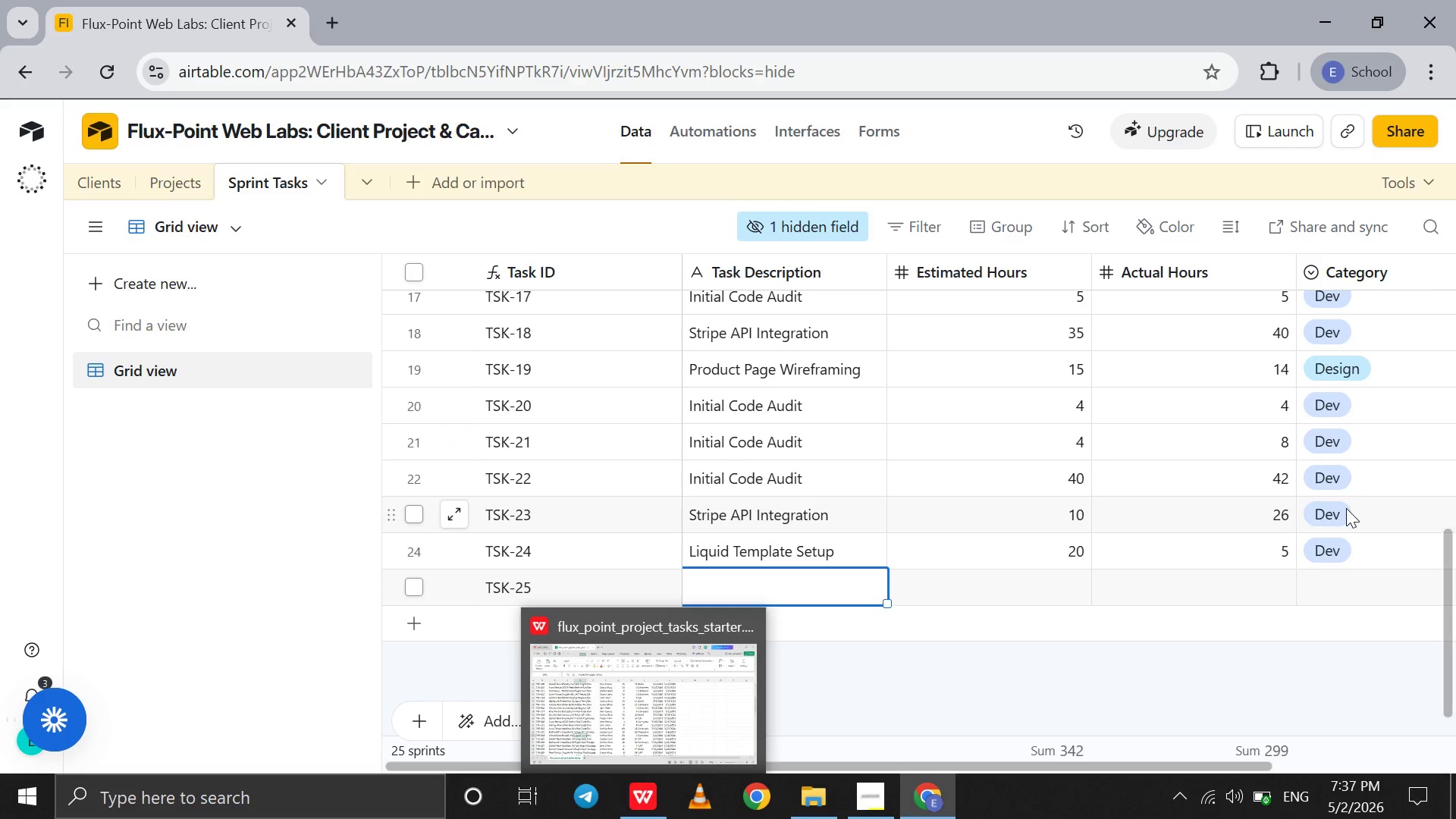 
left_click([1347, 508])
 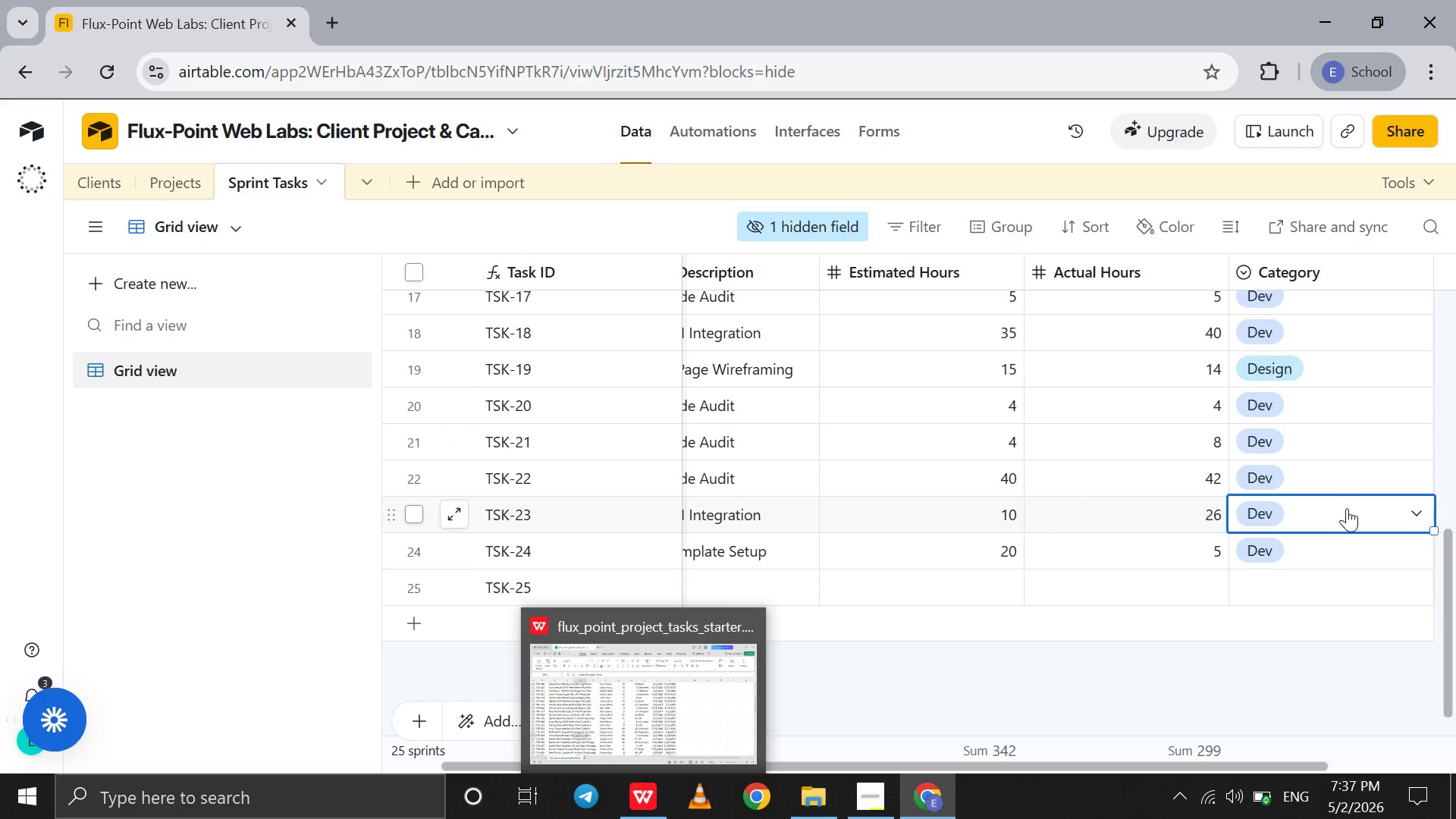 
left_click([1347, 508])
 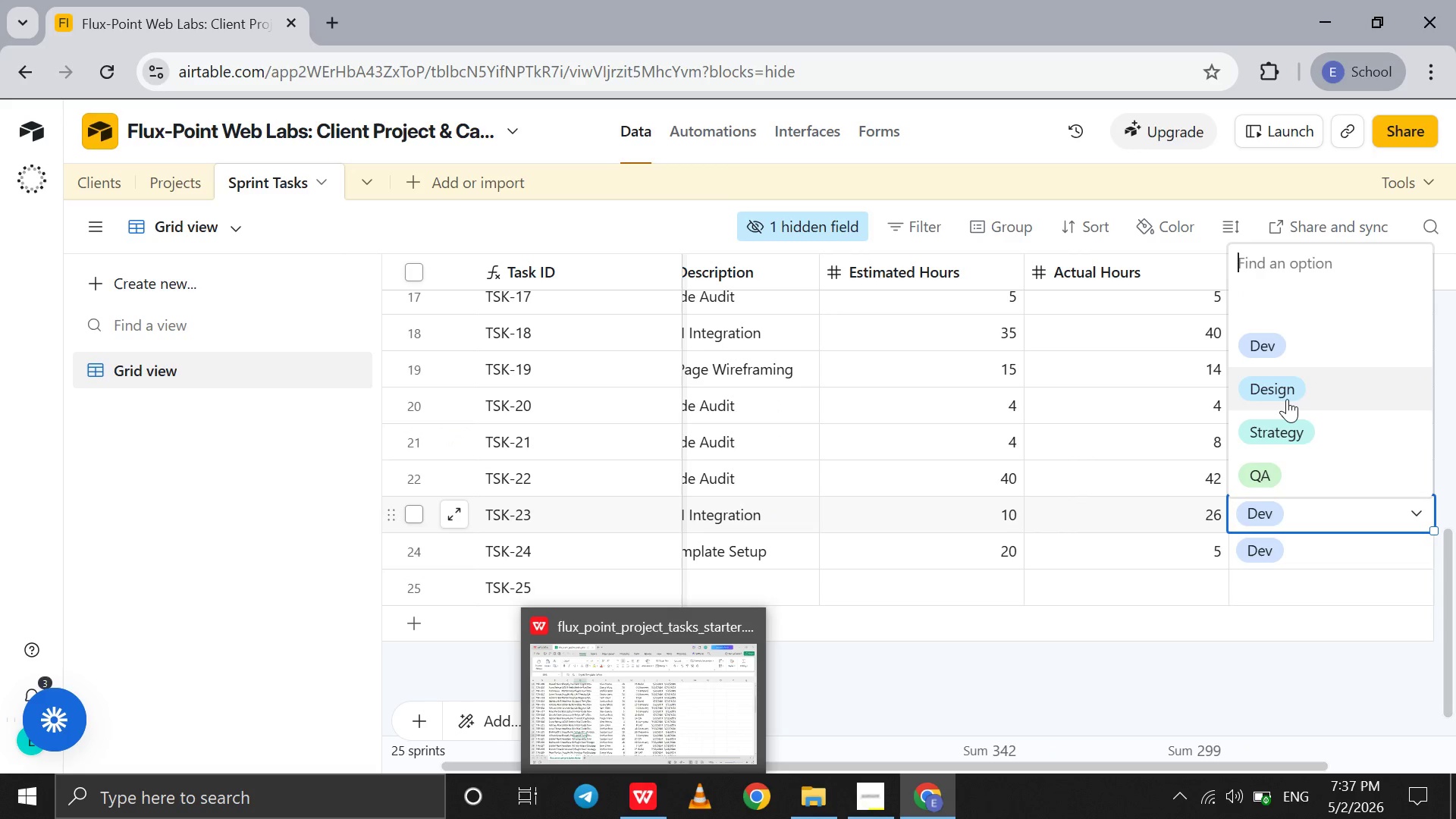 
left_click([1285, 397])
 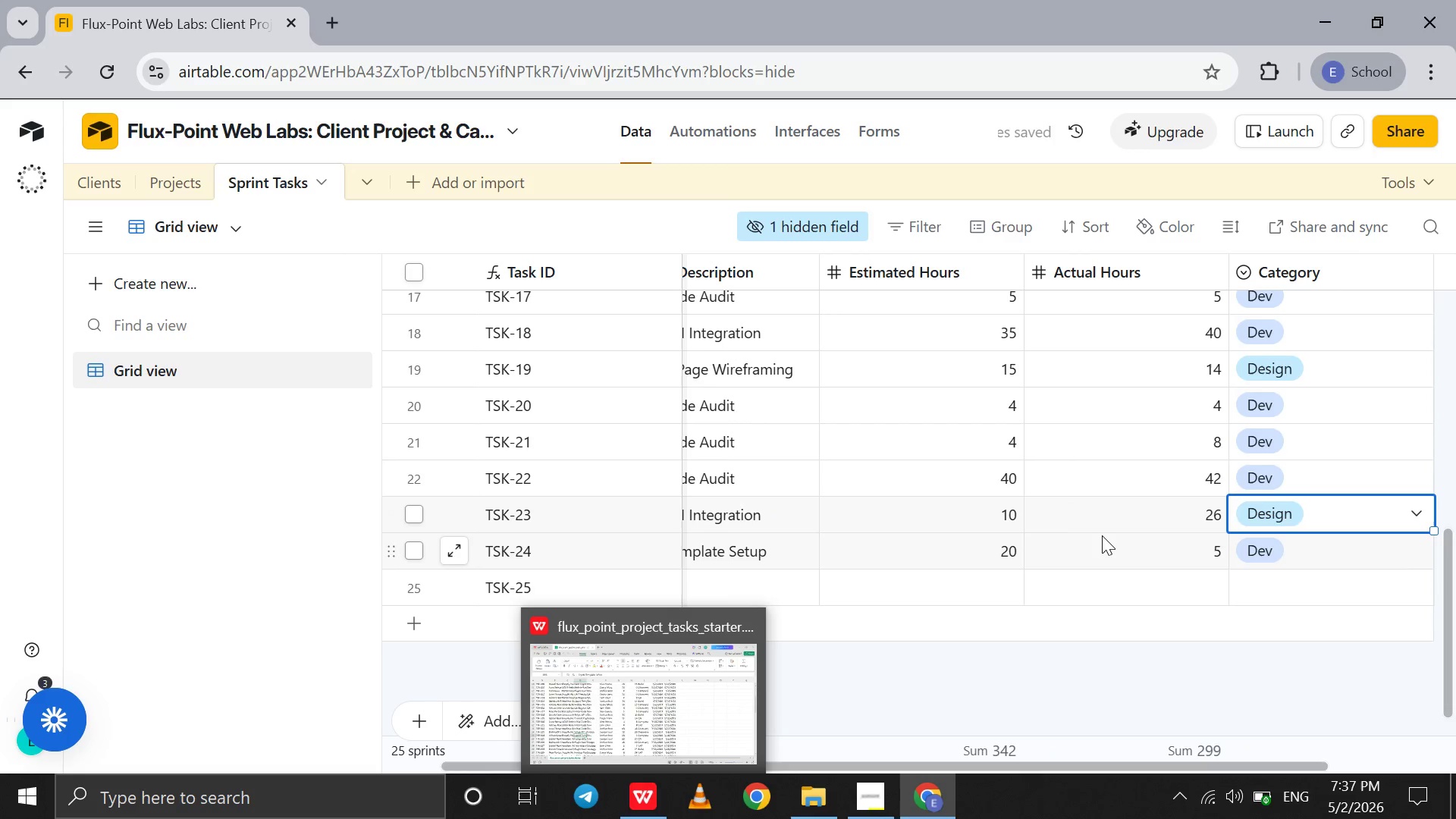 
scroll: coordinate [1102, 535], scroll_direction: up, amount: 2.0
 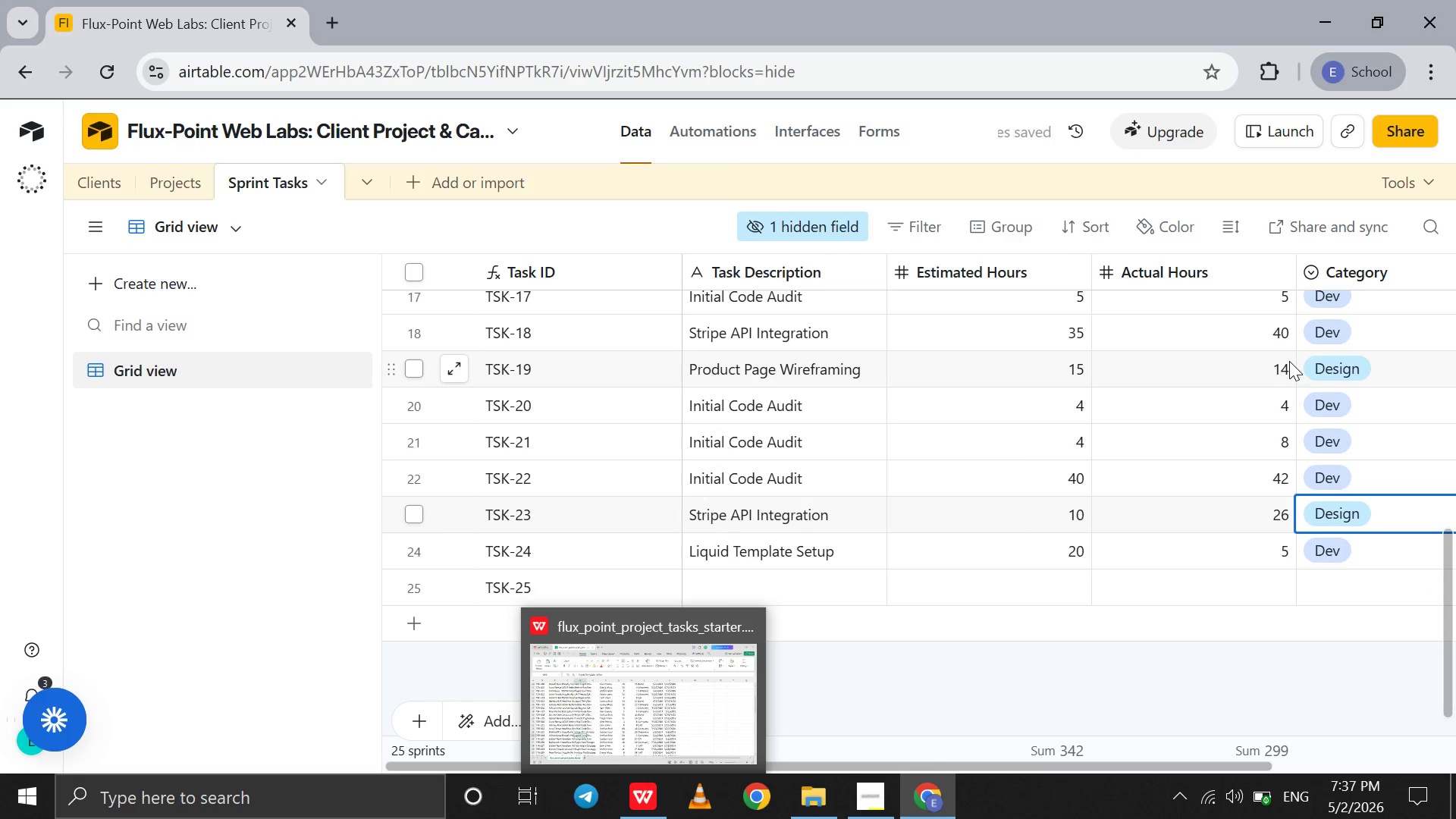 
mouse_move([721, 695])
 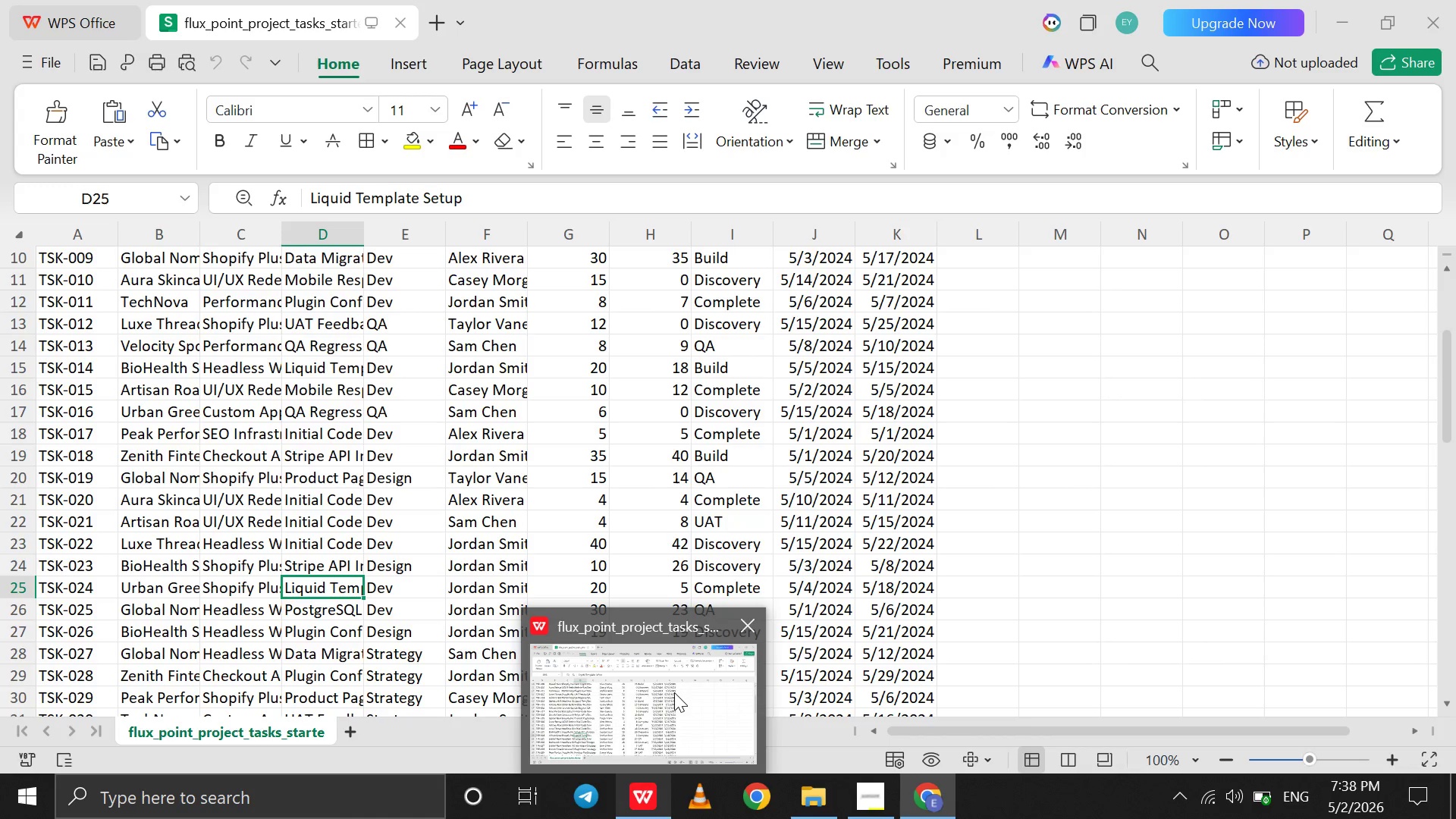 
wait(20.88)
 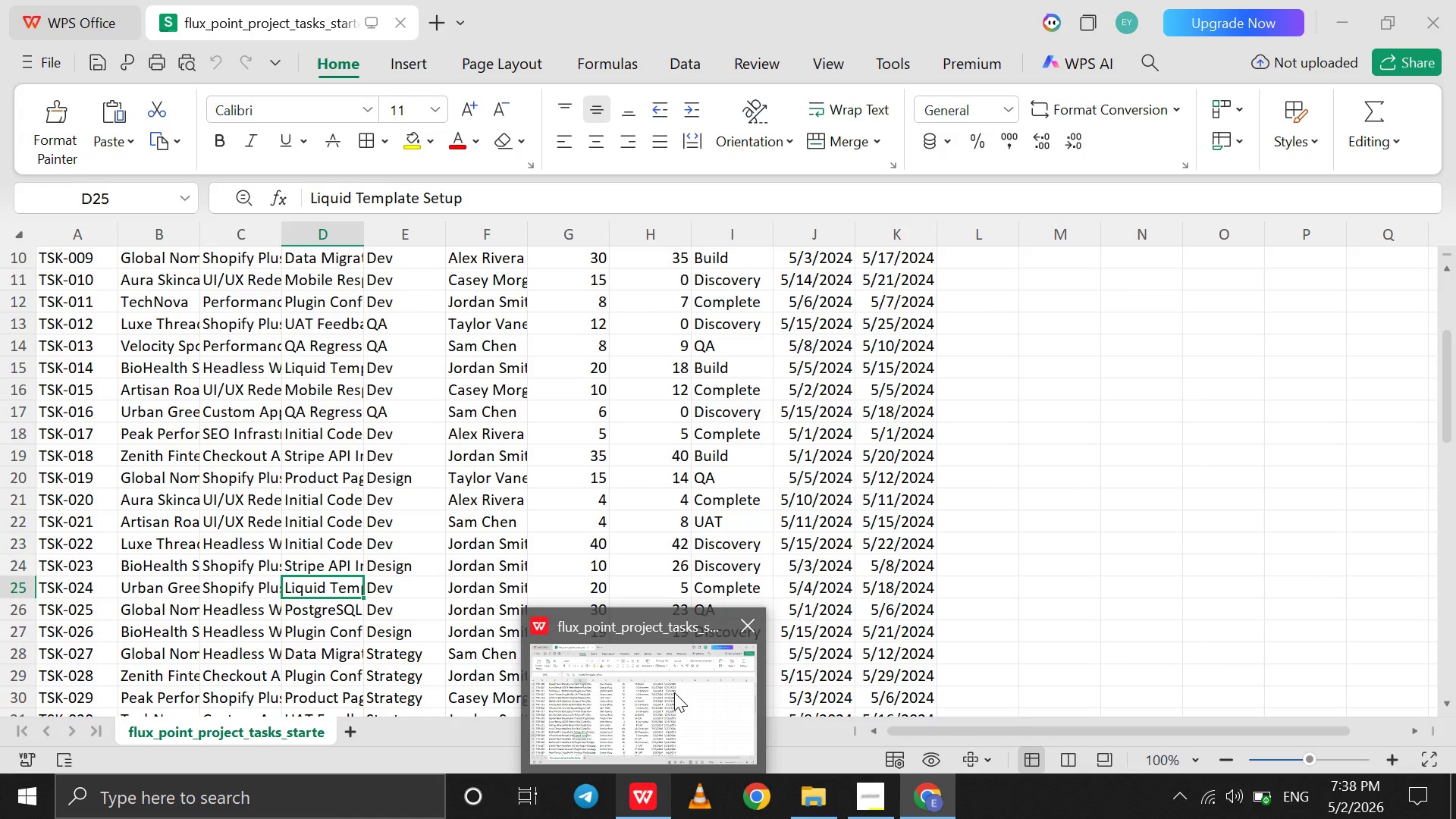 
left_click([788, 582])
 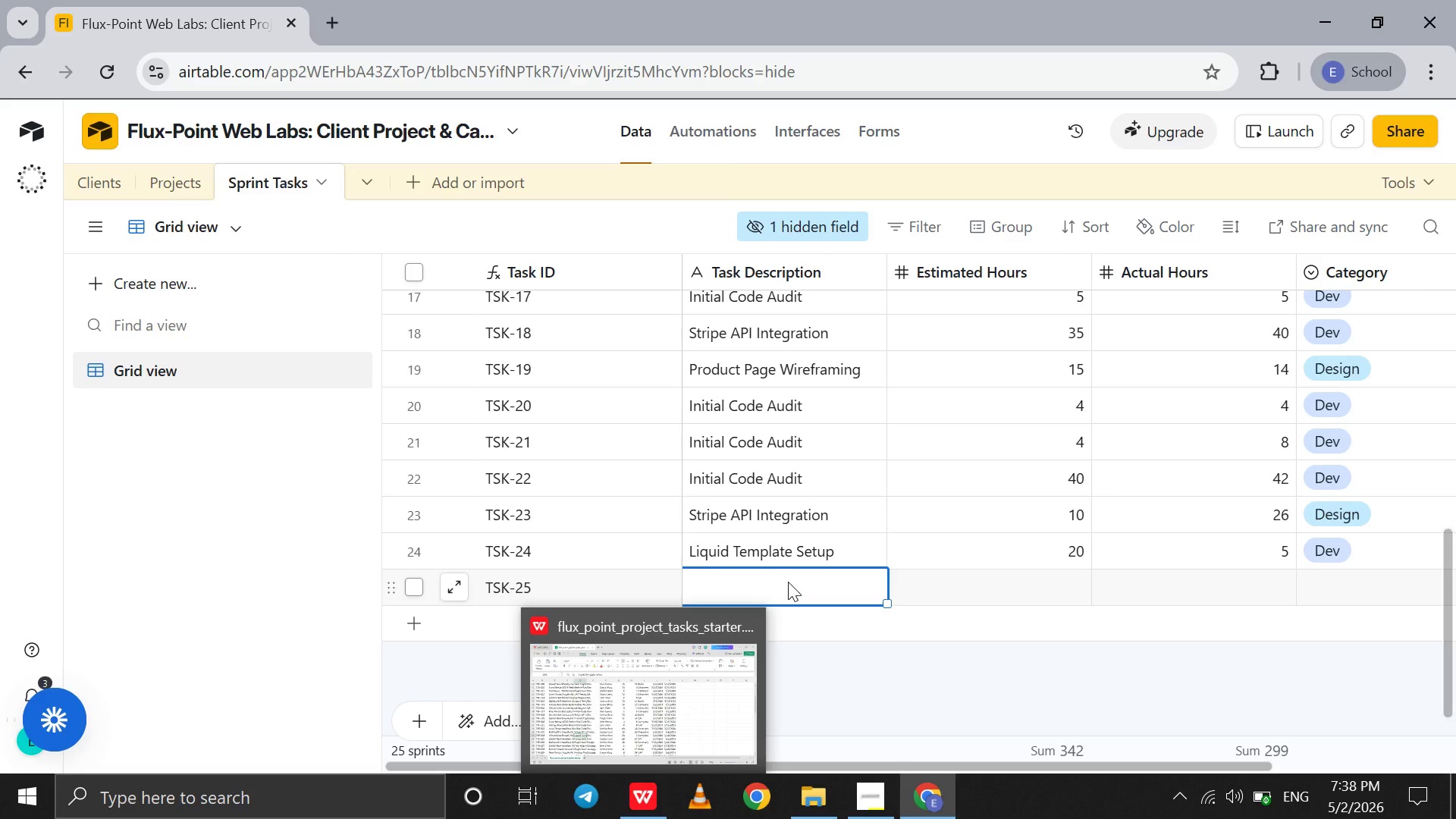 
type(Postgre )
key(Backspace)
type(SQL)
 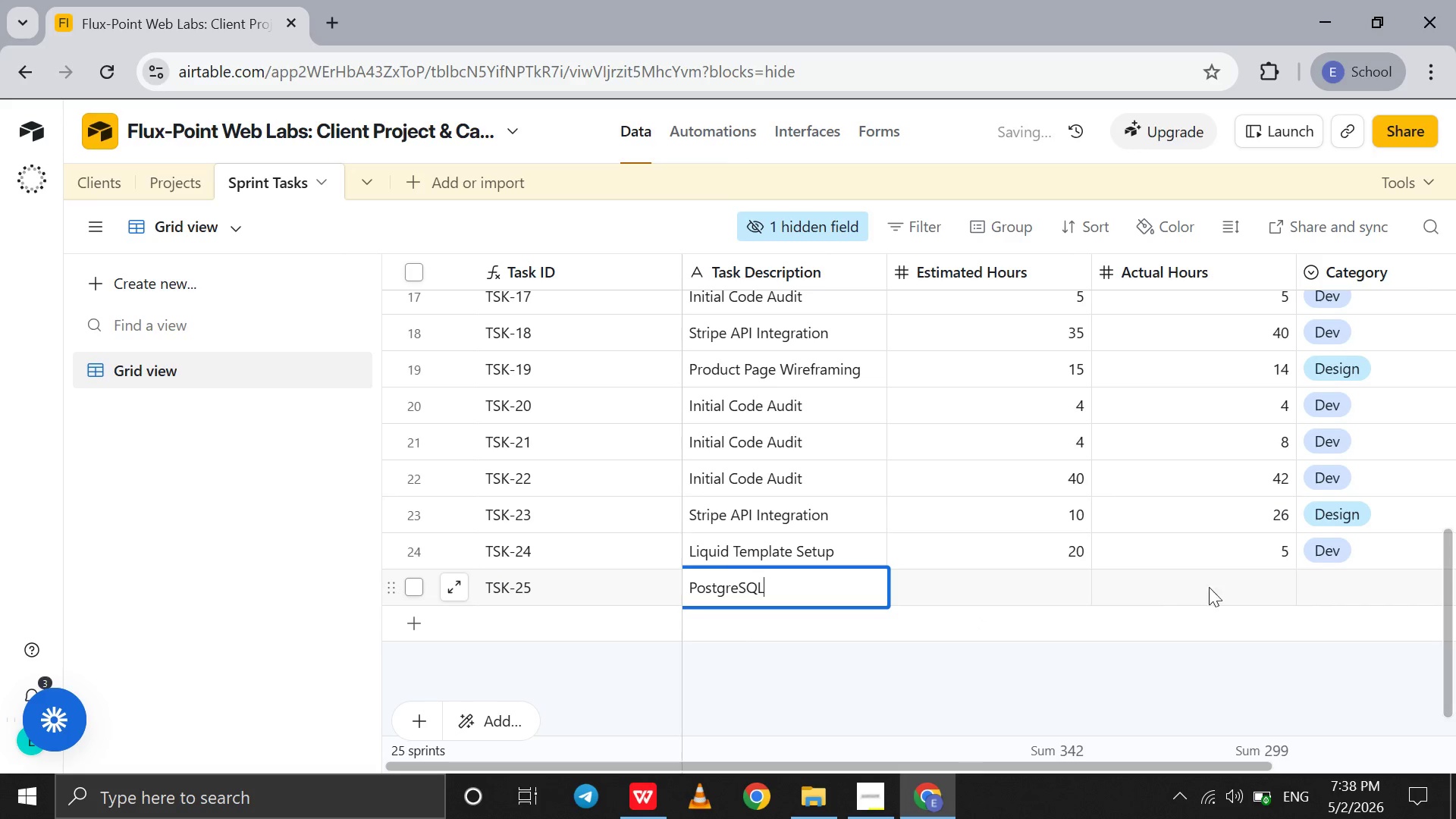 
left_click([1054, 585])
 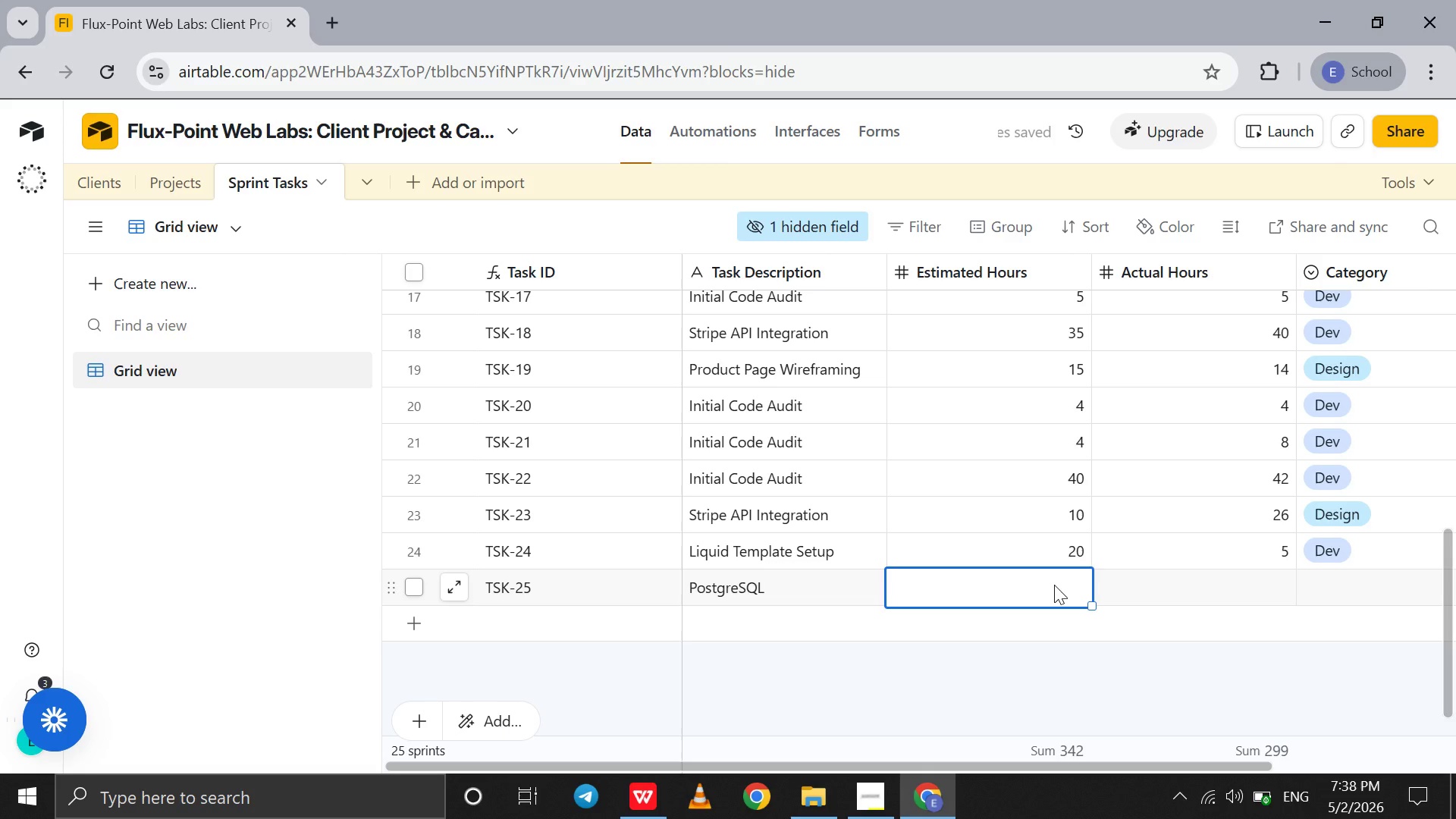 
type(30)
 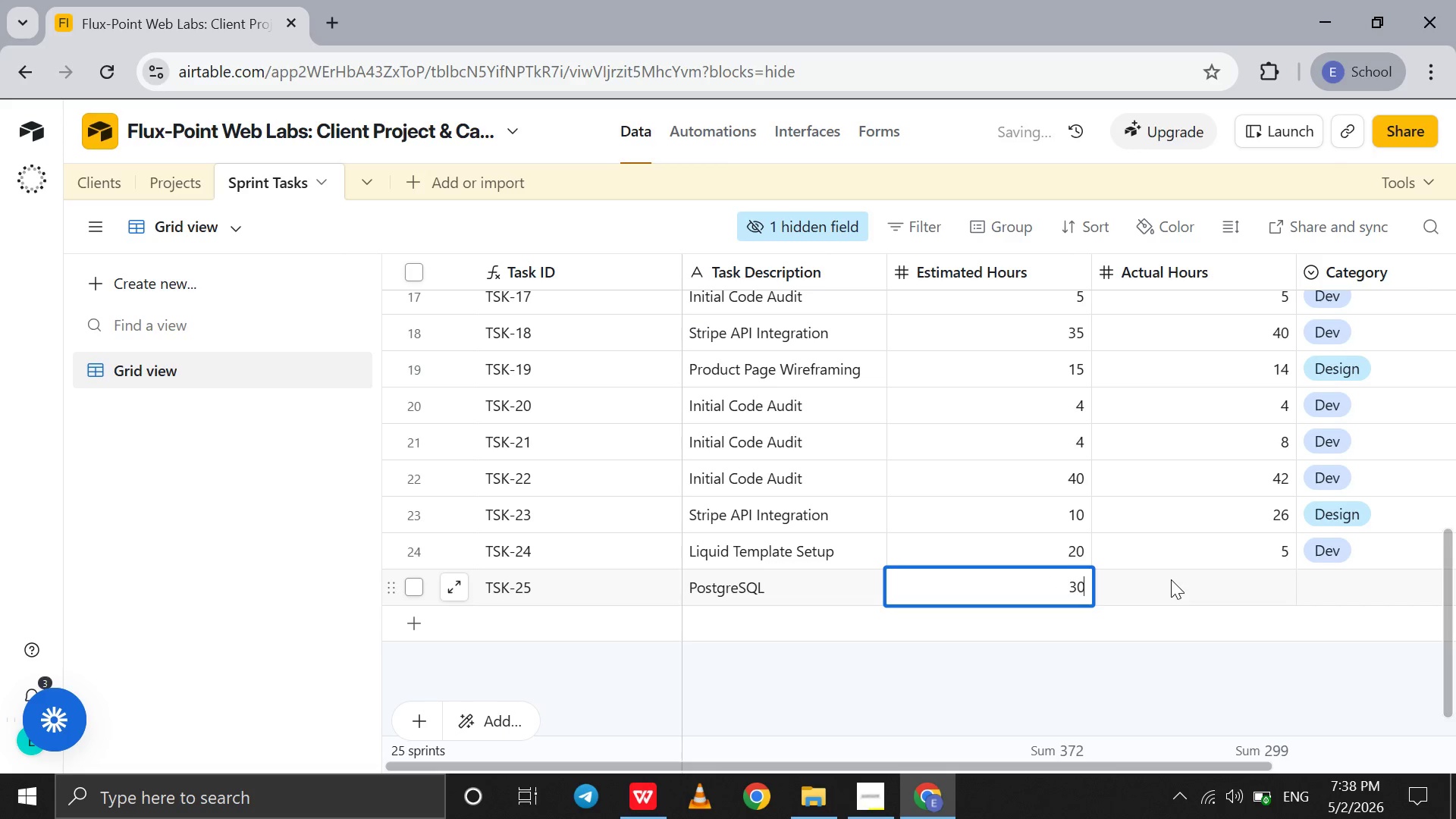 
left_click([1171, 579])
 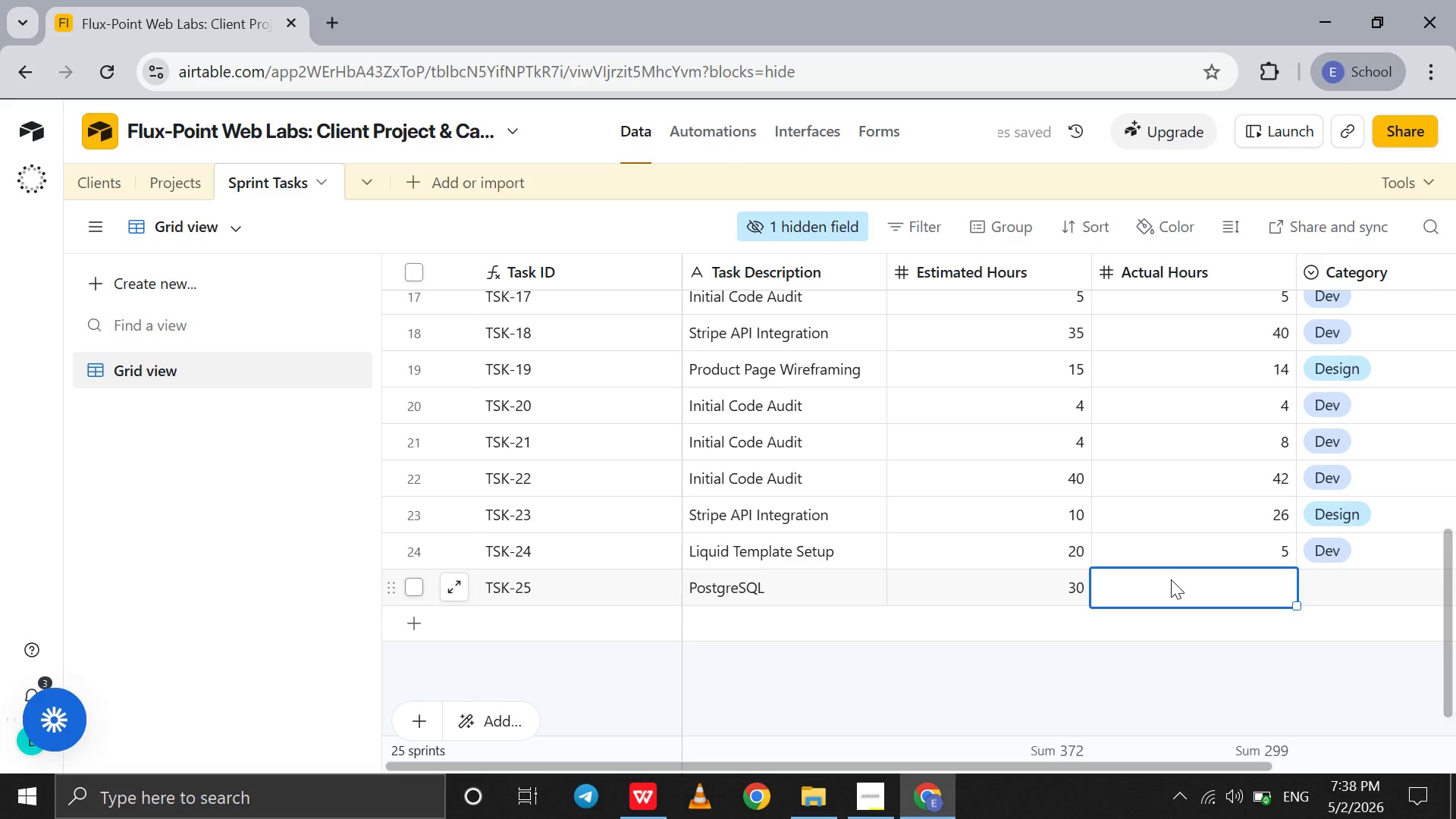 
type(23)
 